 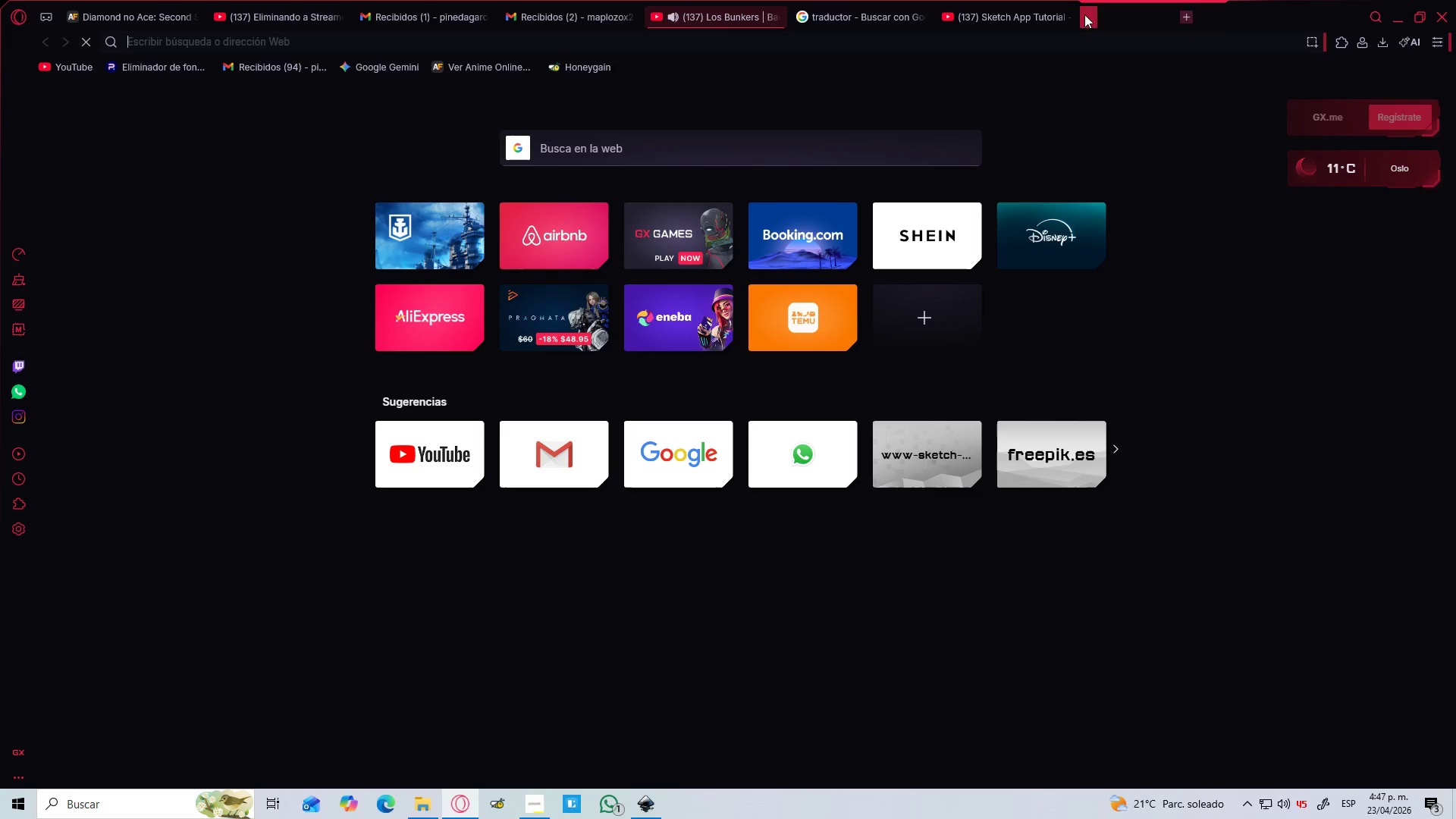 
type(resolucion imagen 4>3)
 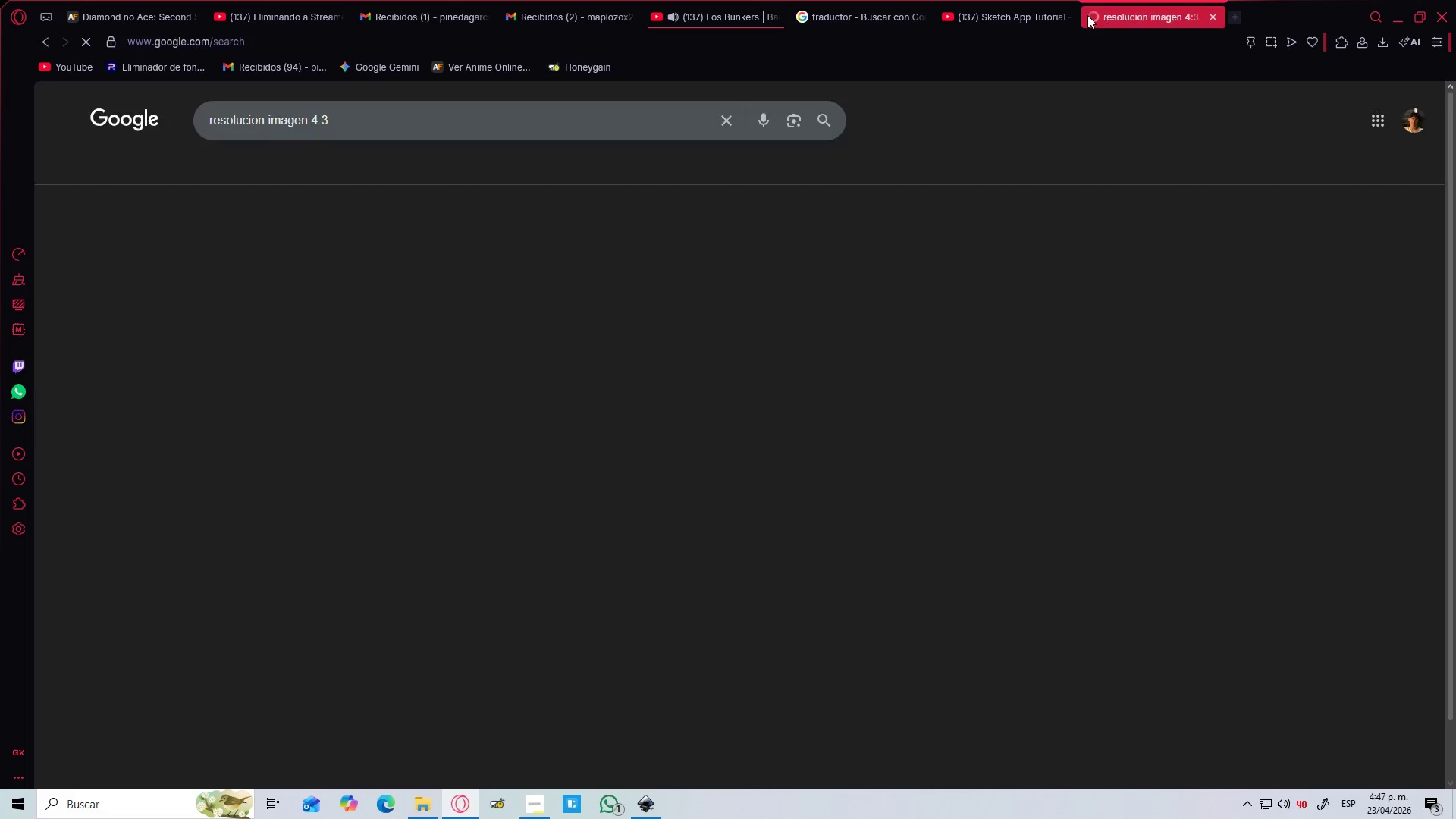 
 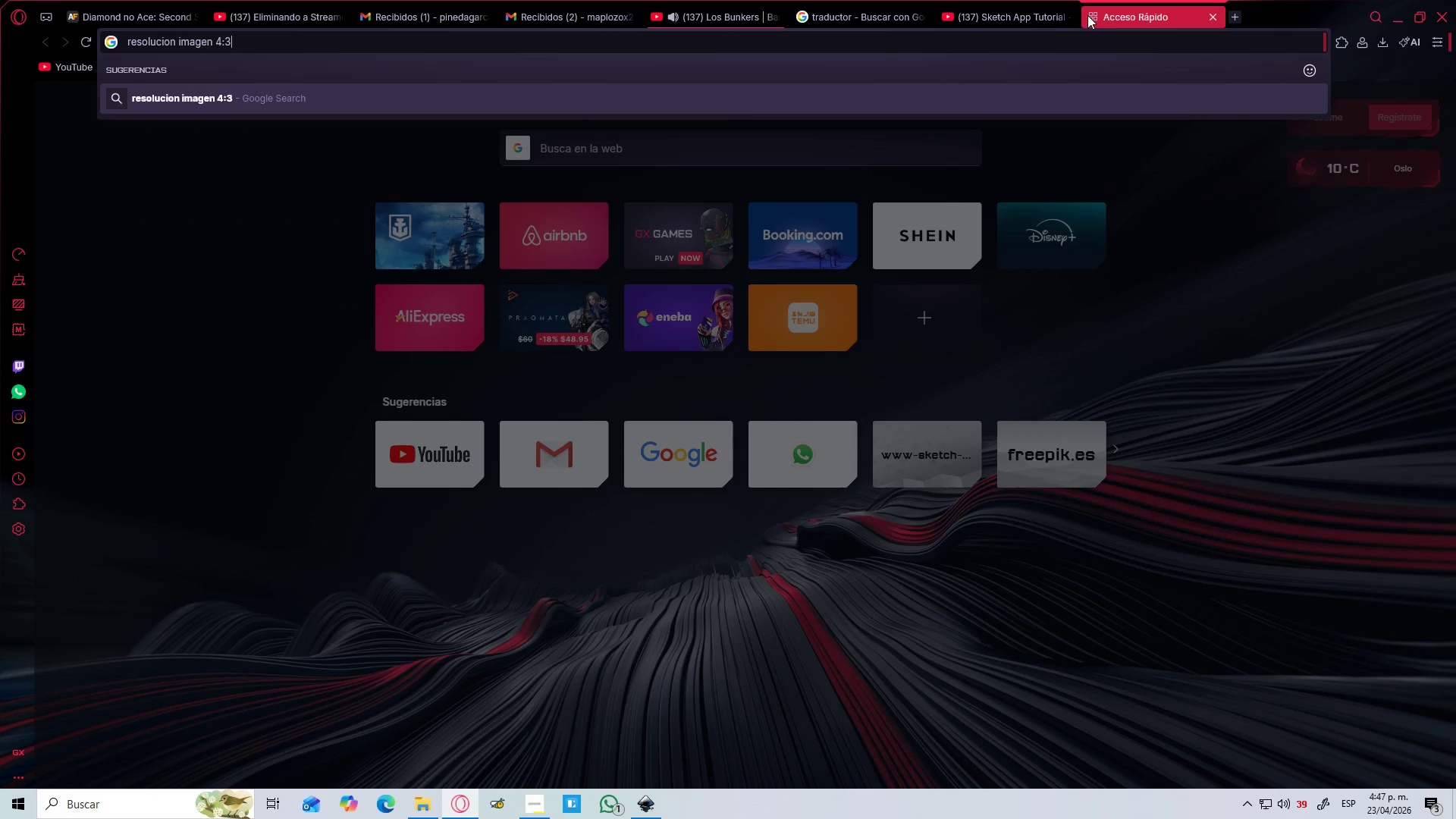 
key(Enter)
 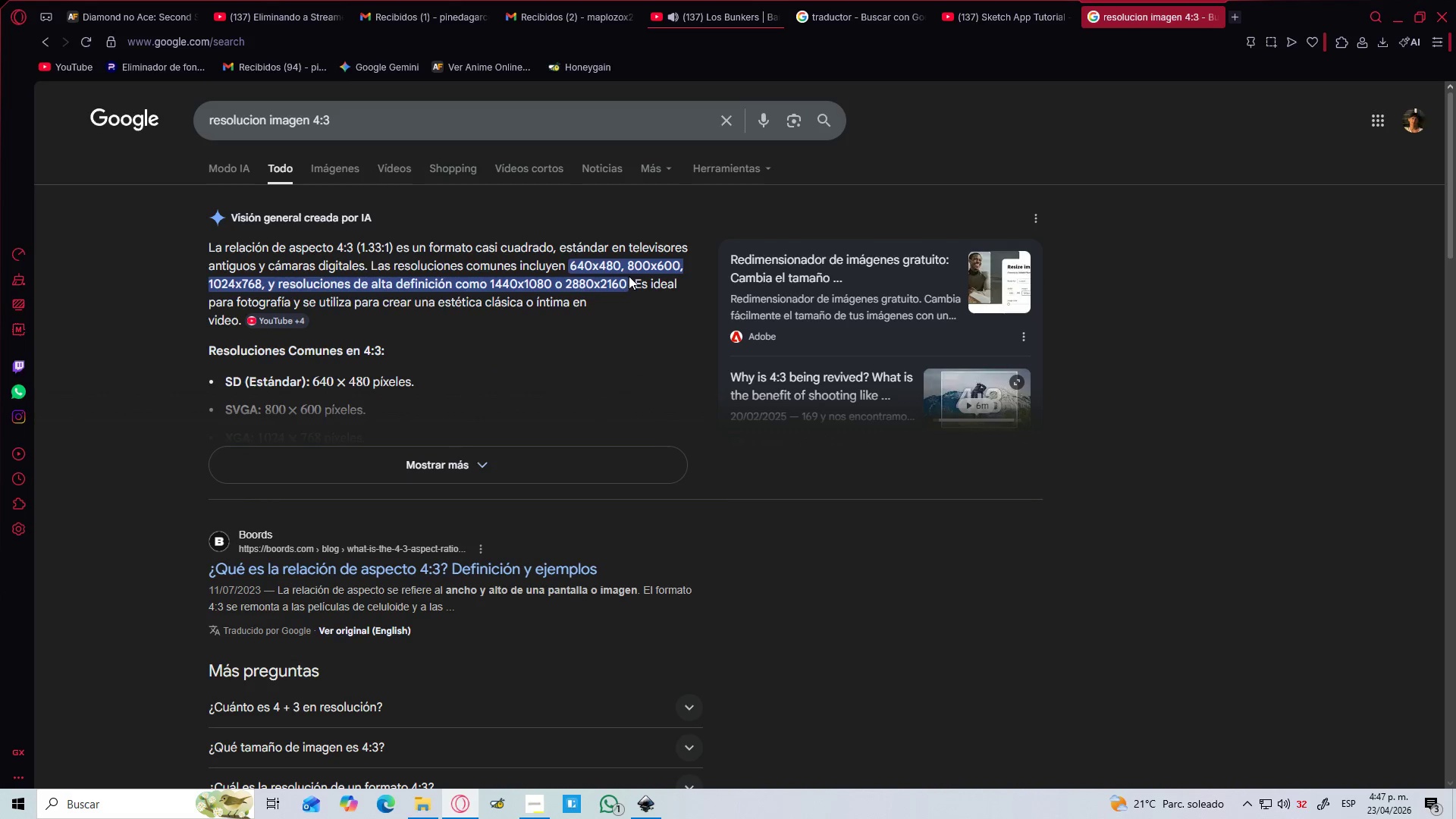 
wait(14.3)
 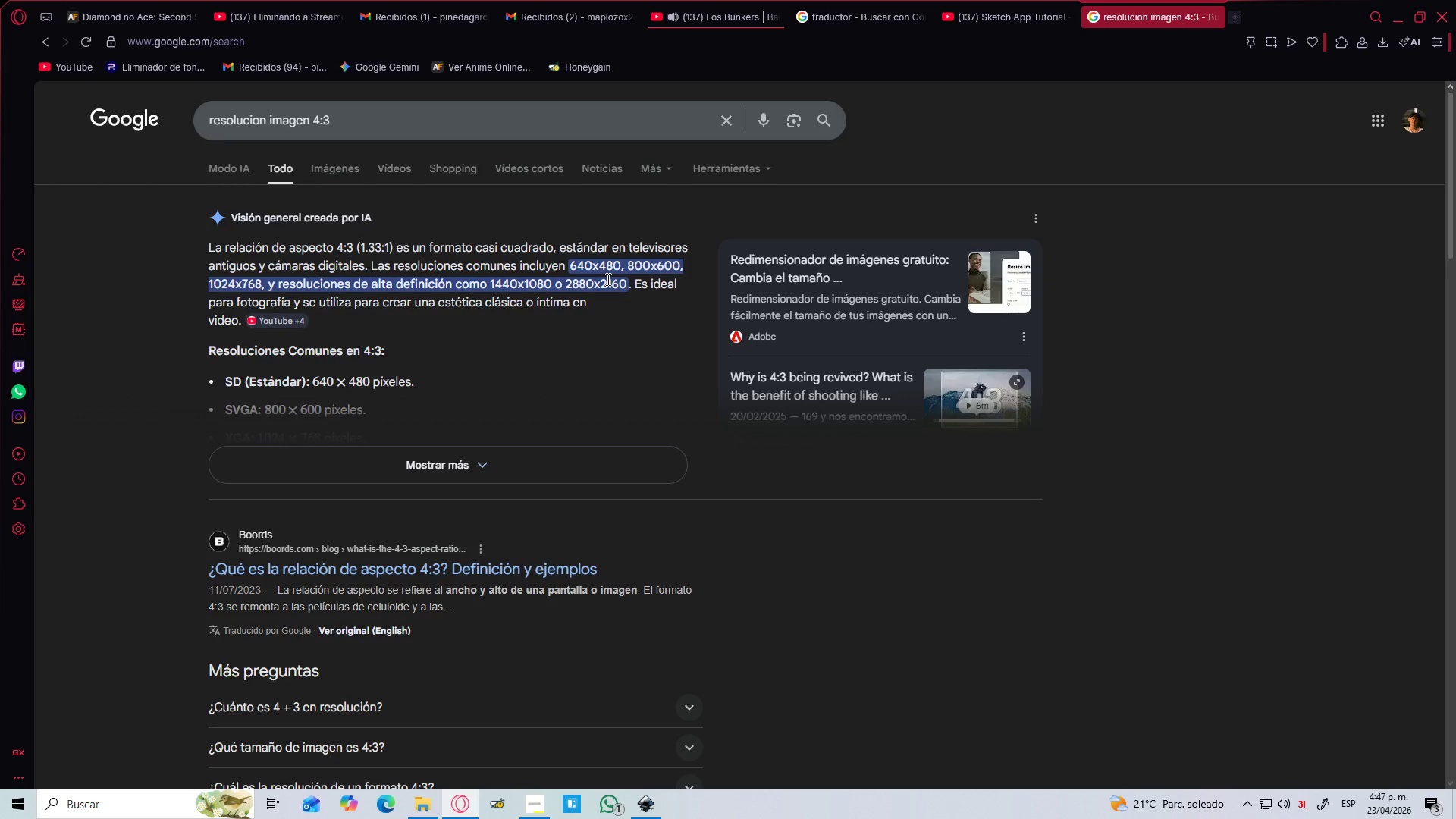 
key(Alt+Tab)
 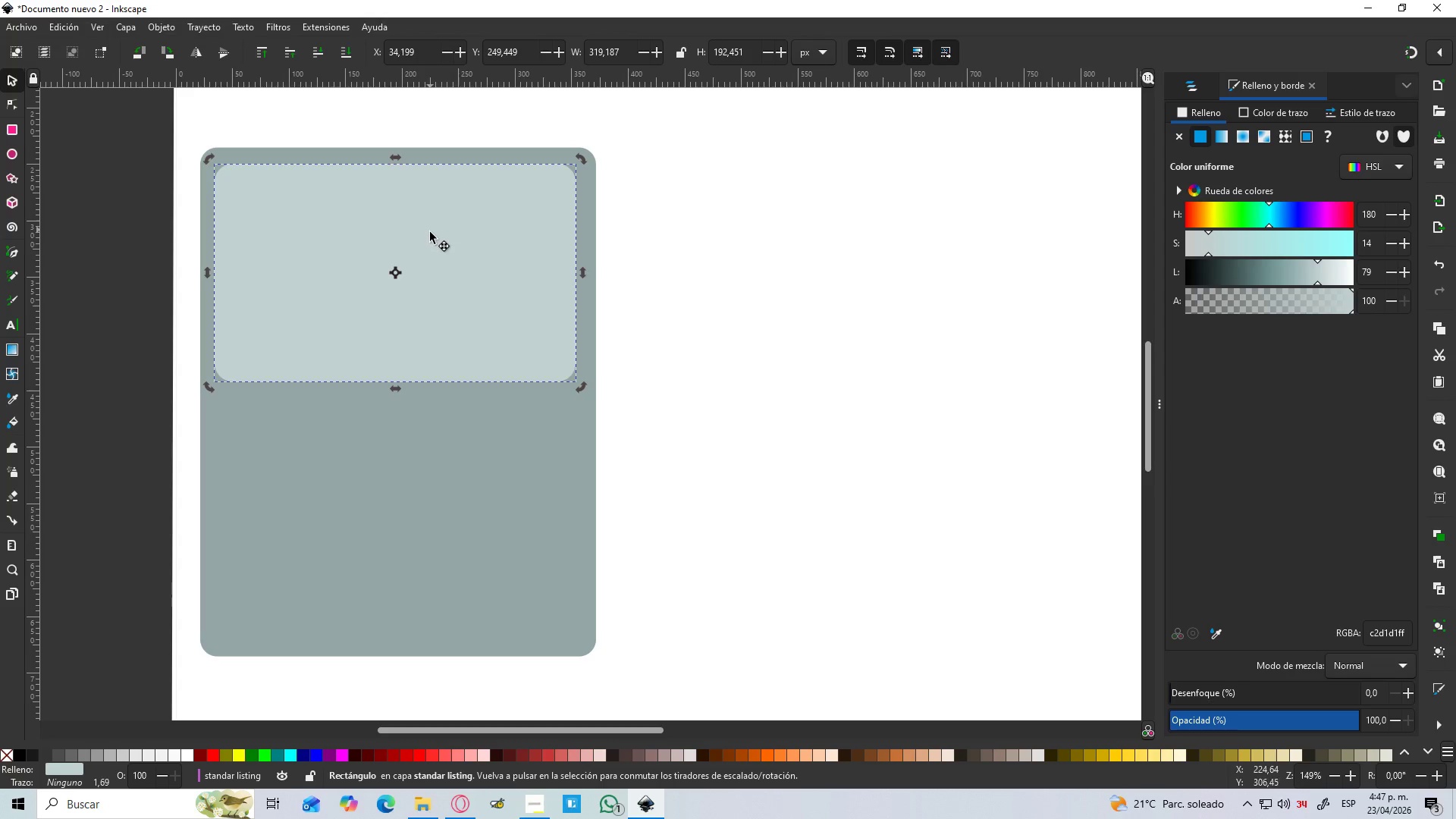 
wait(10.59)
 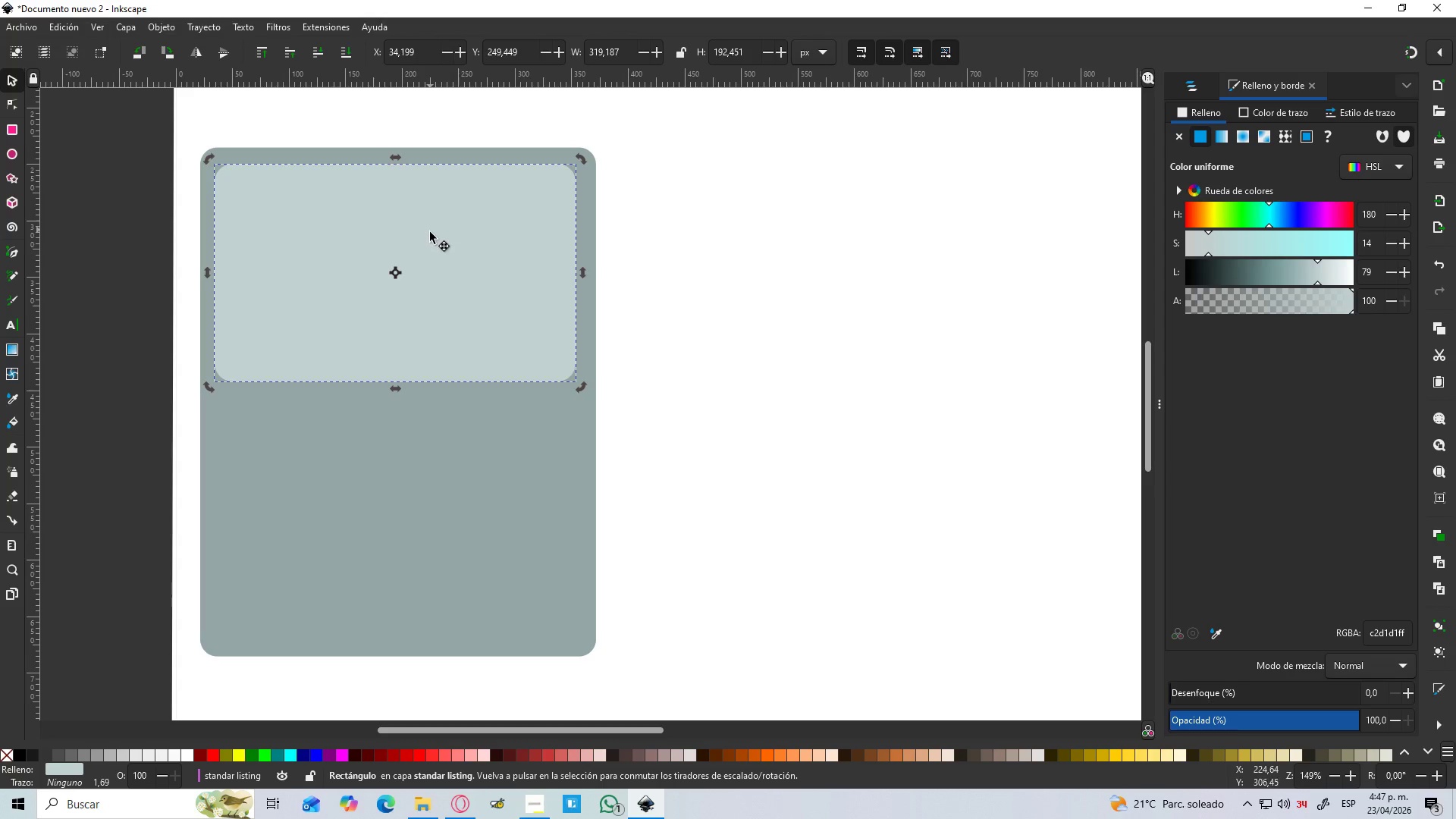 
left_click_drag(start_coordinate=[395, 391], to_coordinate=[394, 416])
 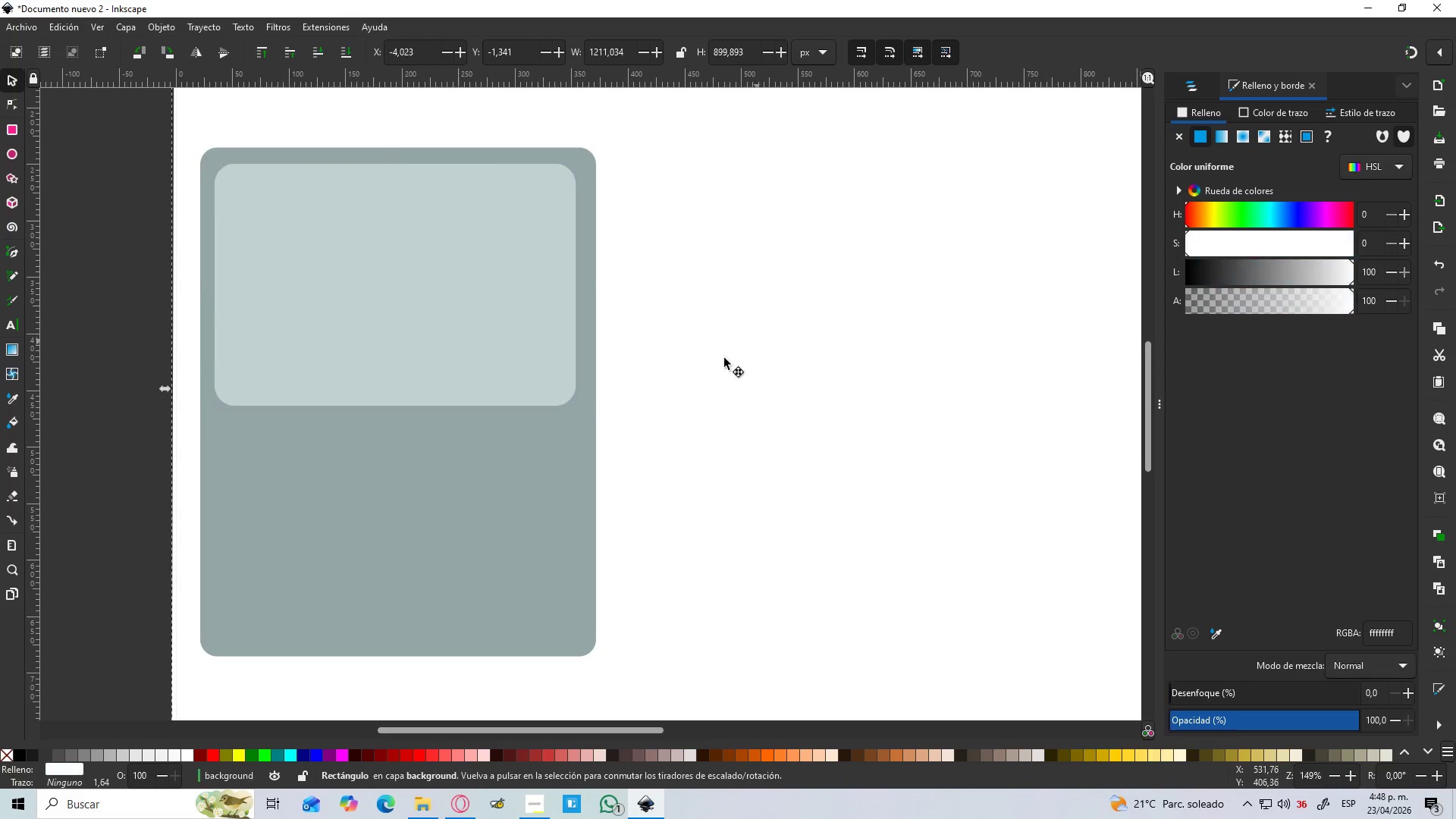 
double_click([366, 547])
 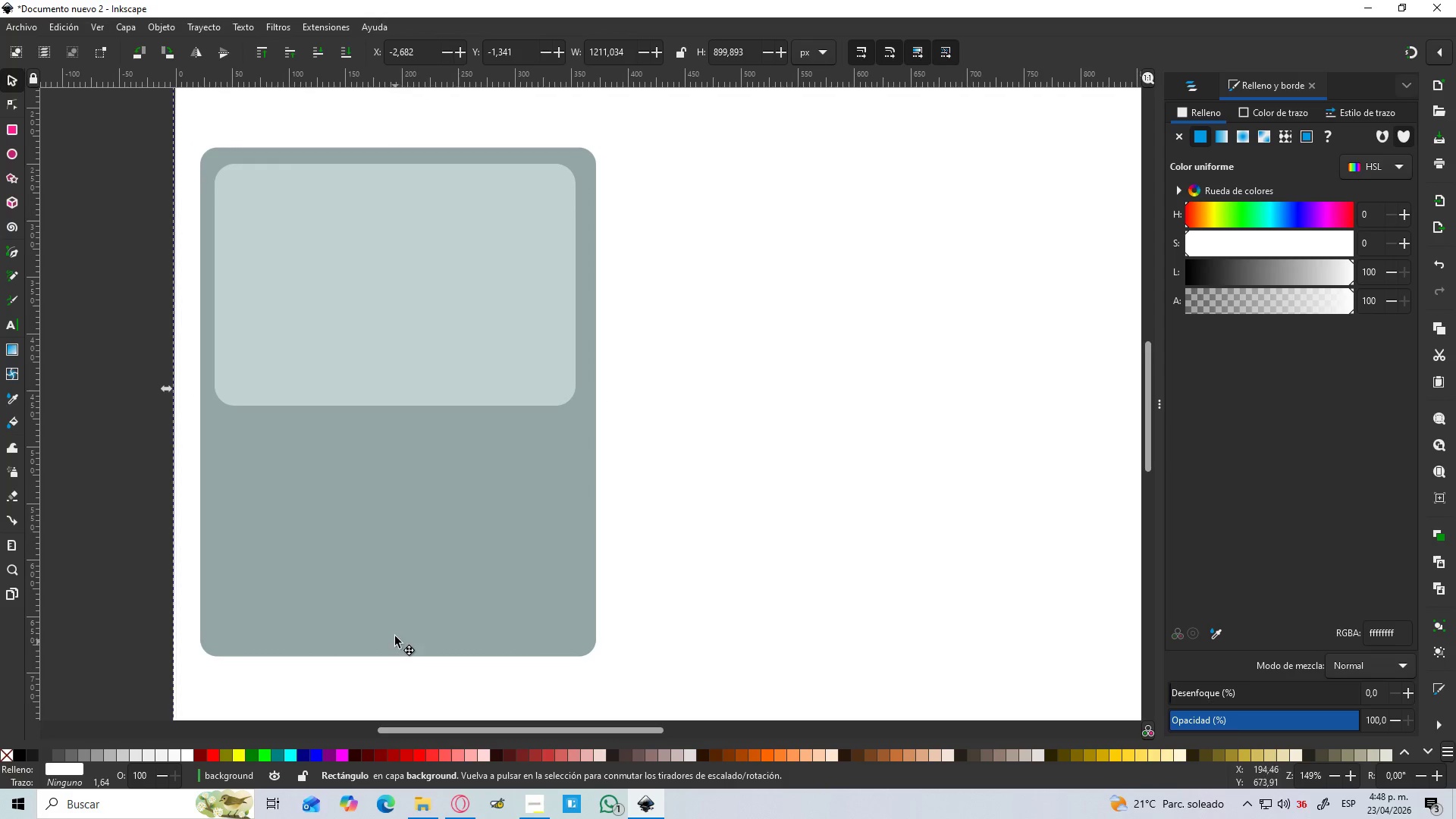 
left_click_drag(start_coordinate=[397, 661], to_coordinate=[395, 701])
 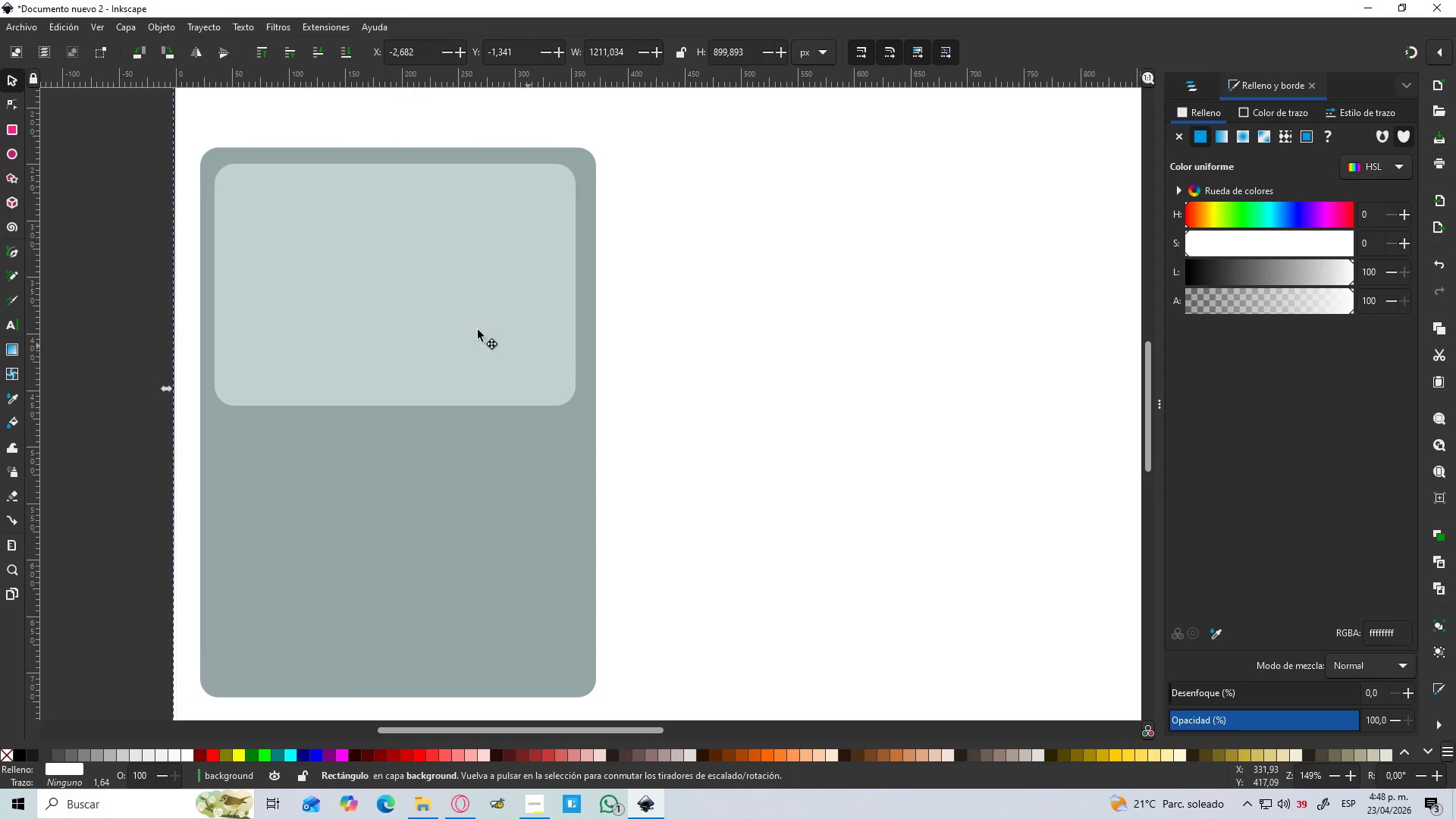 
double_click([379, 292])
 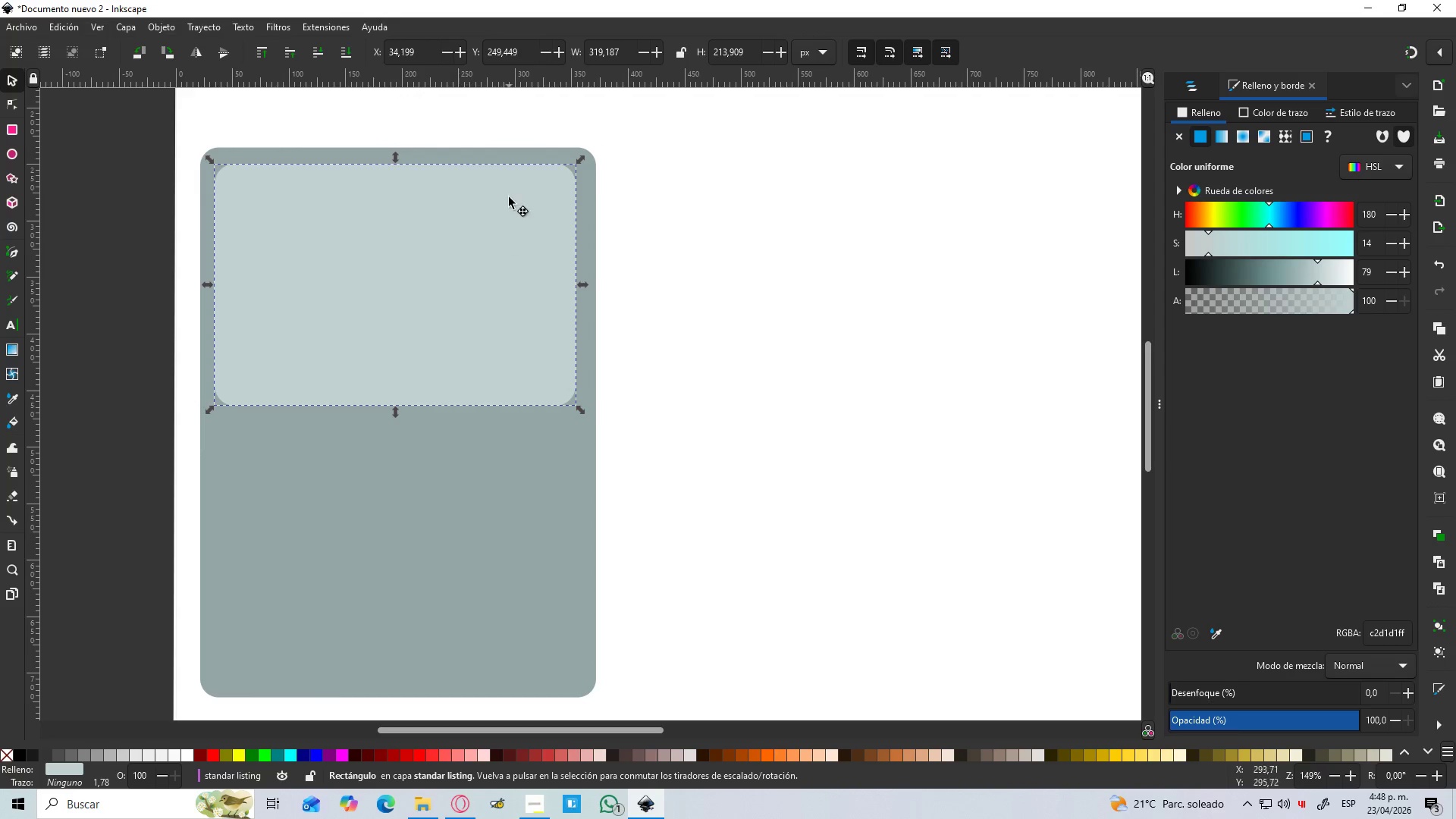 
hold_key(key=ShiftLeft, duration=1.12)
 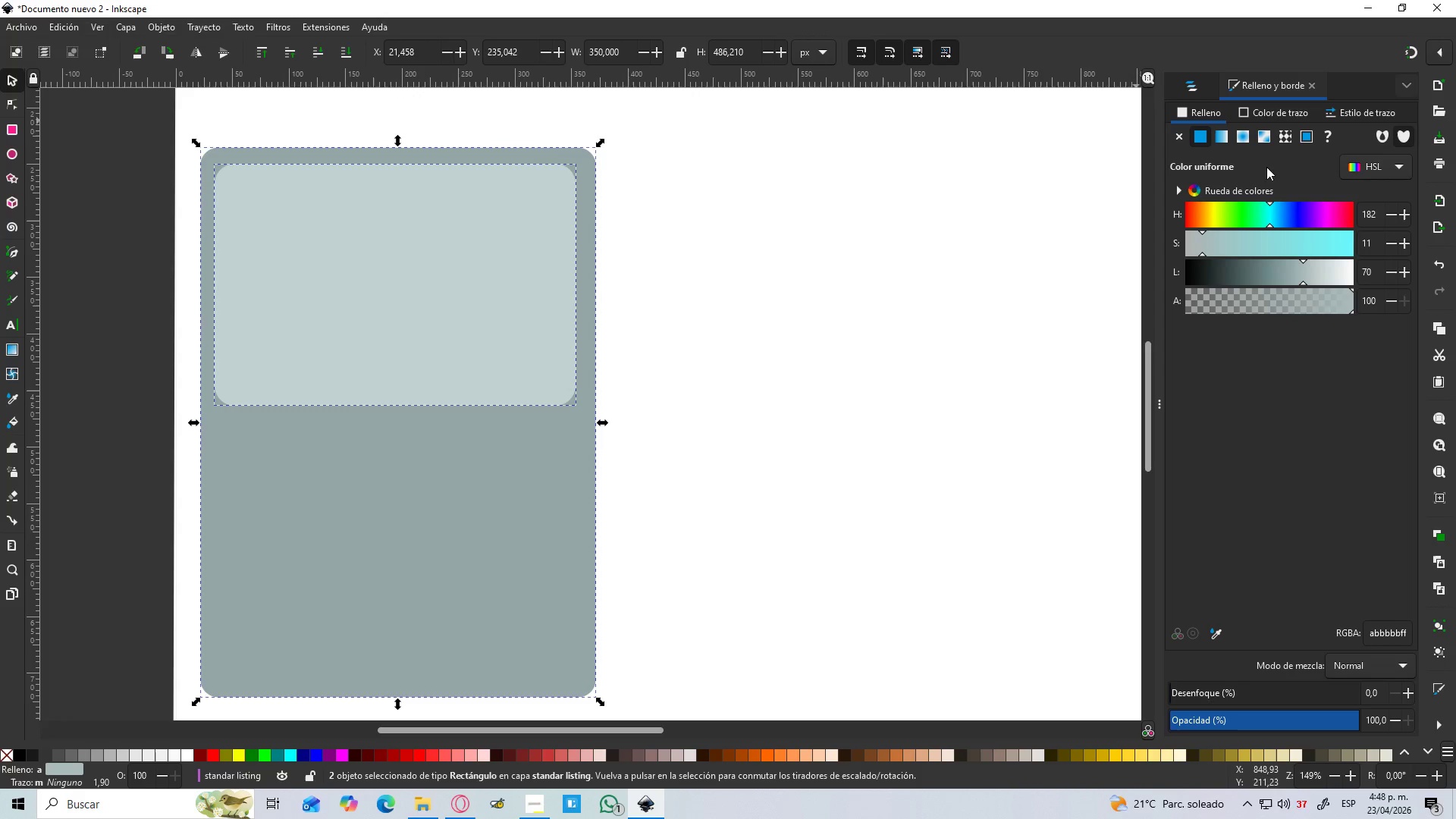 
left_click([163, 29])
 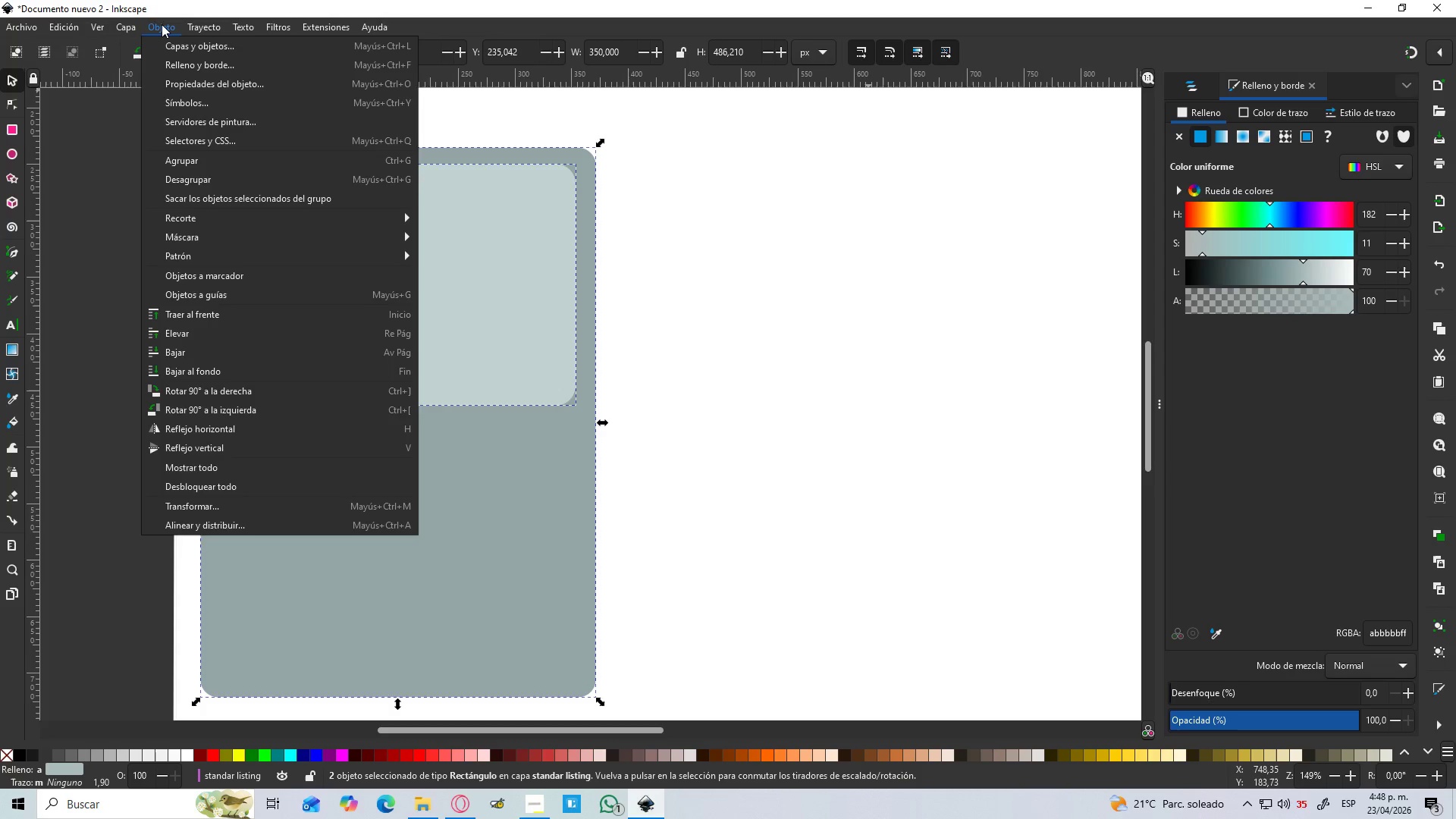 
left_click([161, 21])
 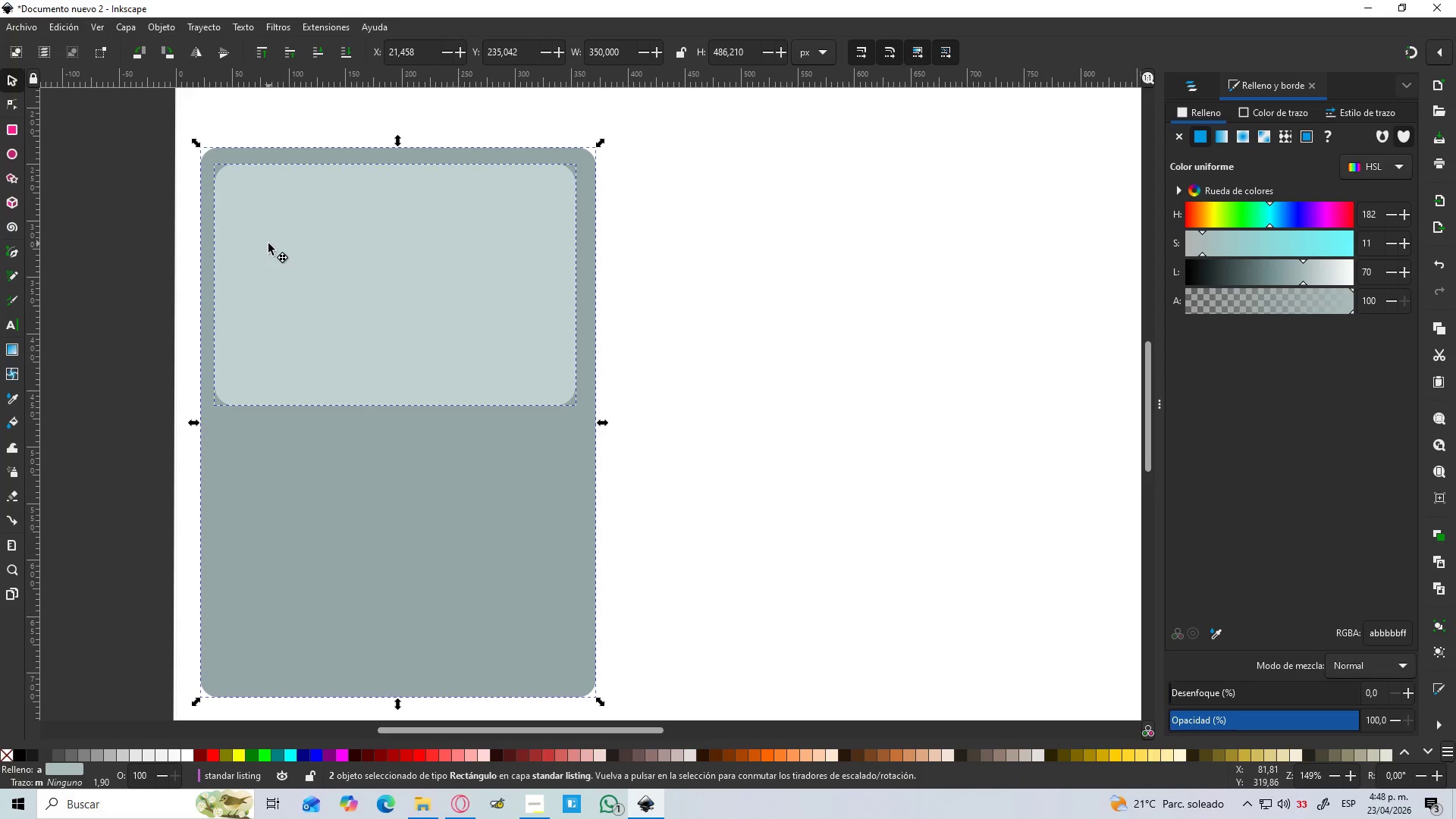 
wait(37.53)
 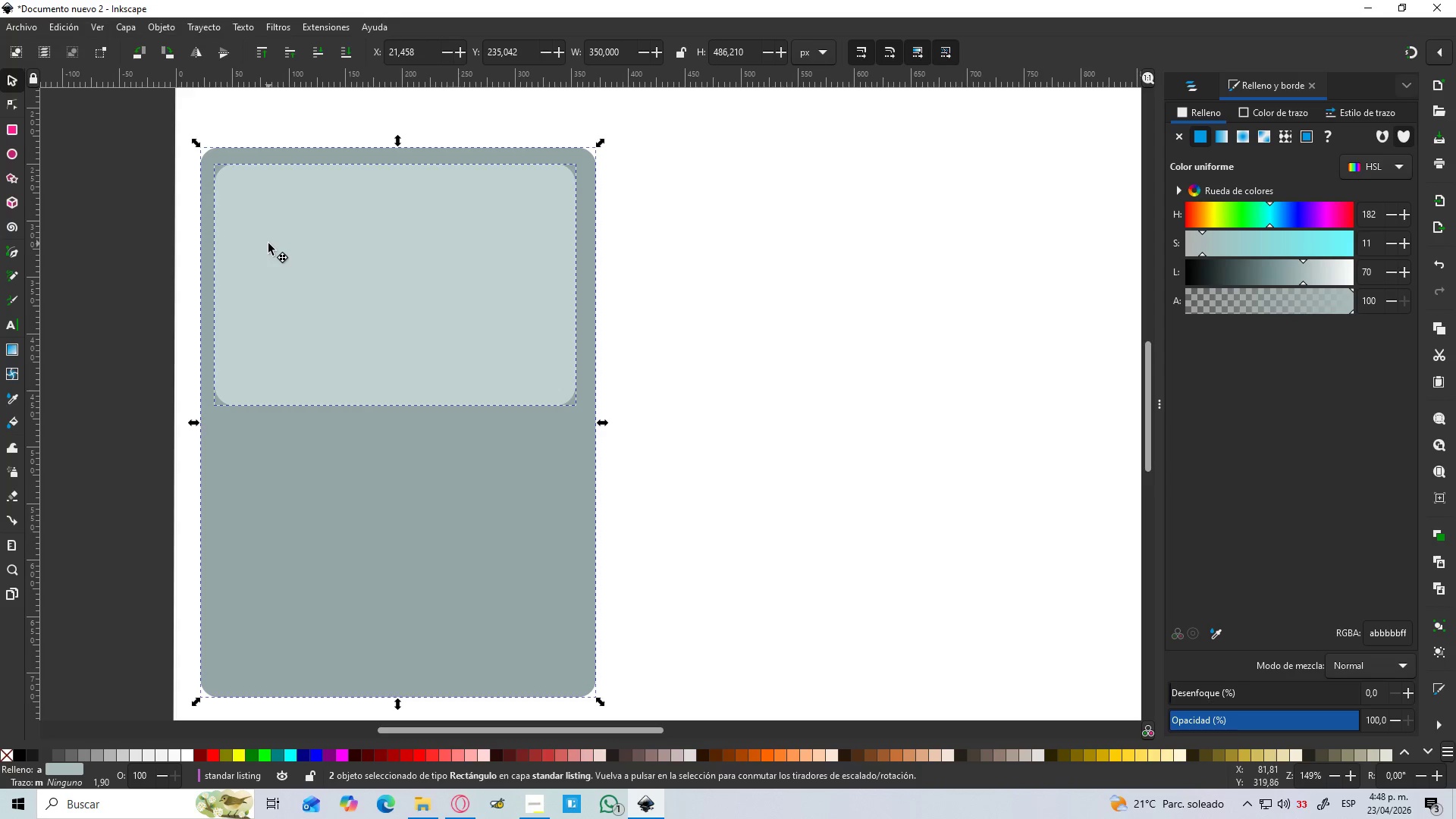 
key(Control+Shift+A)
 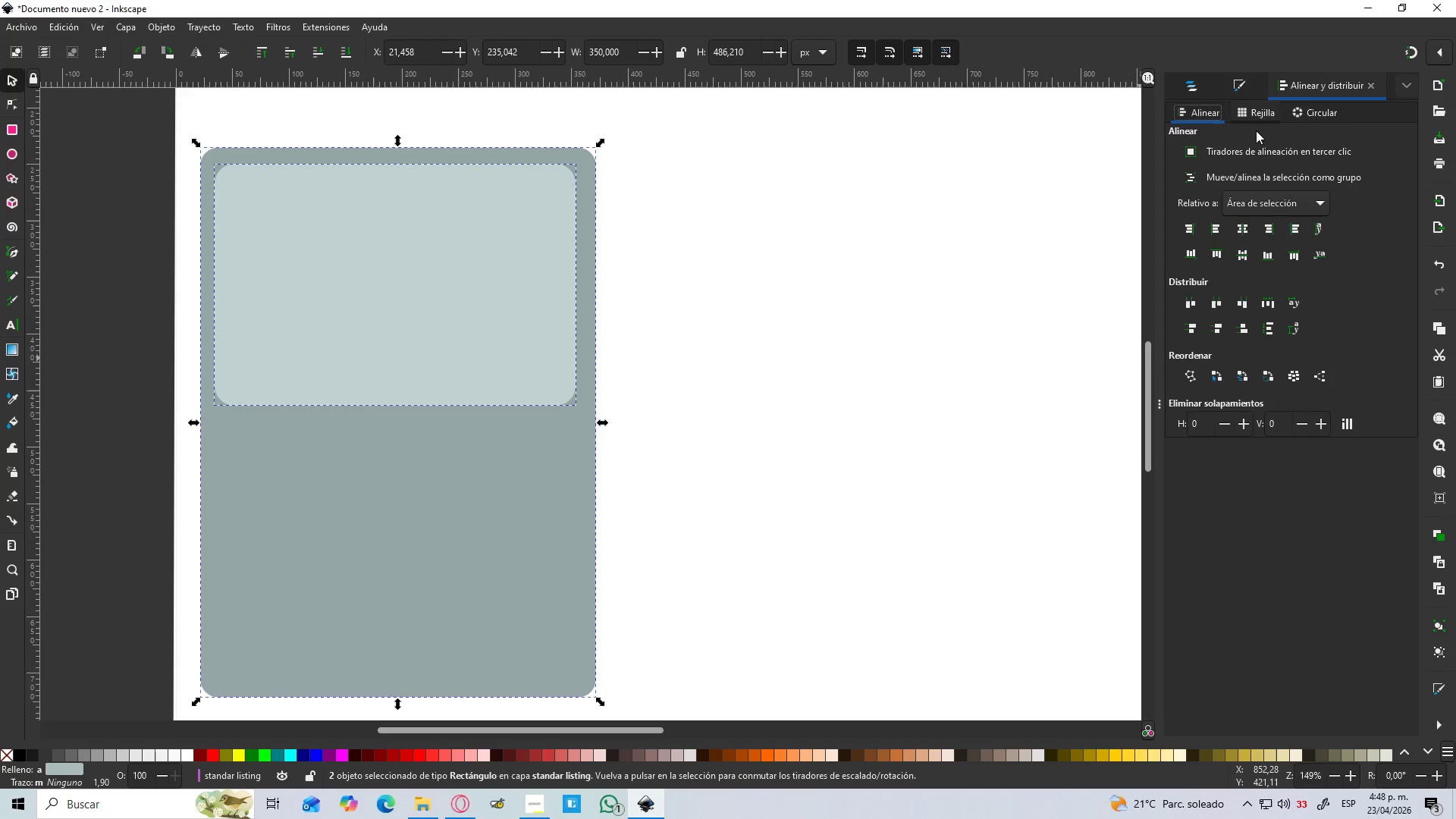 
left_click([1241, 231])
 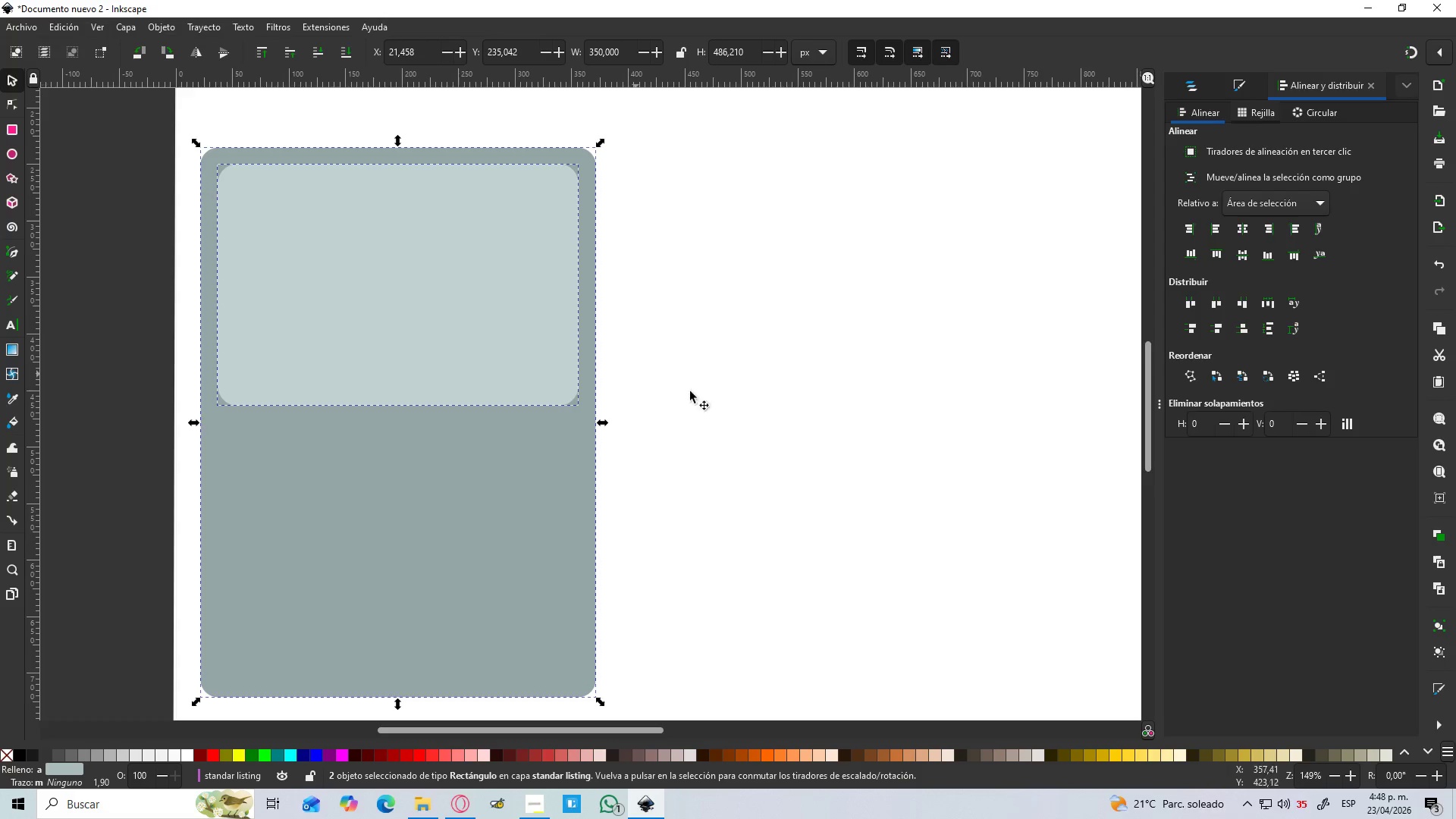 
double_click([413, 303])
 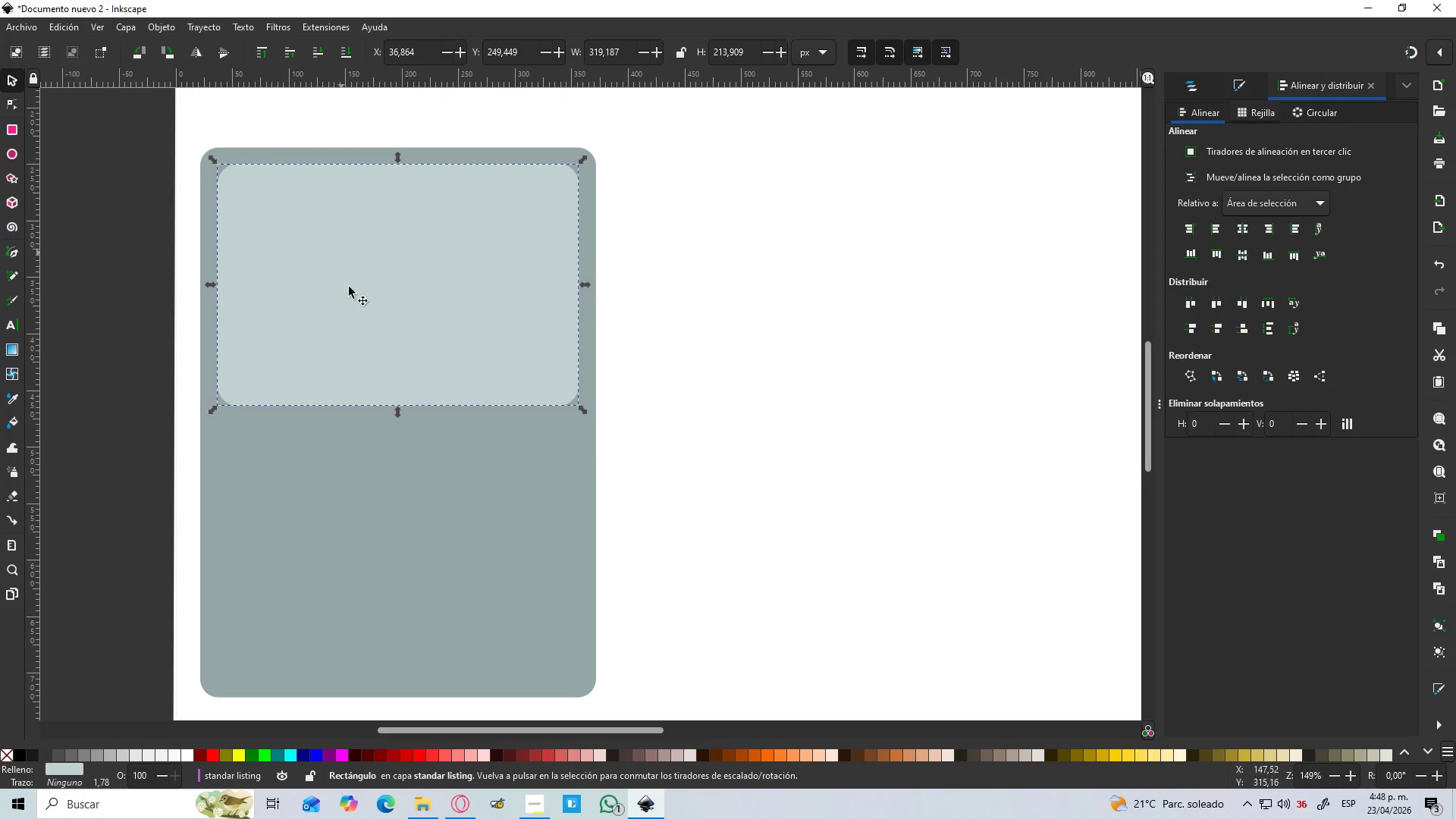 
left_click([403, 306])
 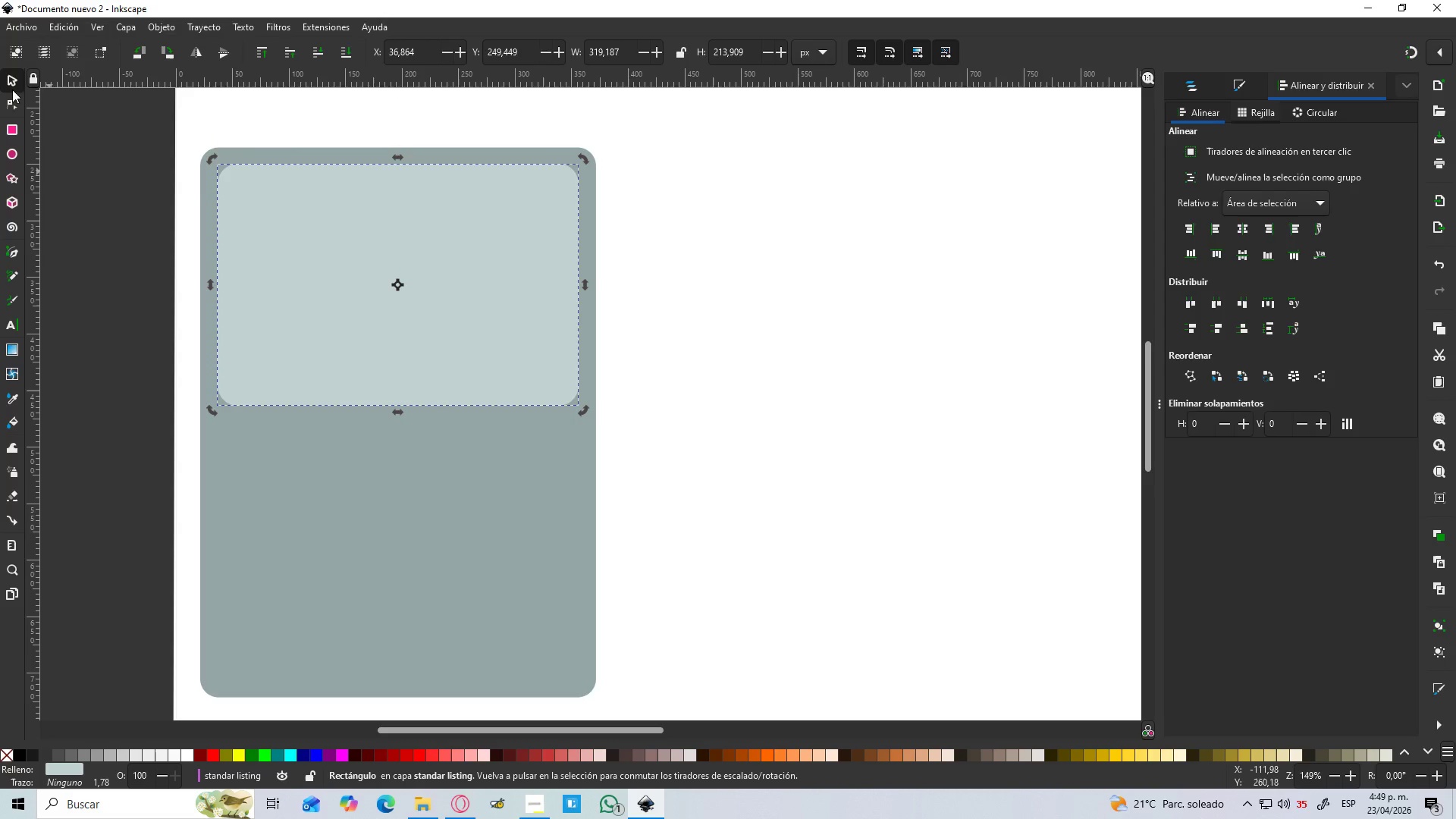 
left_click([7, 79])
 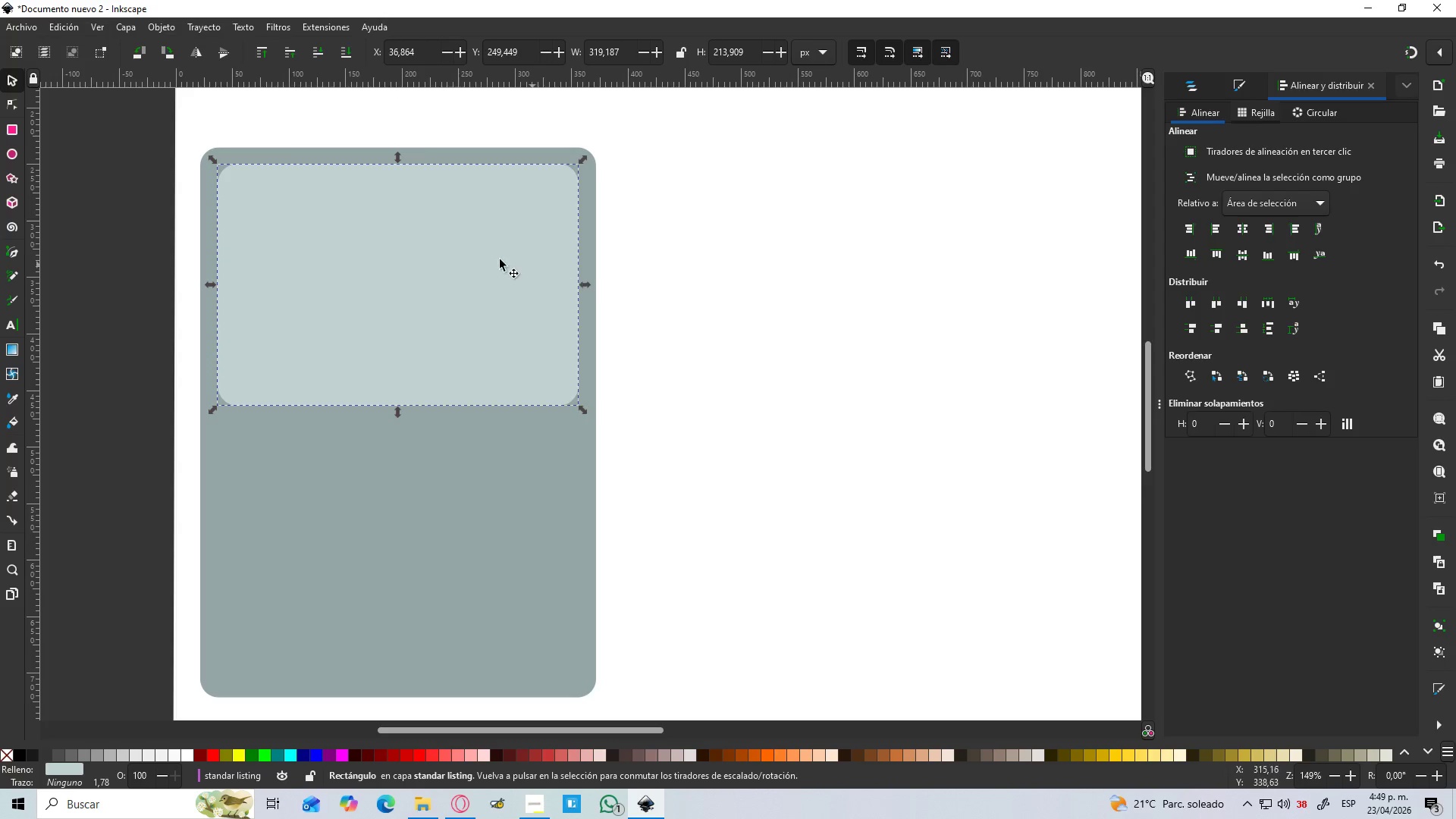 
left_click([463, 270])
 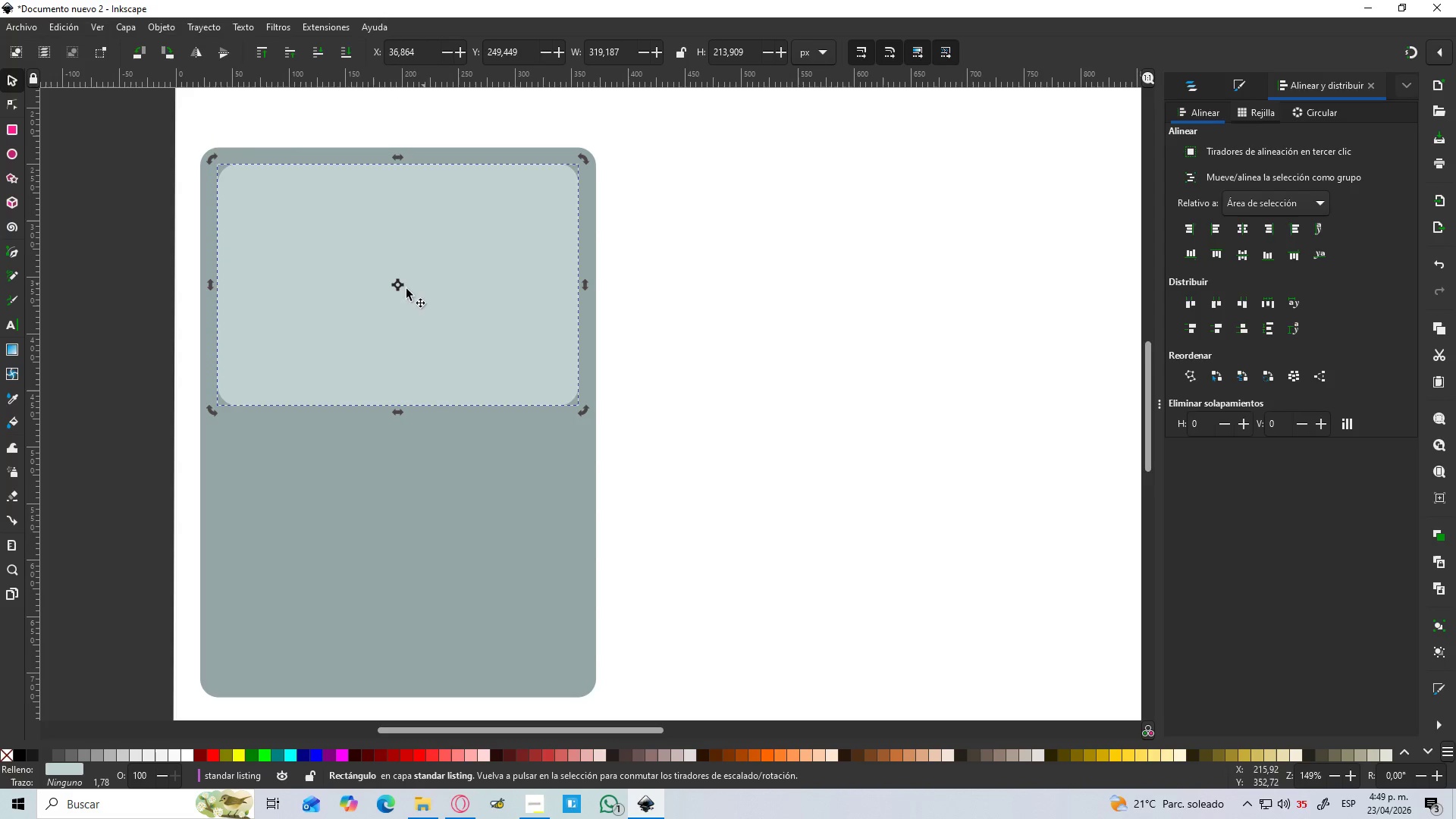 
key(T)
 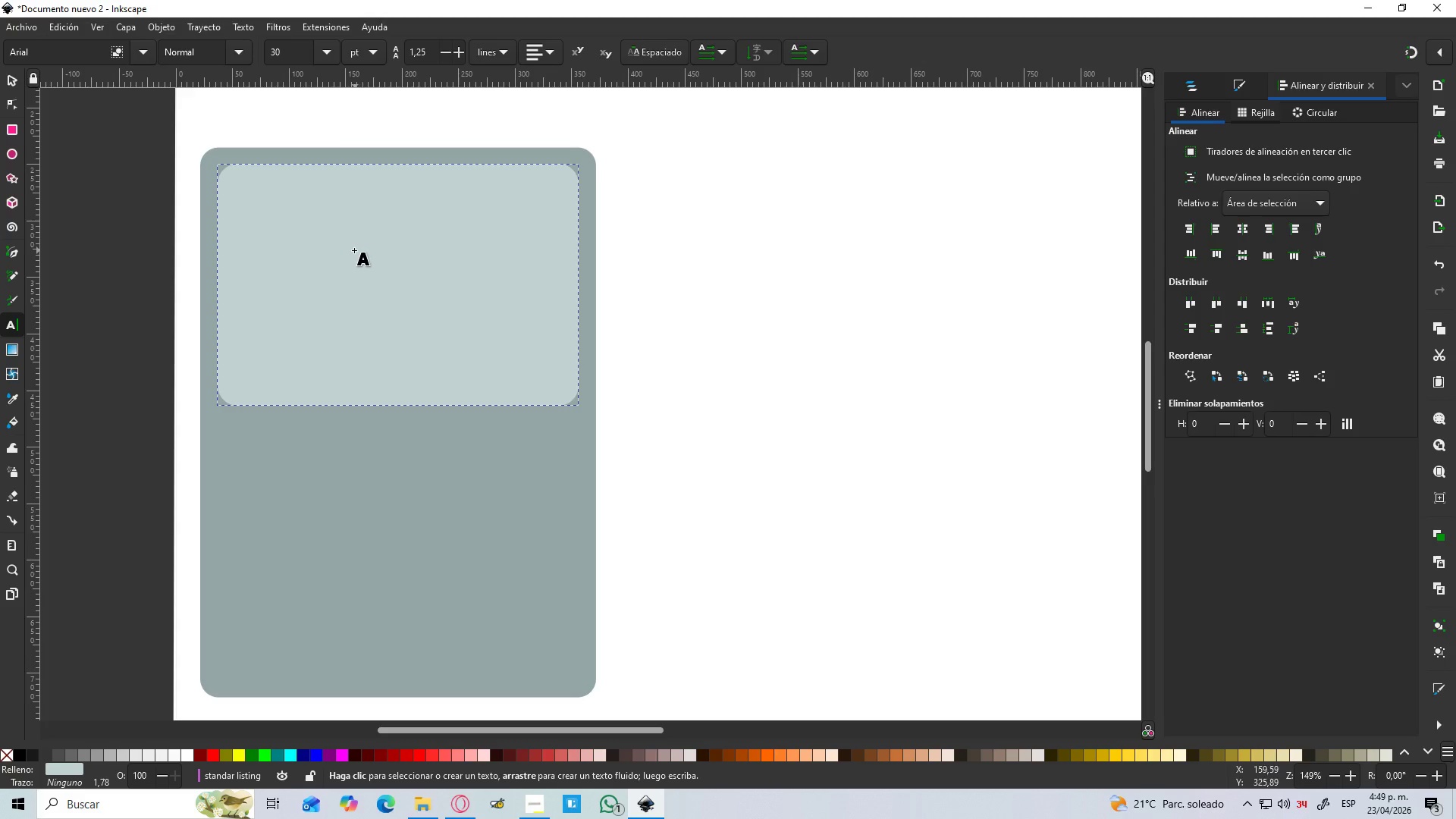 
left_click_drag(start_coordinate=[350, 250], to_coordinate=[425, 302])
 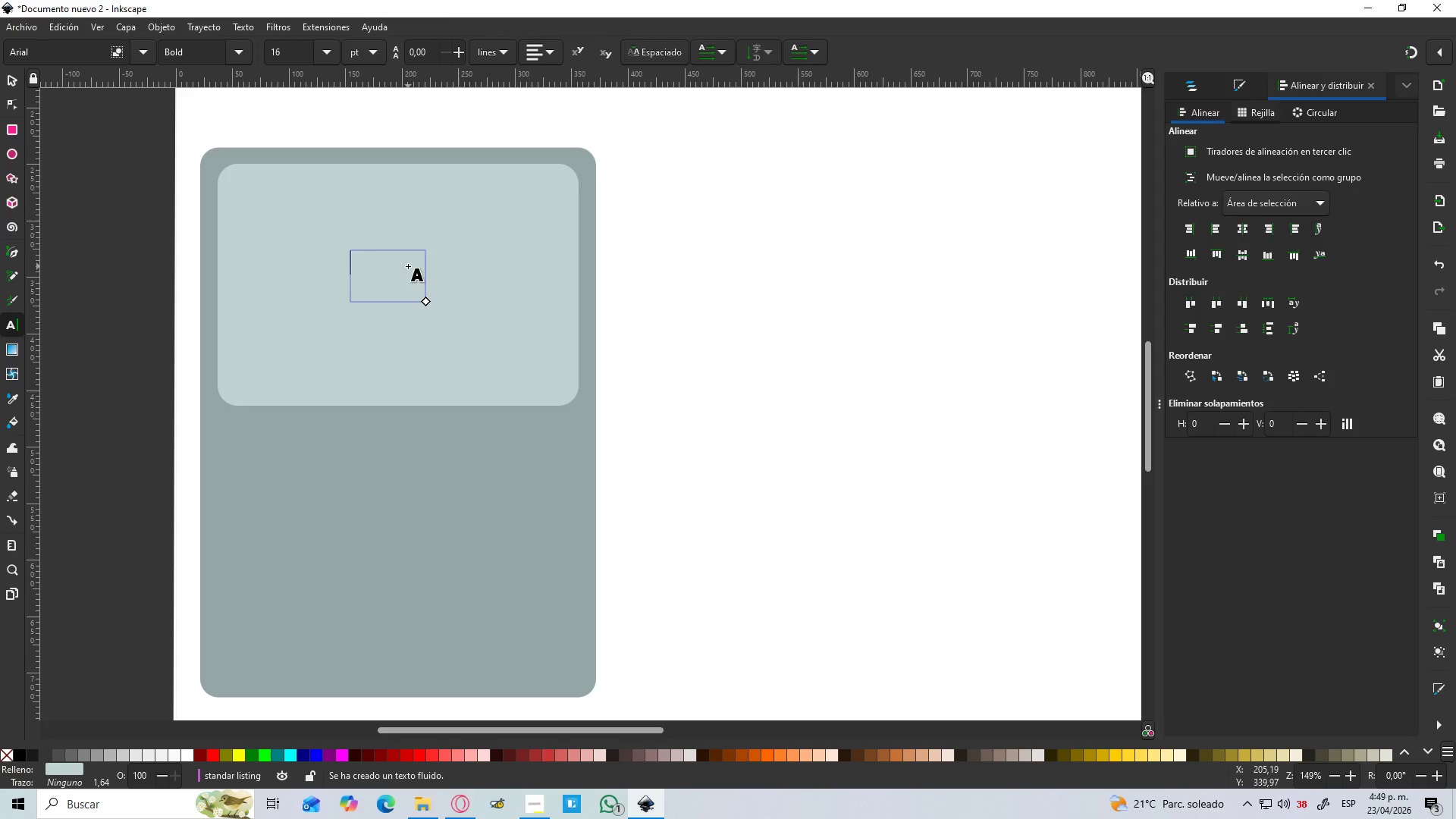 
key(Numpad4)
 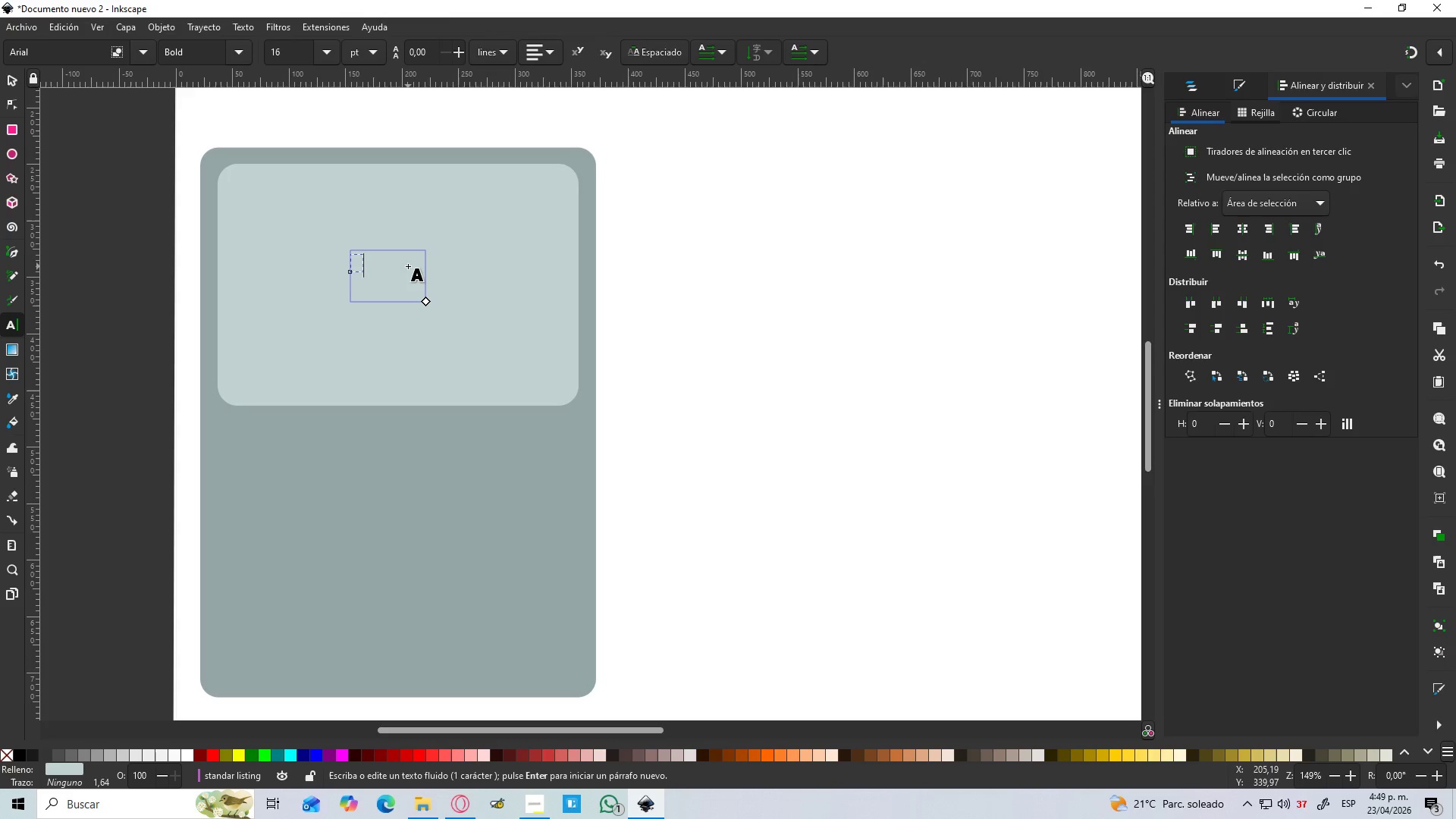 
key(Shift+ShiftRight)
 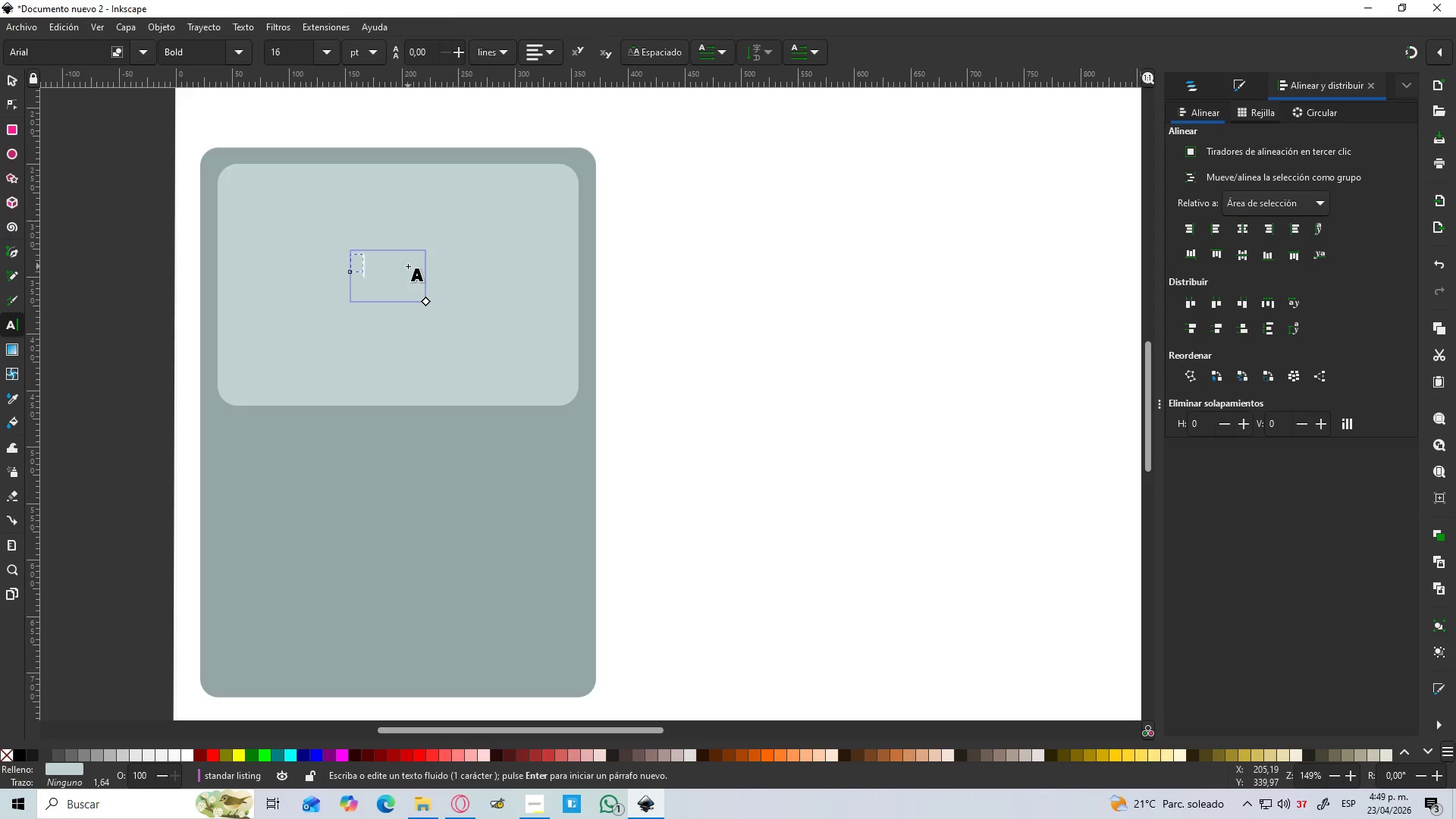 
key(Shift+Period)
 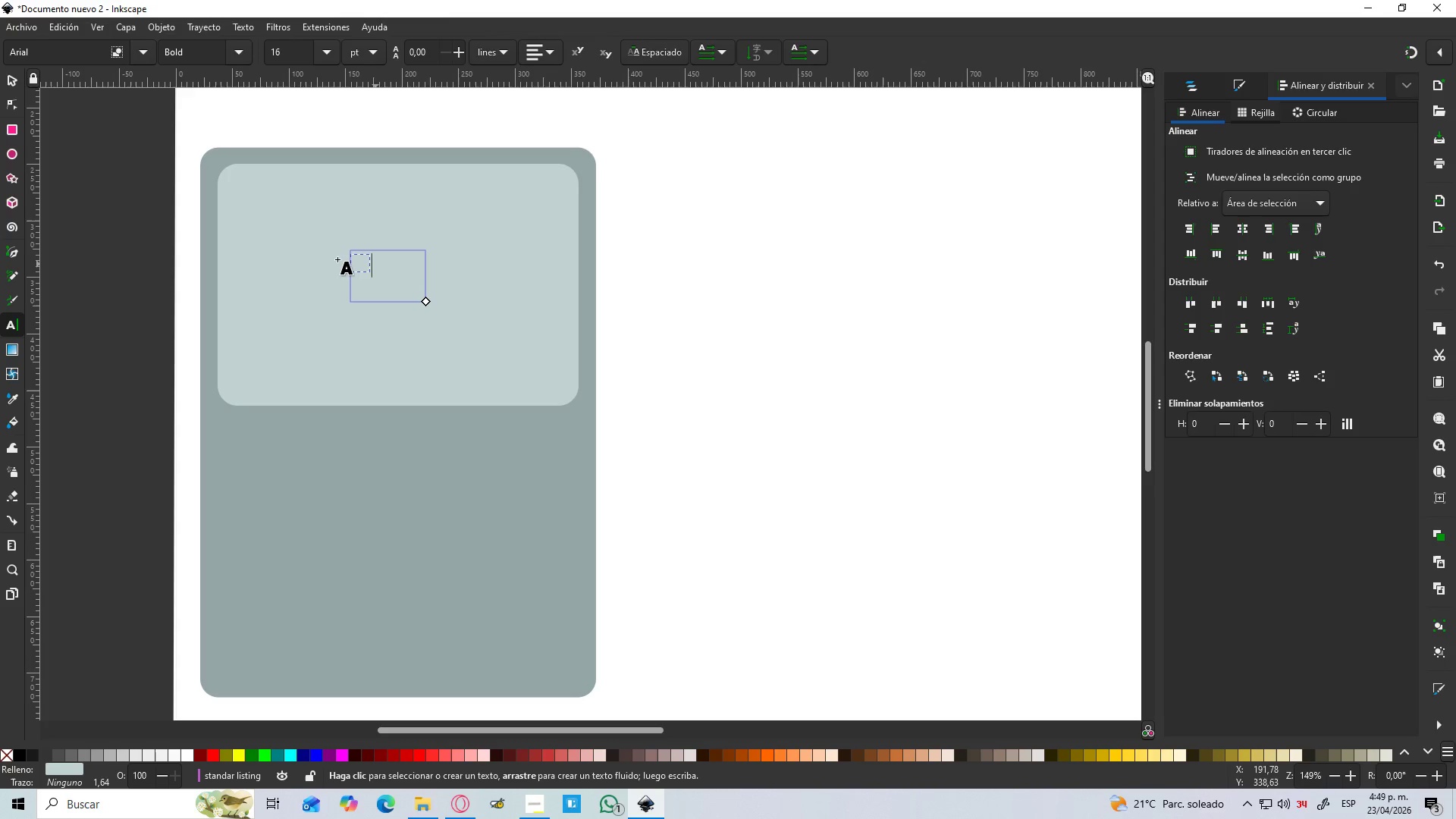 
key(3)
 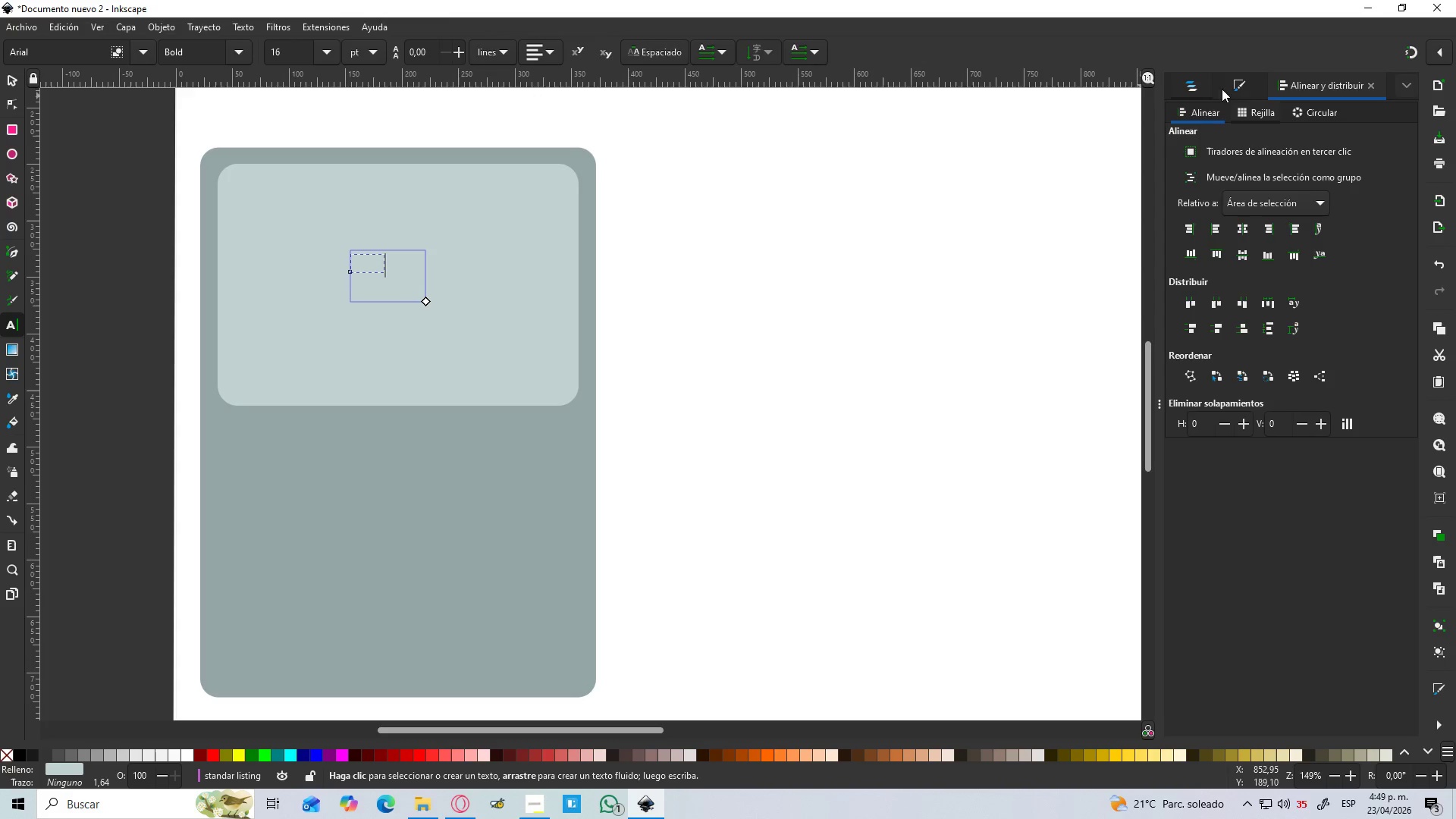 
double_click([1250, 87])
 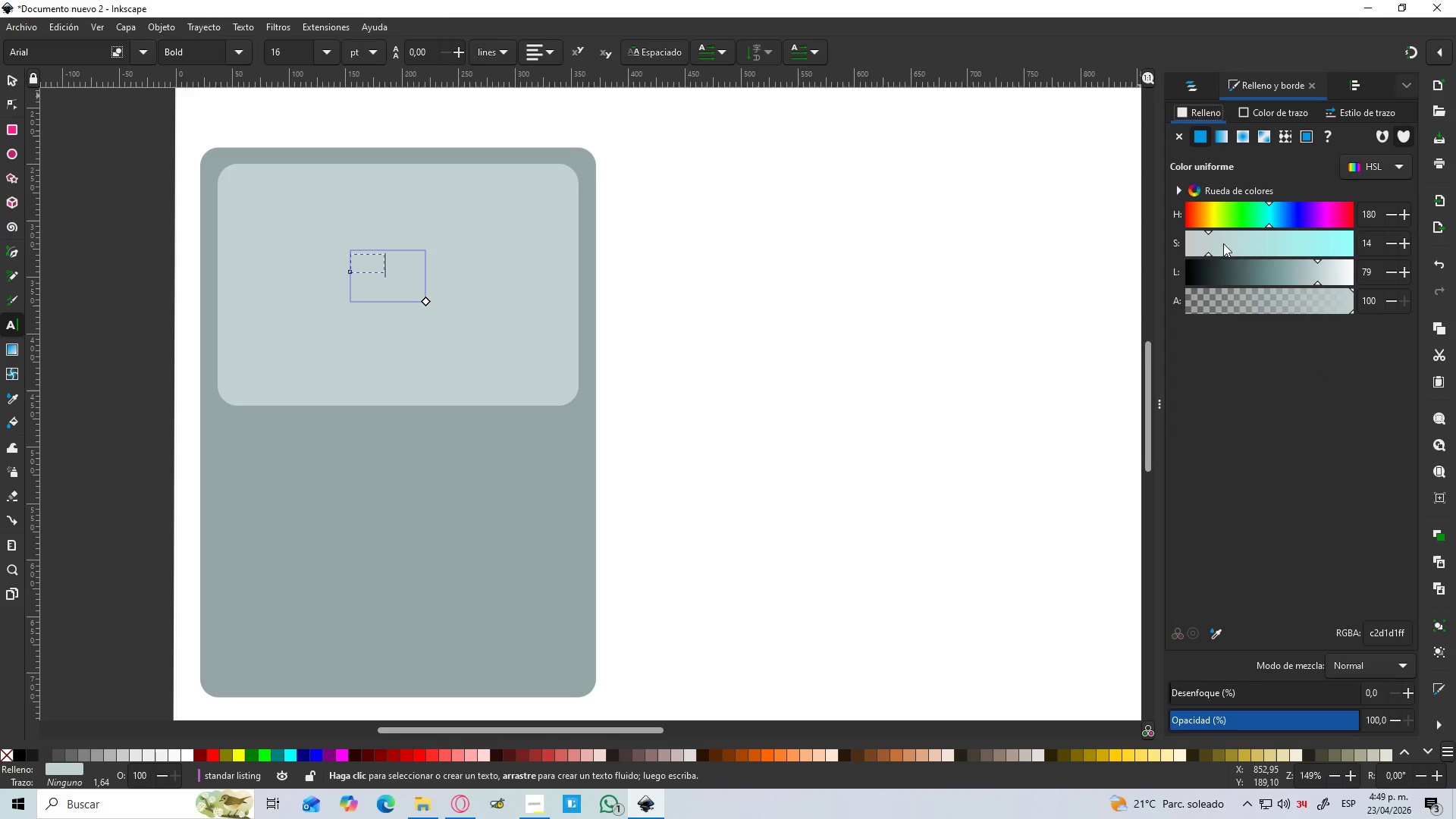 
left_click_drag(start_coordinate=[1227, 277], to_coordinate=[1254, 294])
 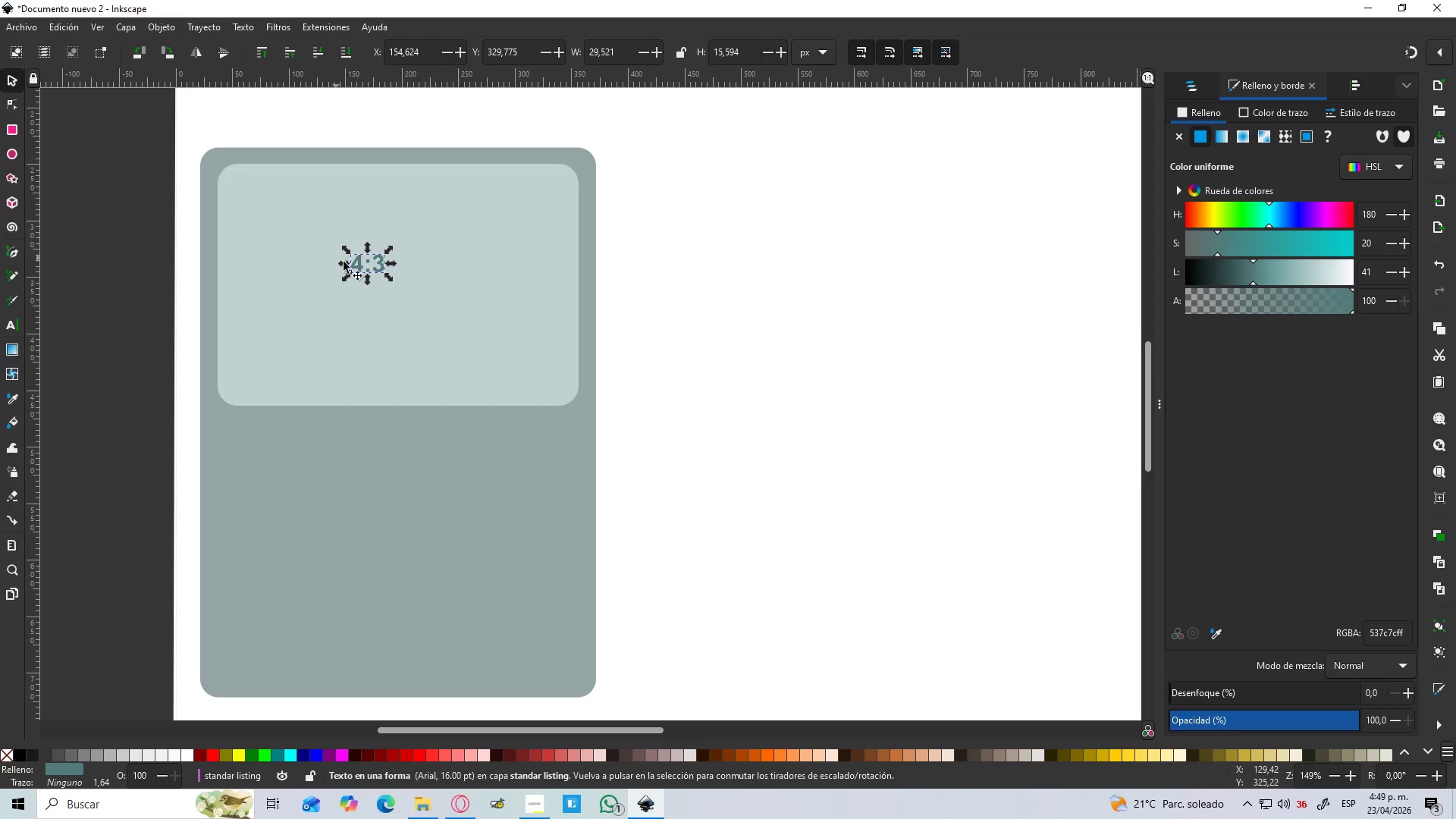 
left_click_drag(start_coordinate=[388, 277], to_coordinate=[394, 285])
 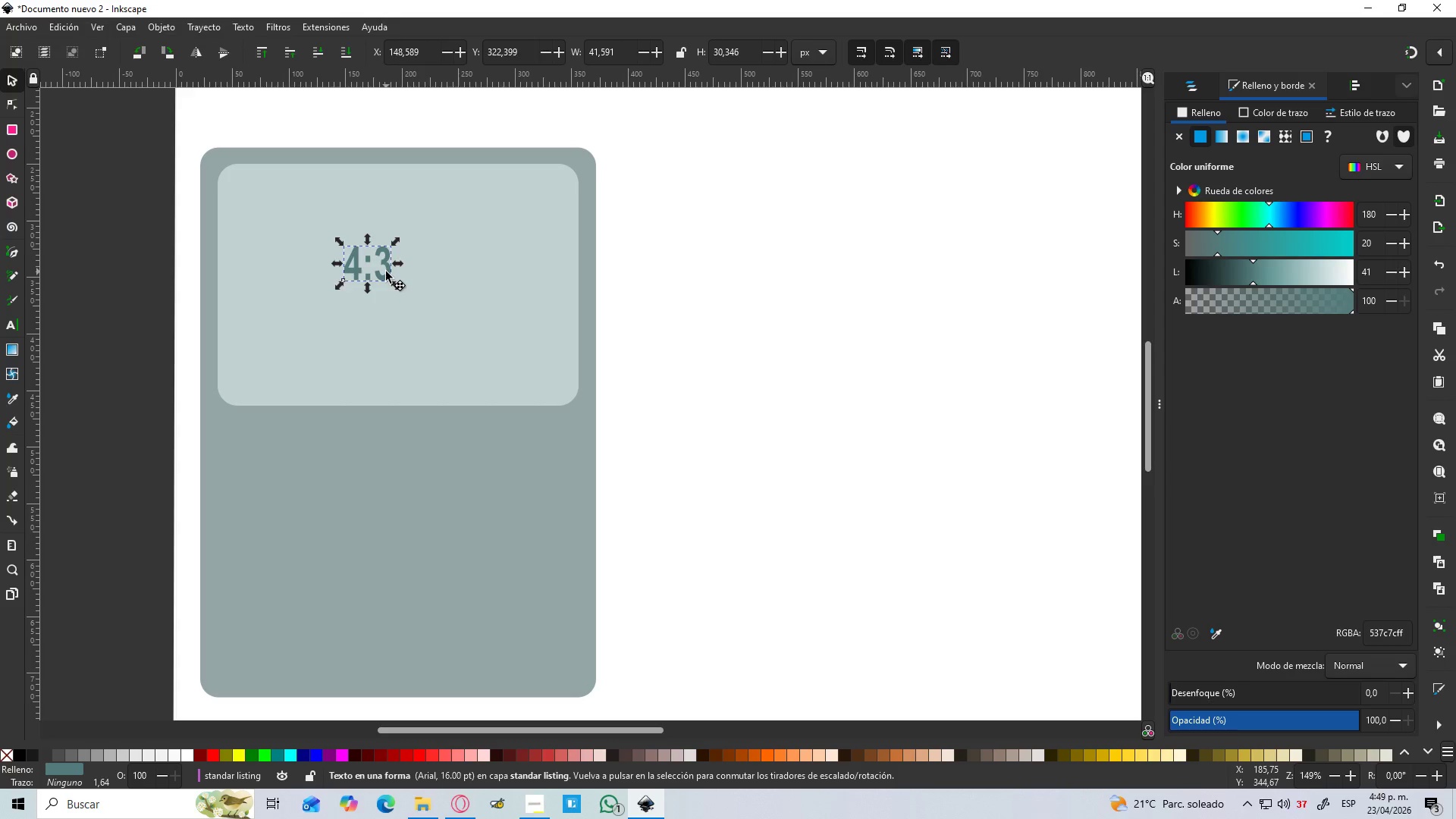 
hold_key(key=ShiftLeft, duration=1.52)
 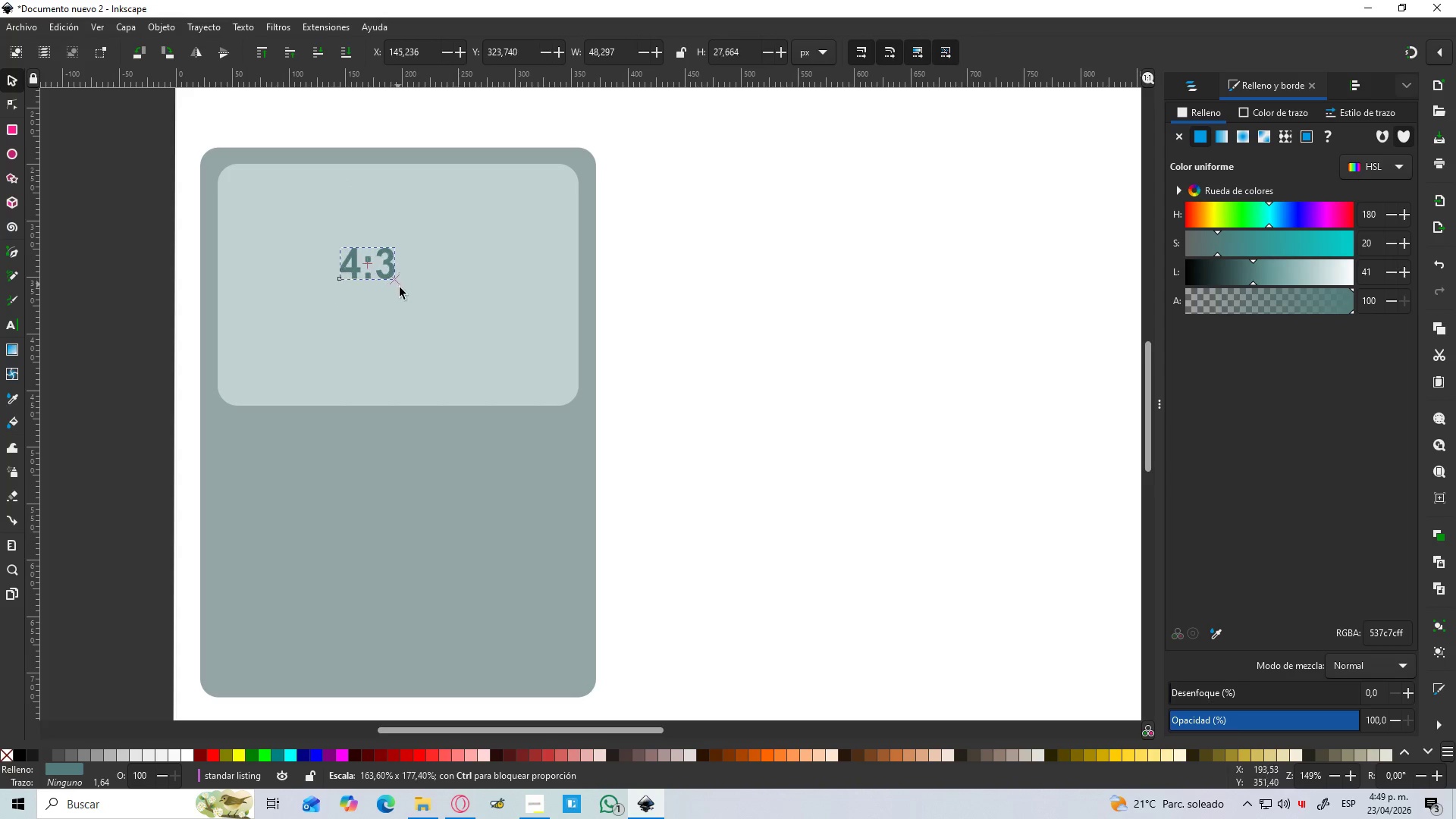 
hold_key(key=ShiftLeft, duration=1.5)
 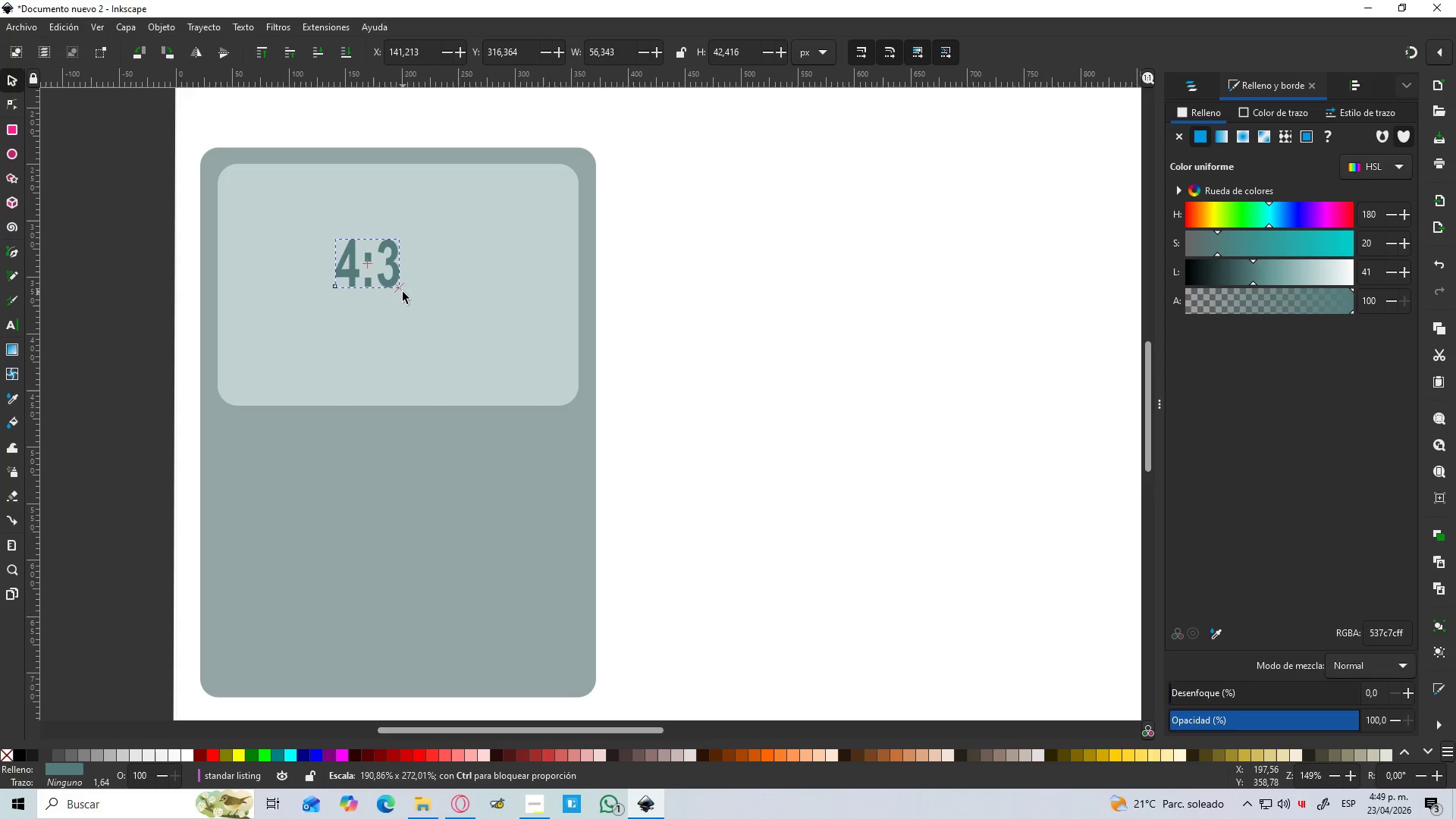 
hold_key(key=ShiftLeft, duration=1.52)
 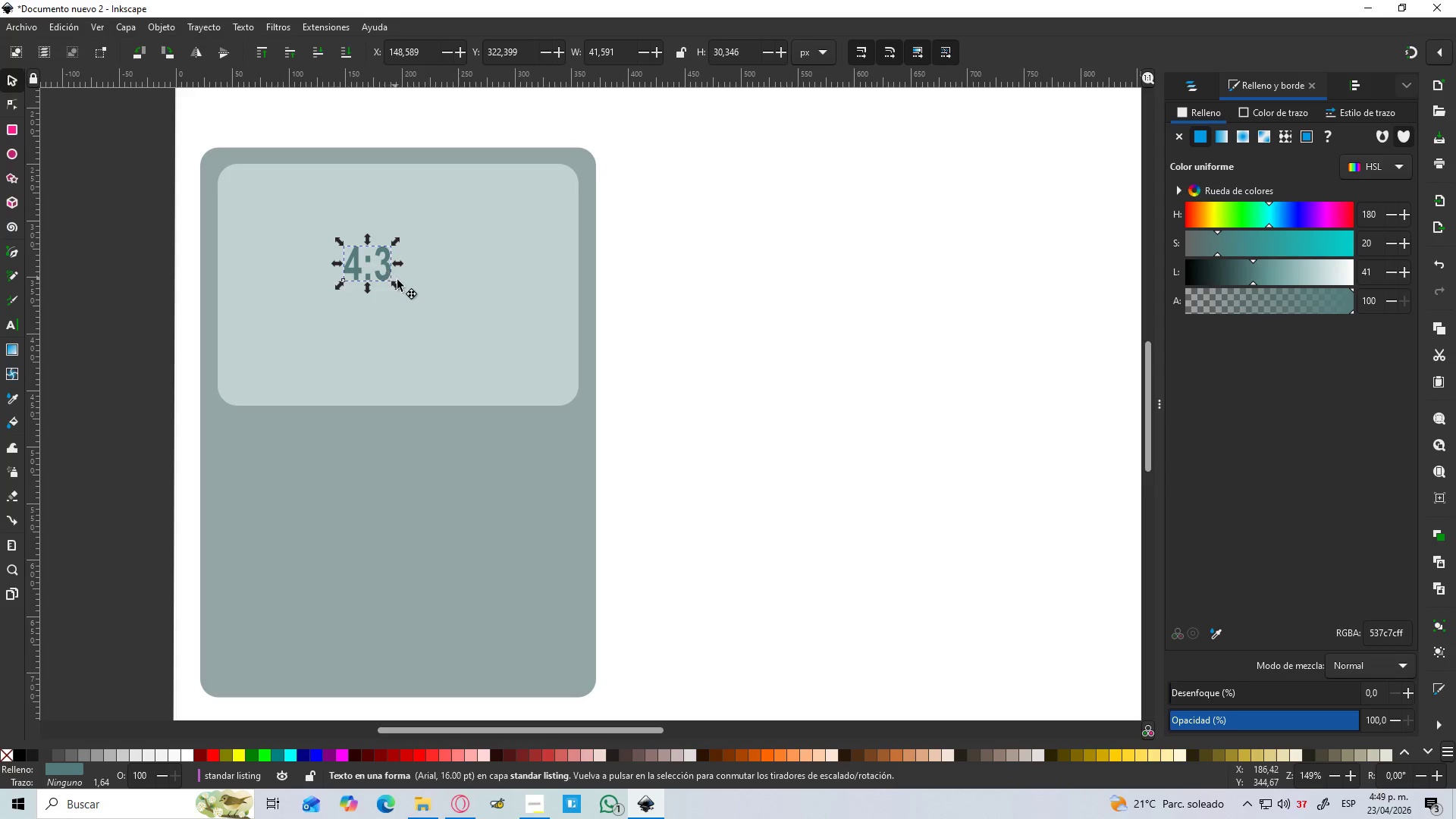 
key(Shift+ShiftLeft)
 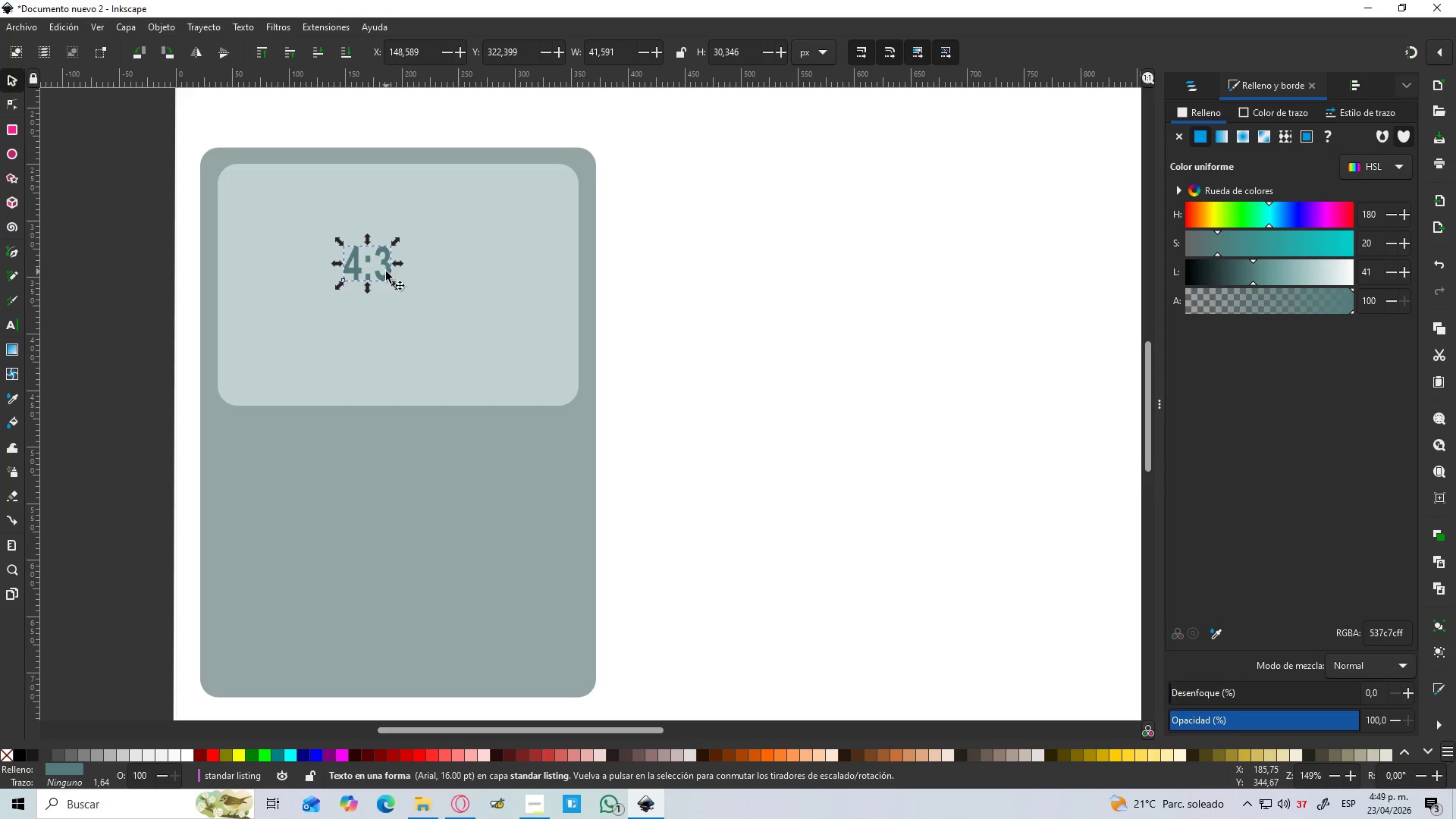 
left_click_drag(start_coordinate=[386, 271], to_coordinate=[420, 288])
 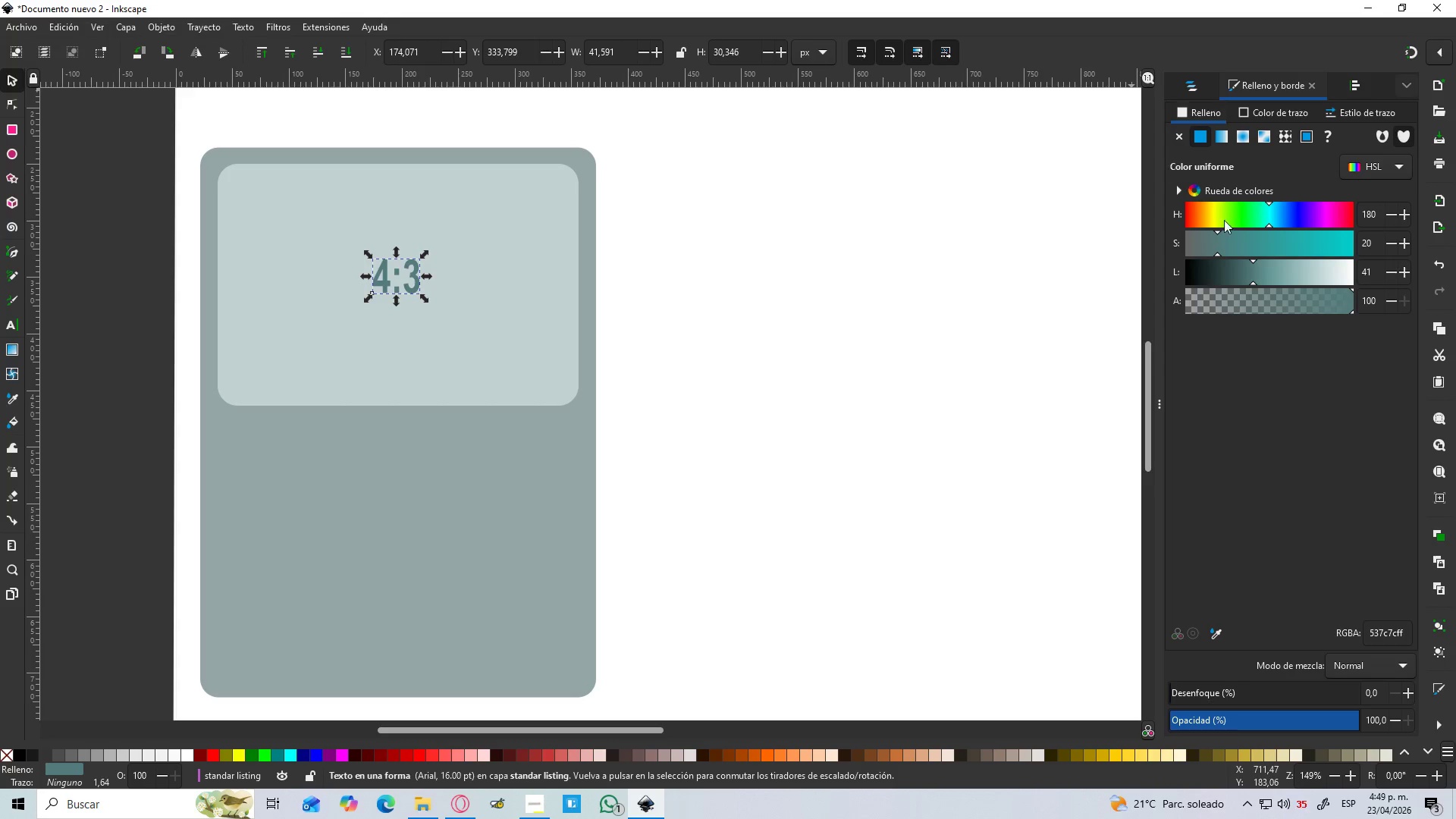 
mouse_move([1258, 279])
 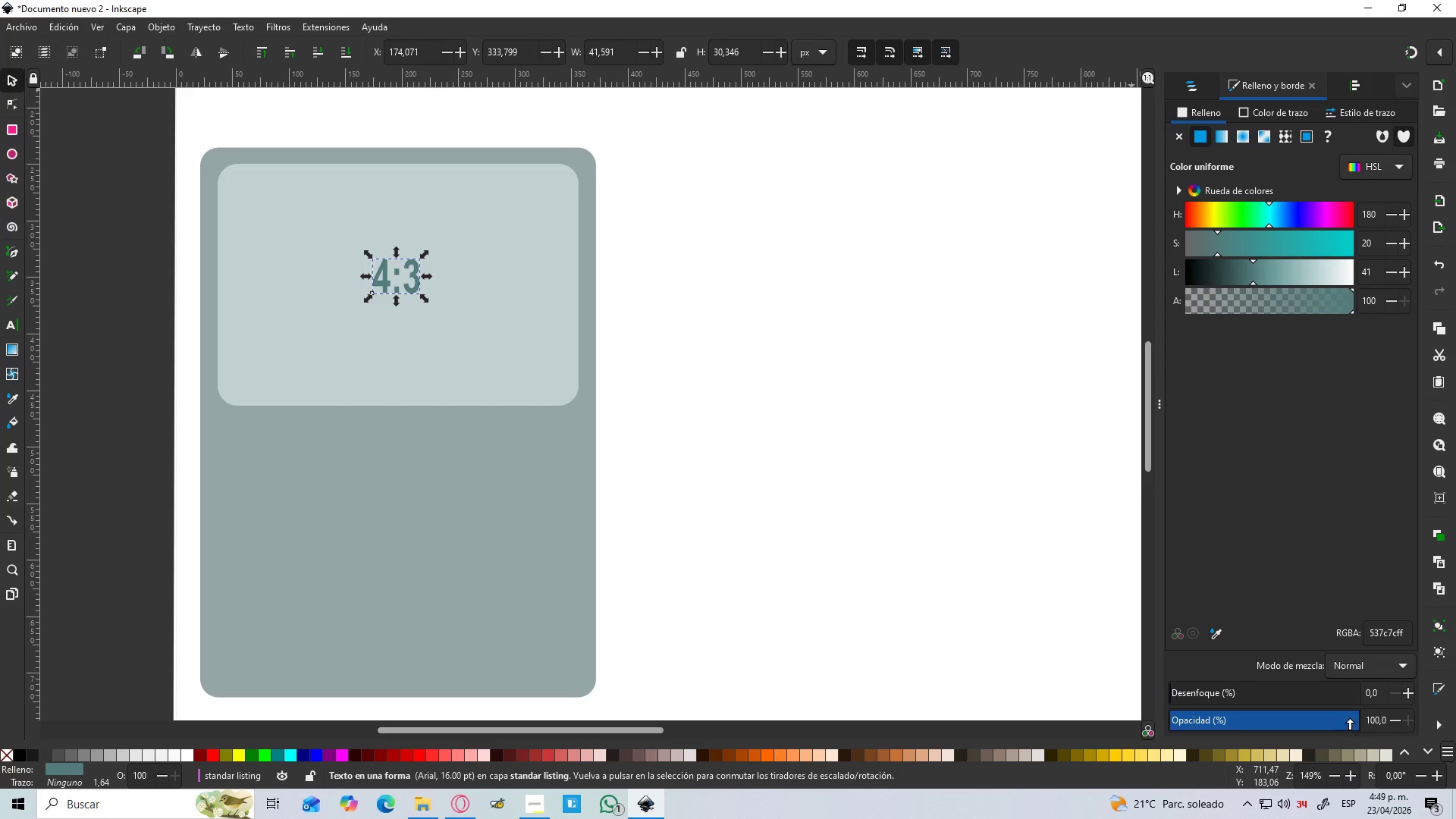 
left_click_drag(start_coordinate=[1349, 718], to_coordinate=[1252, 710])
 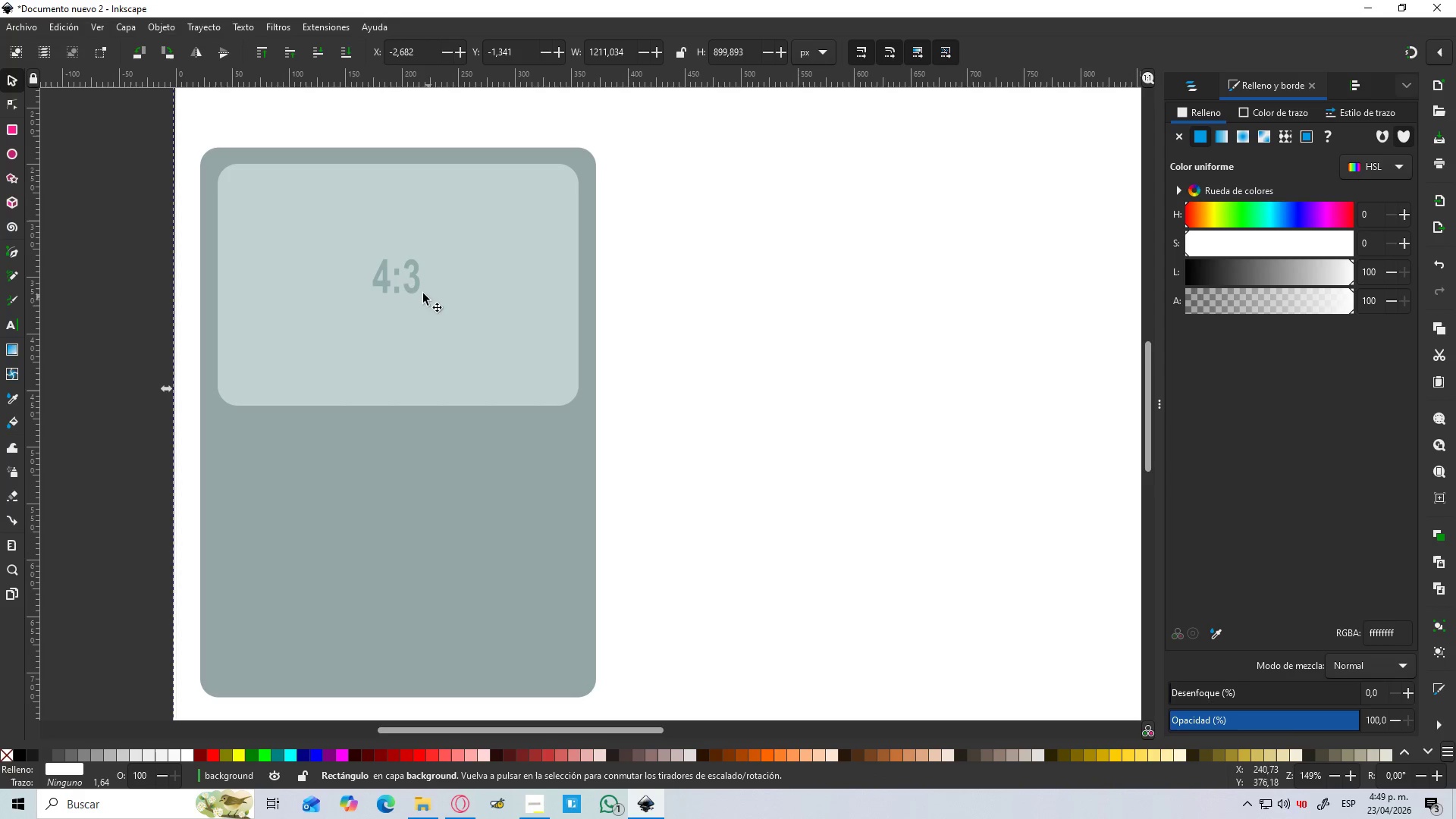 
scroll: coordinate [413, 275], scroll_direction: down, amount: 2.0
 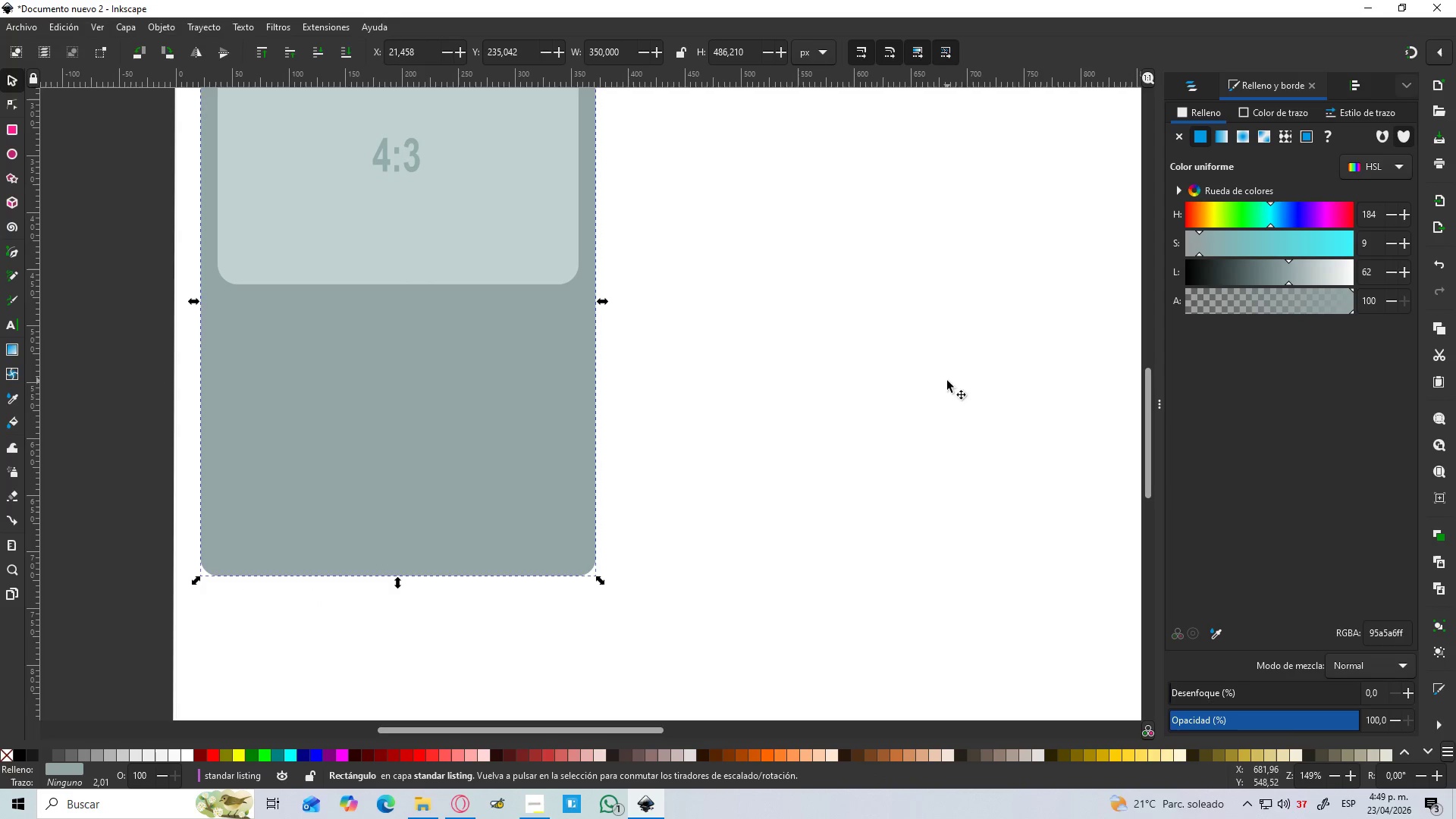 
left_click([1196, 82])
 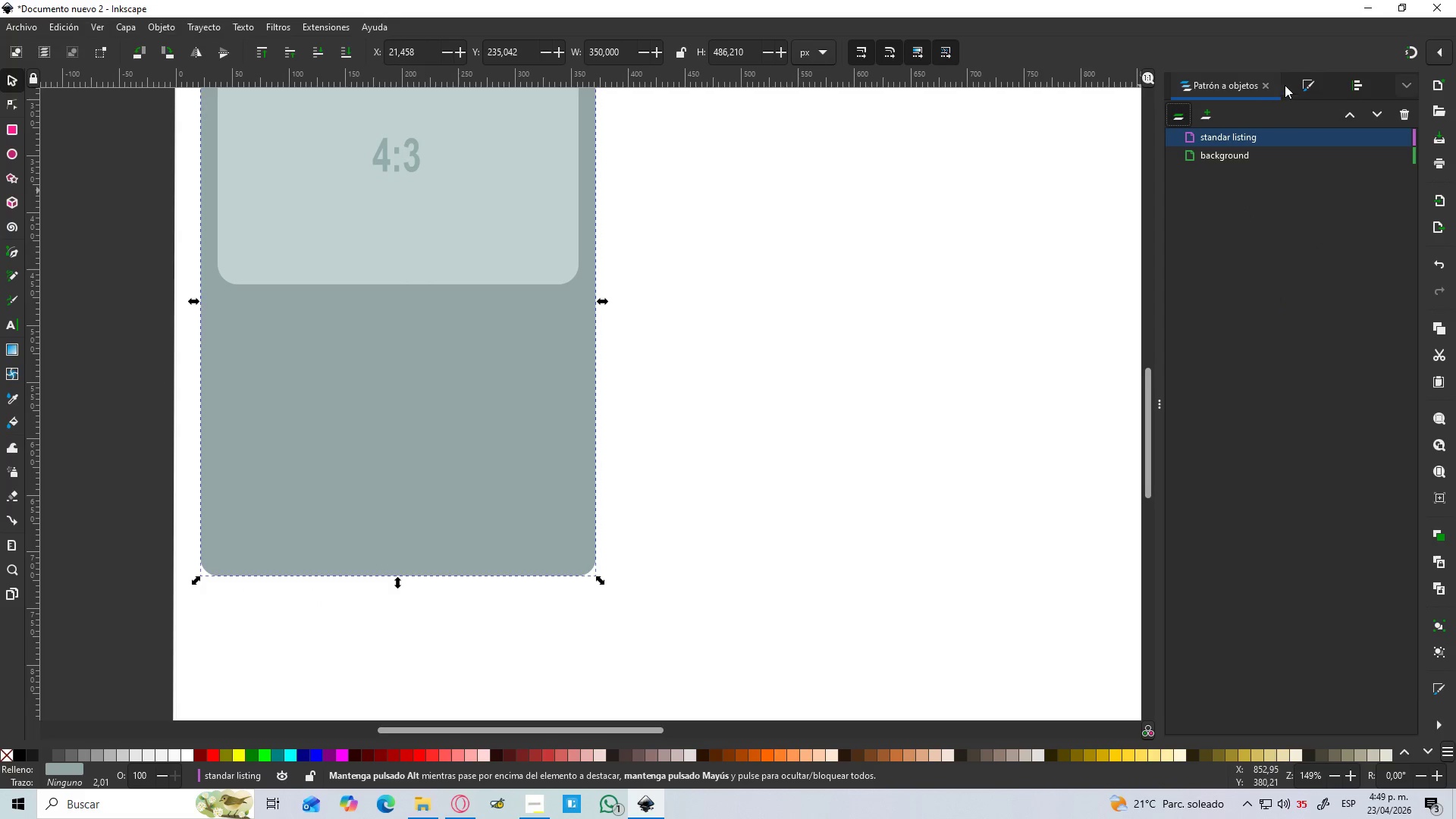 
left_click([1301, 83])
 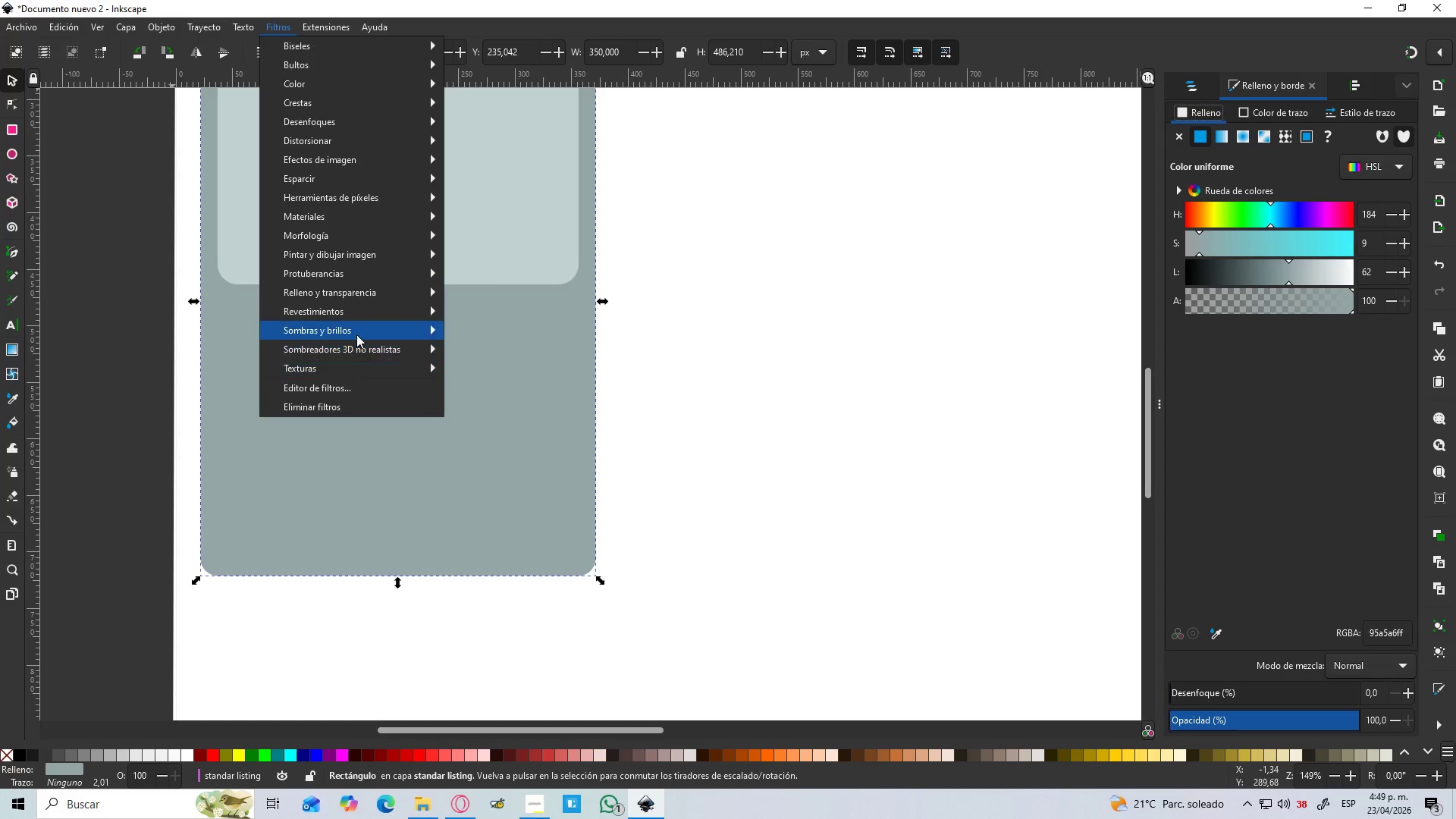 
wait(7.27)
 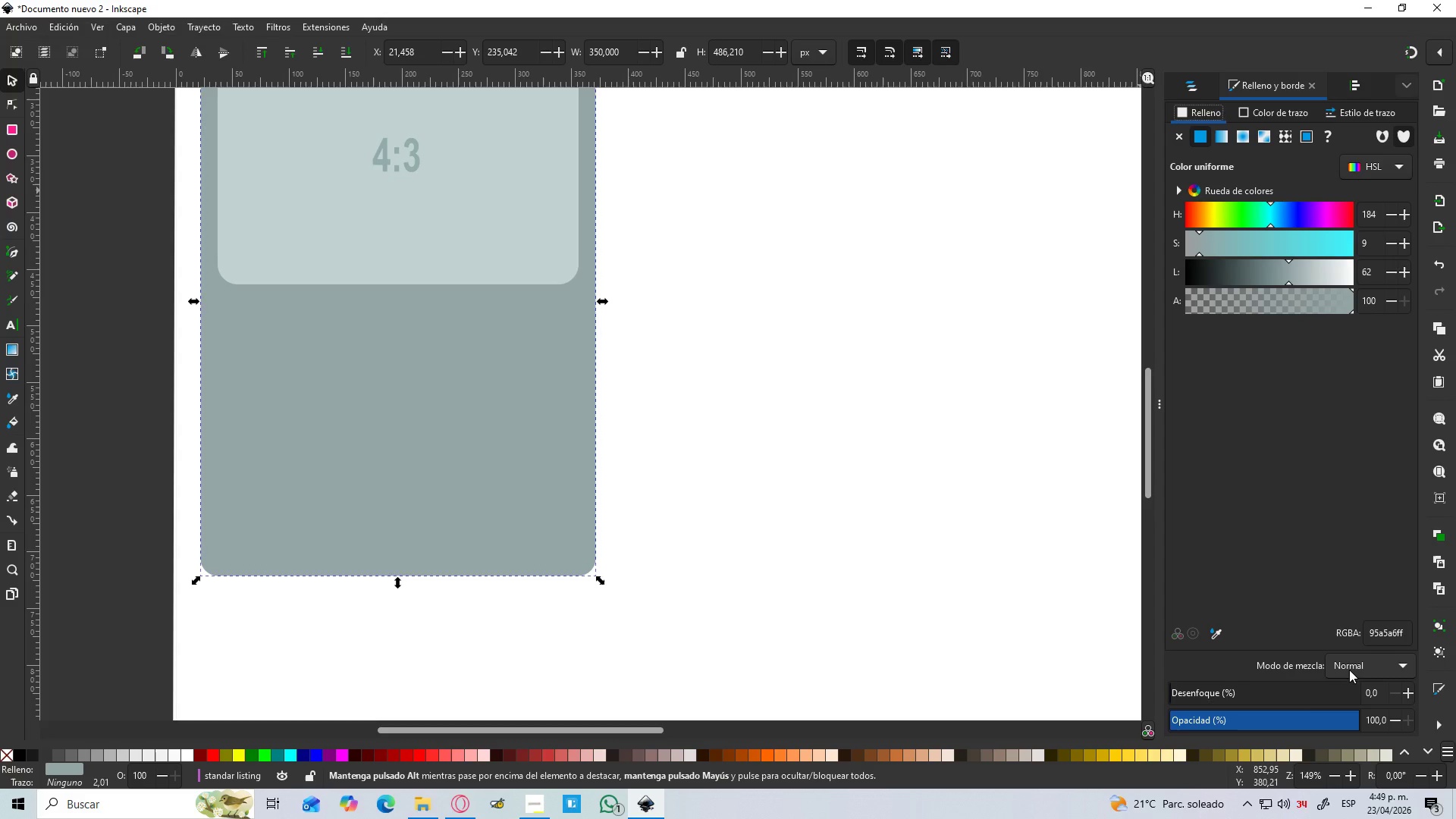 
left_click([501, 391])
 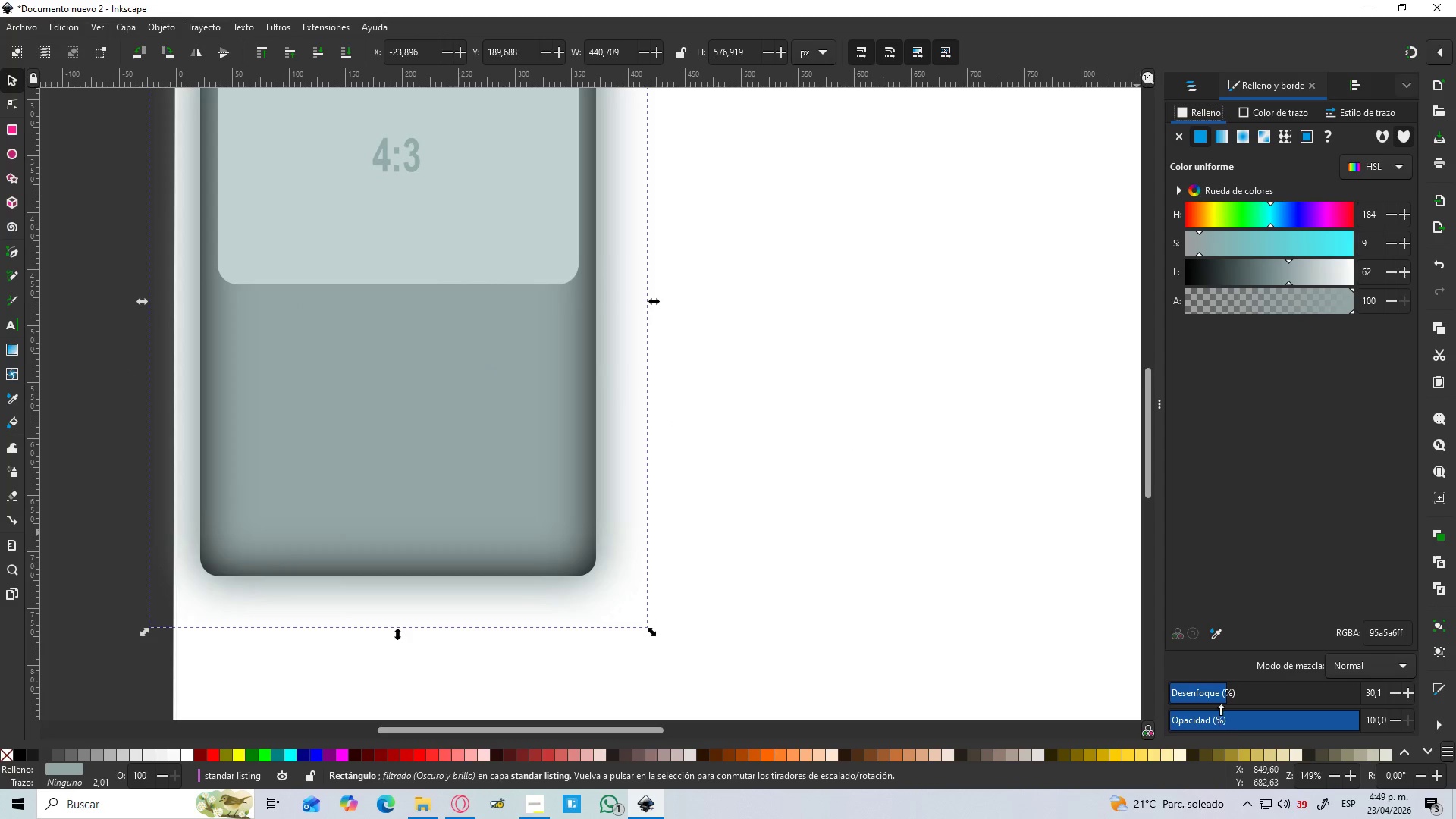 
left_click_drag(start_coordinate=[1223, 693], to_coordinate=[1189, 692])
 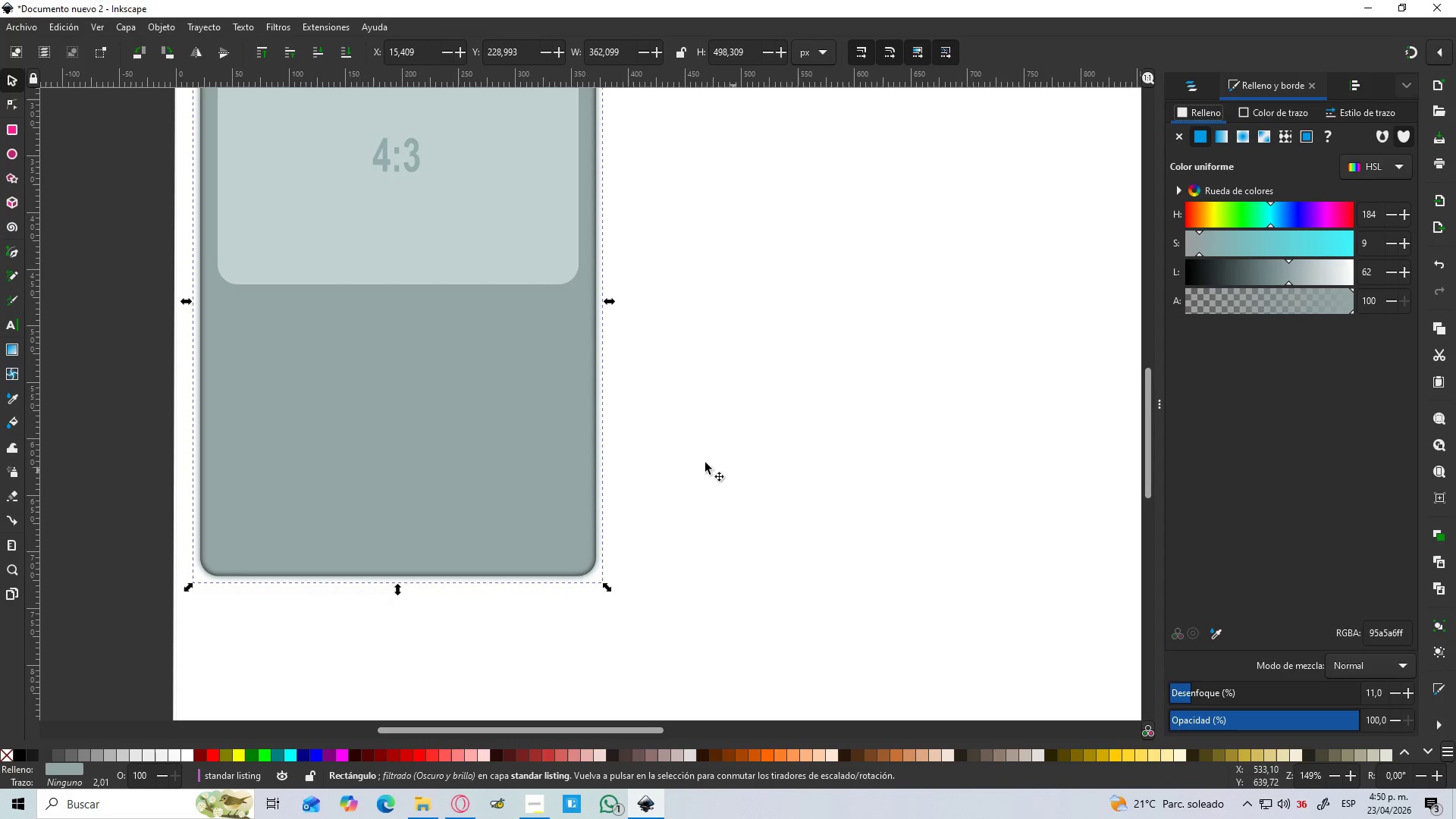 
left_click([680, 460])
 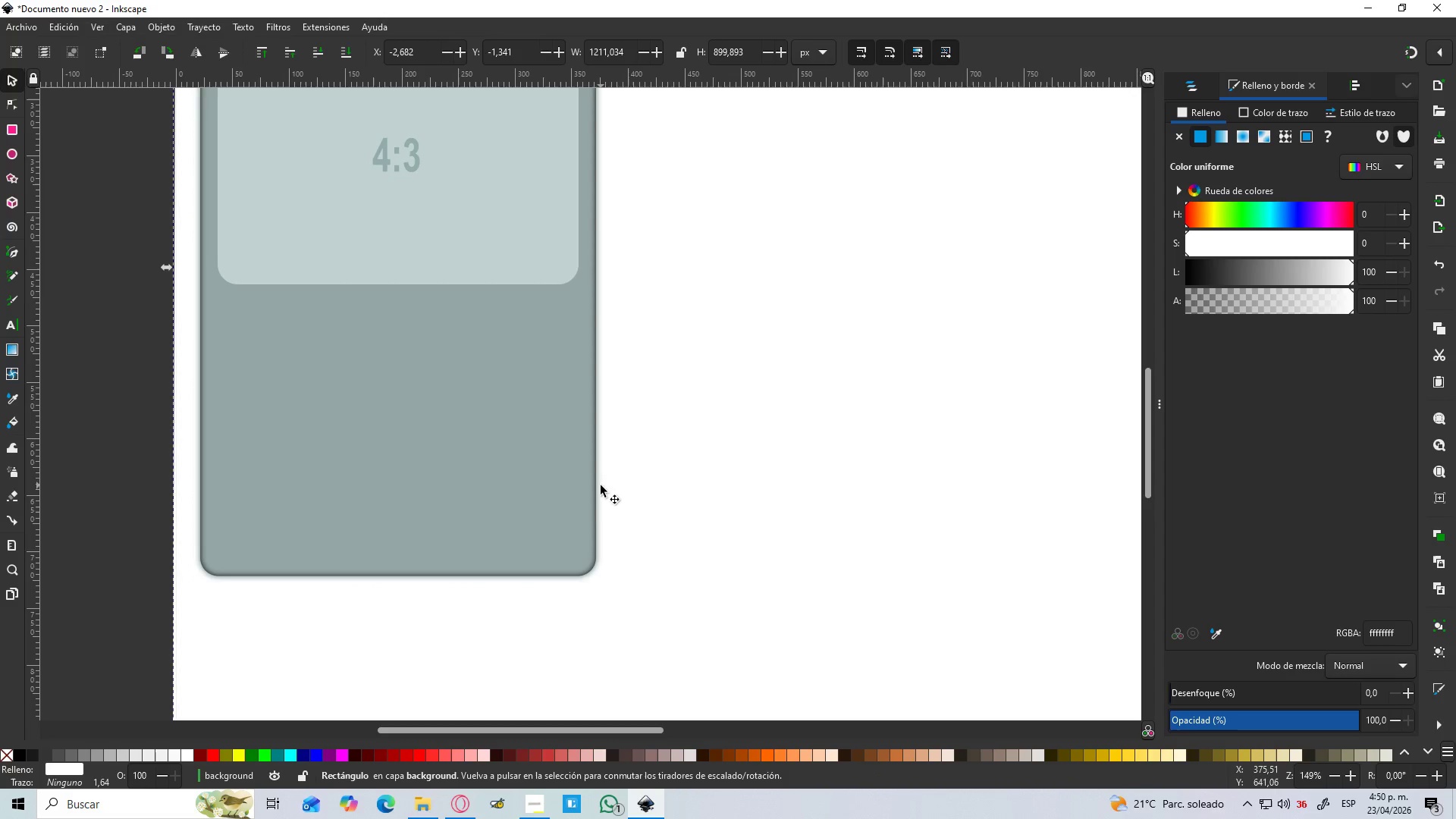 
scroll: coordinate [597, 514], scroll_direction: up, amount: 3.0
 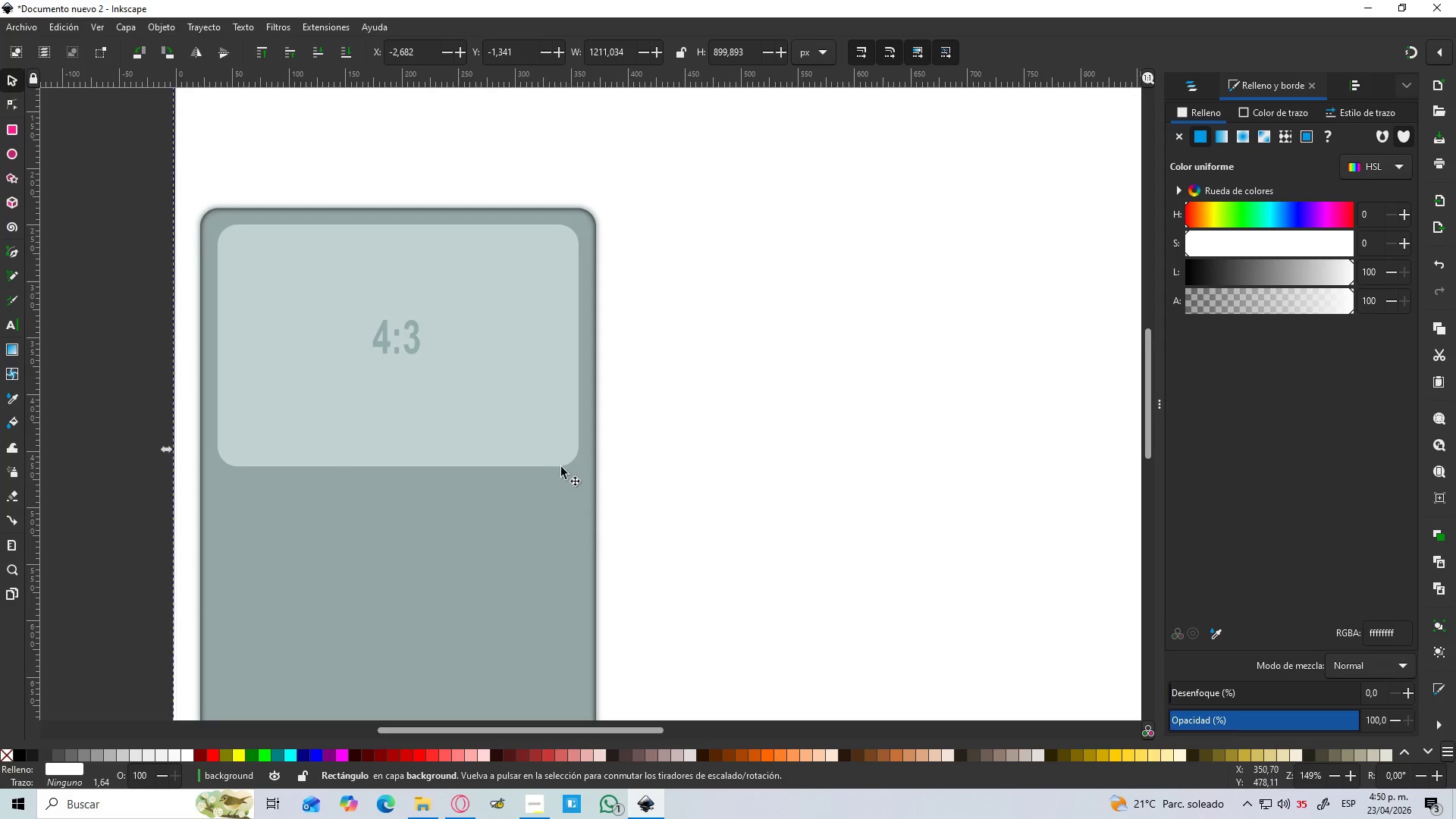 
scroll: coordinate [542, 437], scroll_direction: down, amount: 2.0
 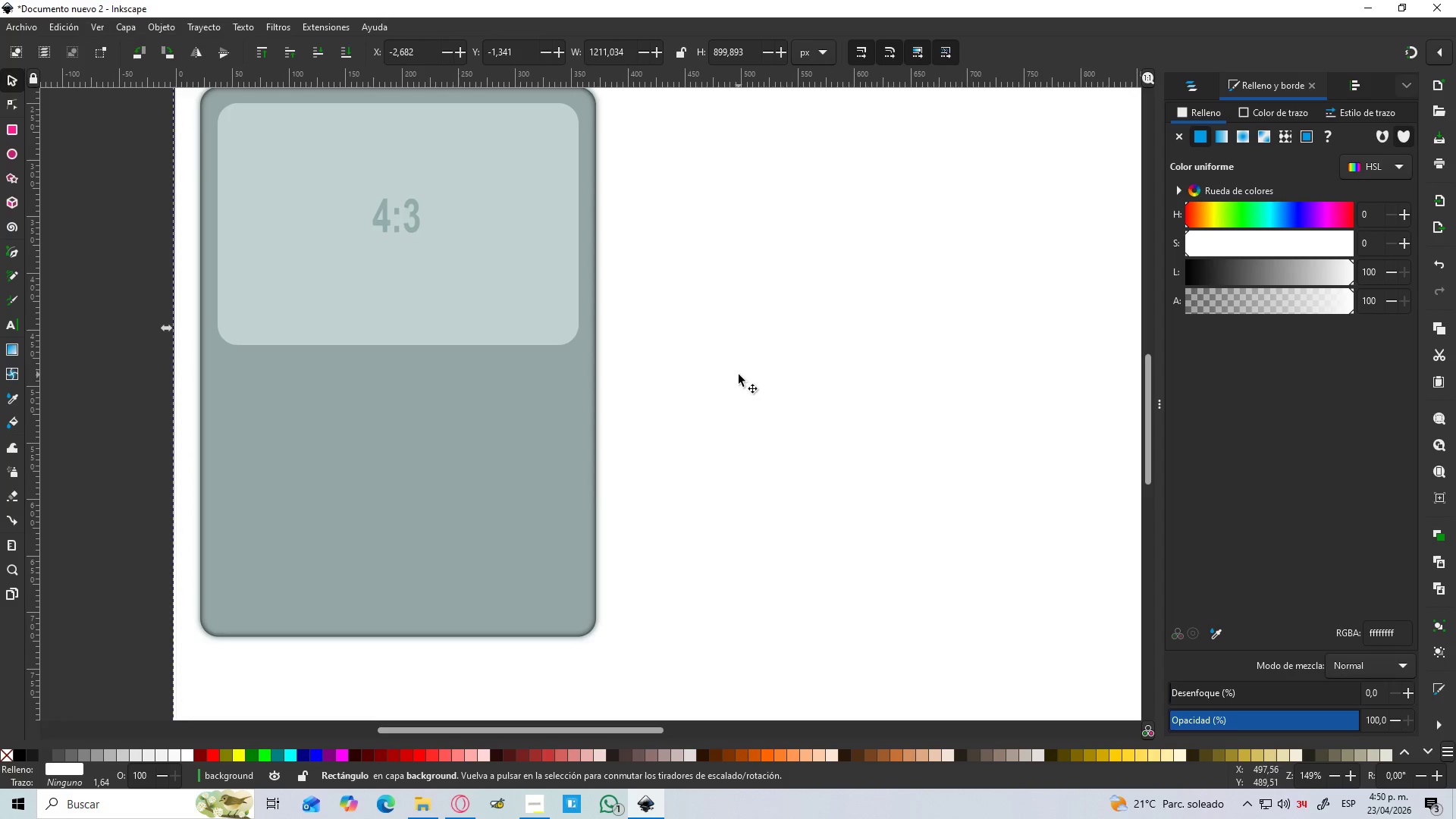 
left_click([381, 397])
 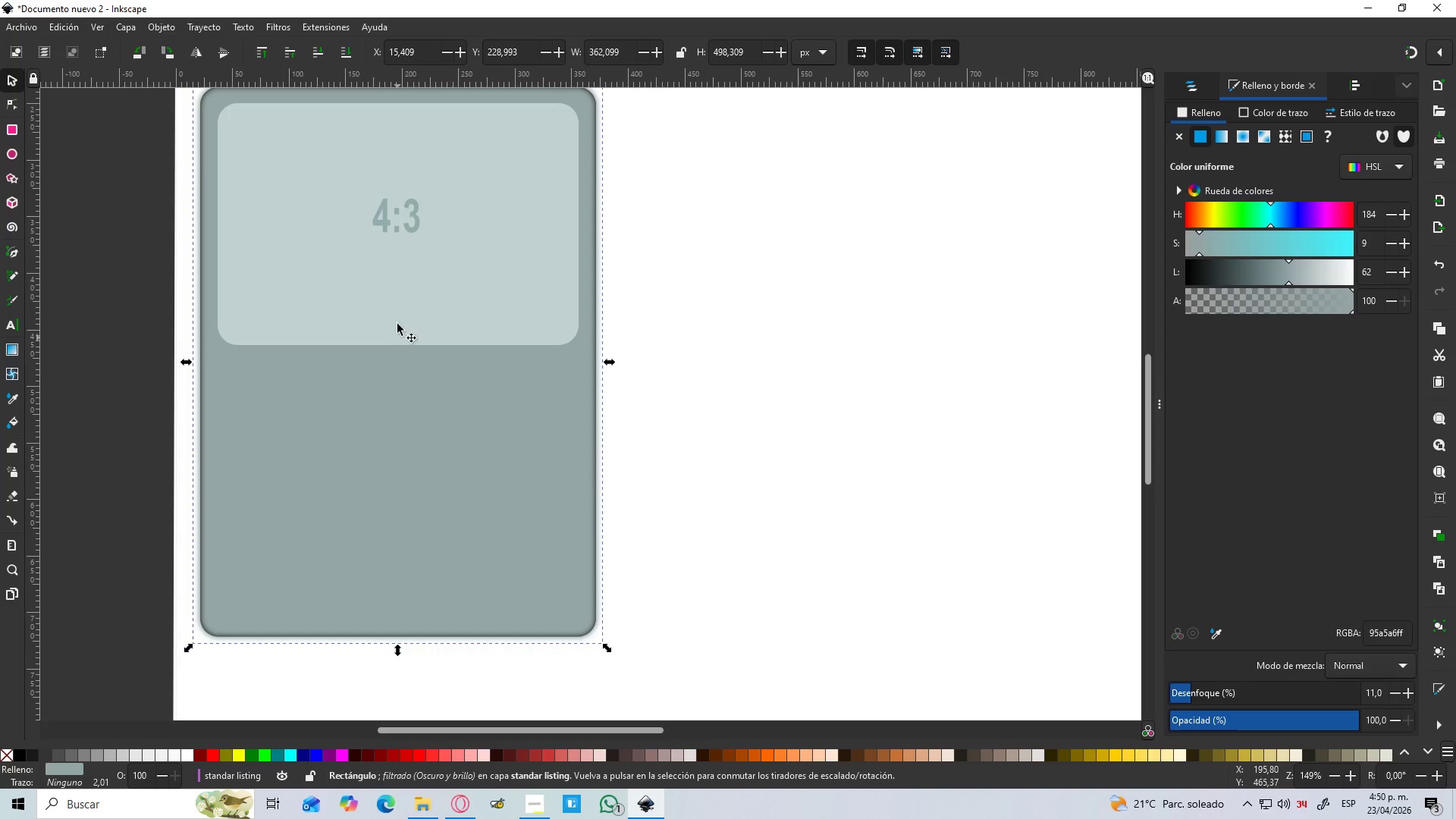 
left_click([397, 289])
 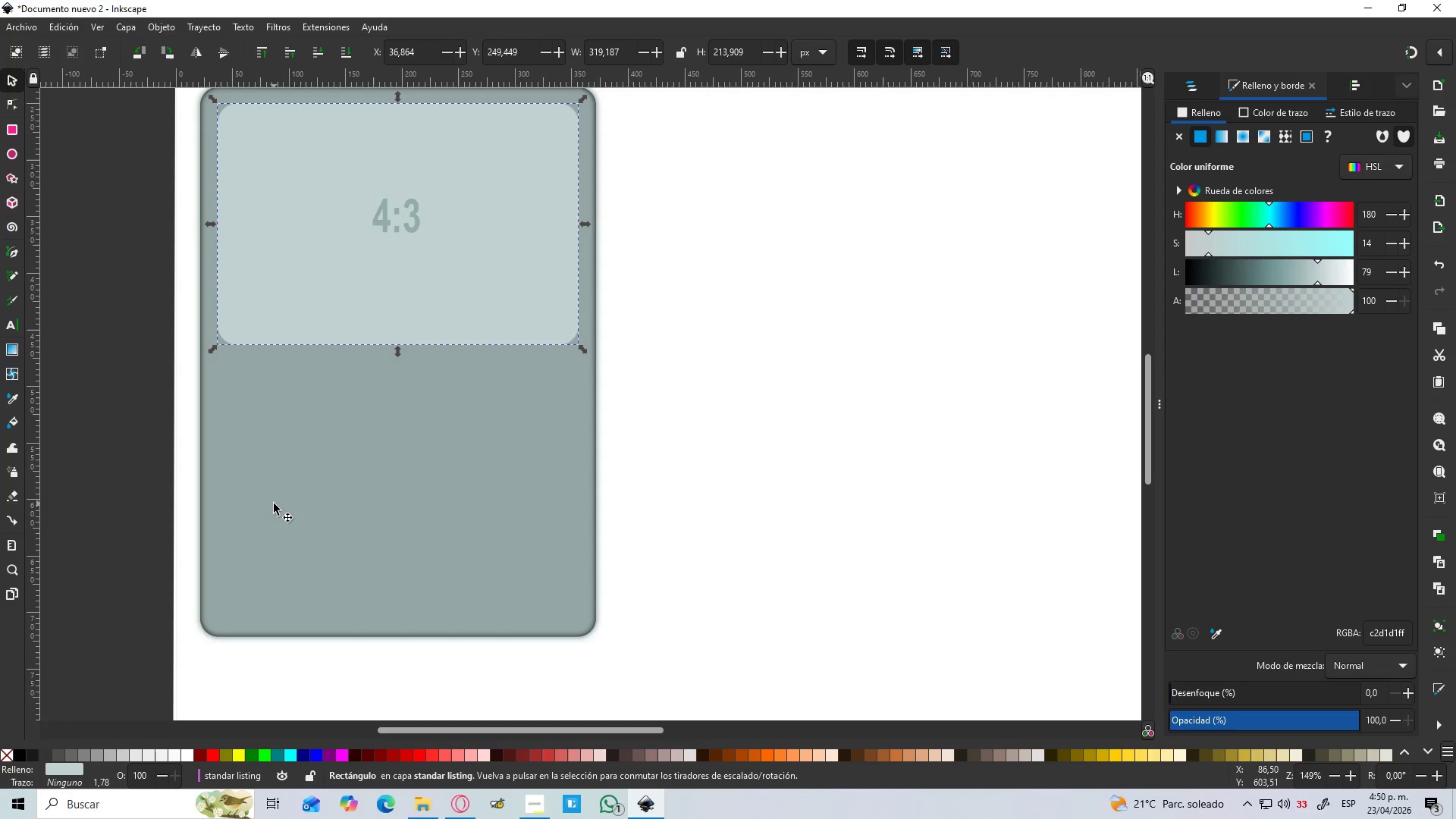 
left_click([240, 381])
 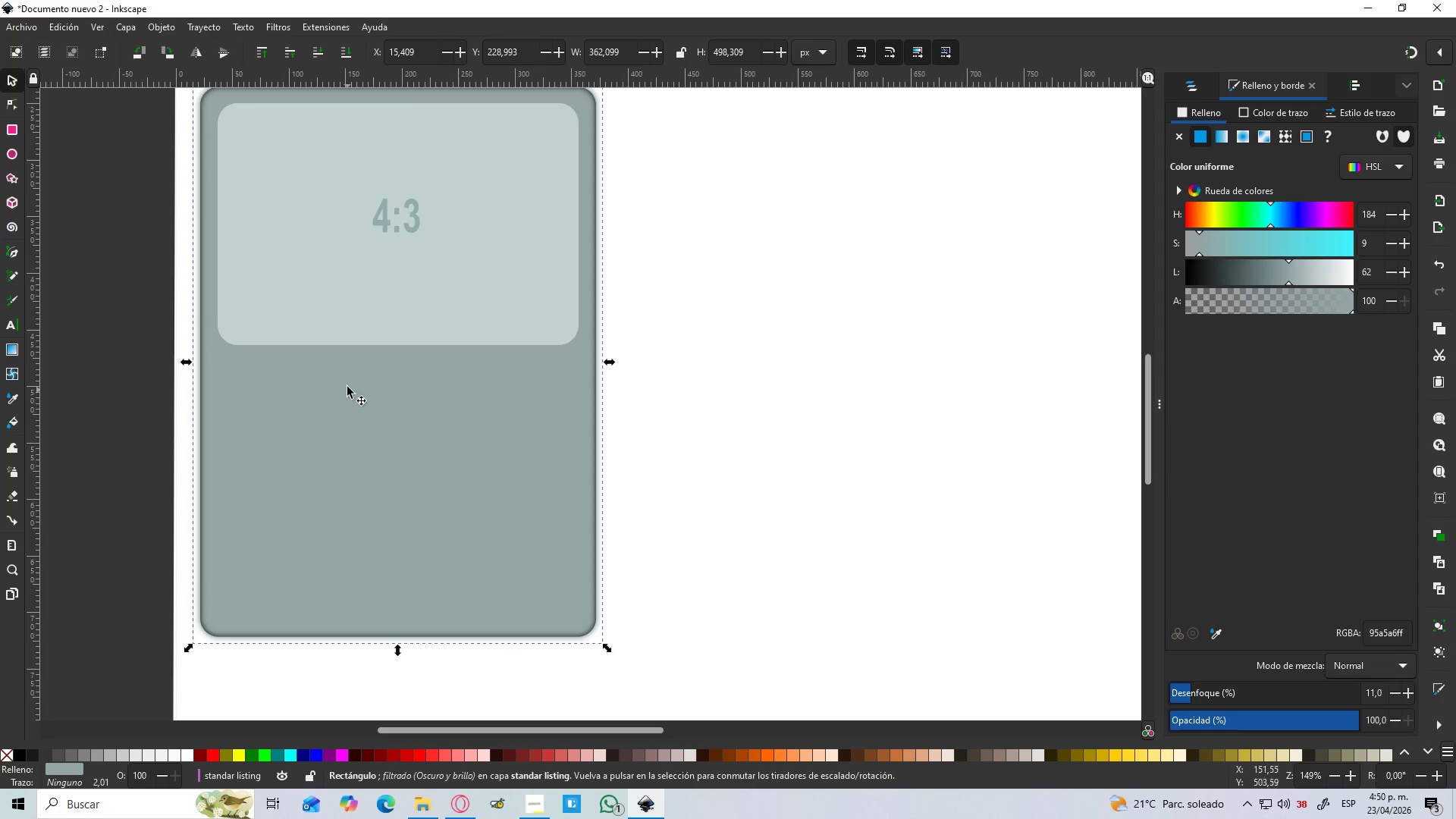 
key(T)
 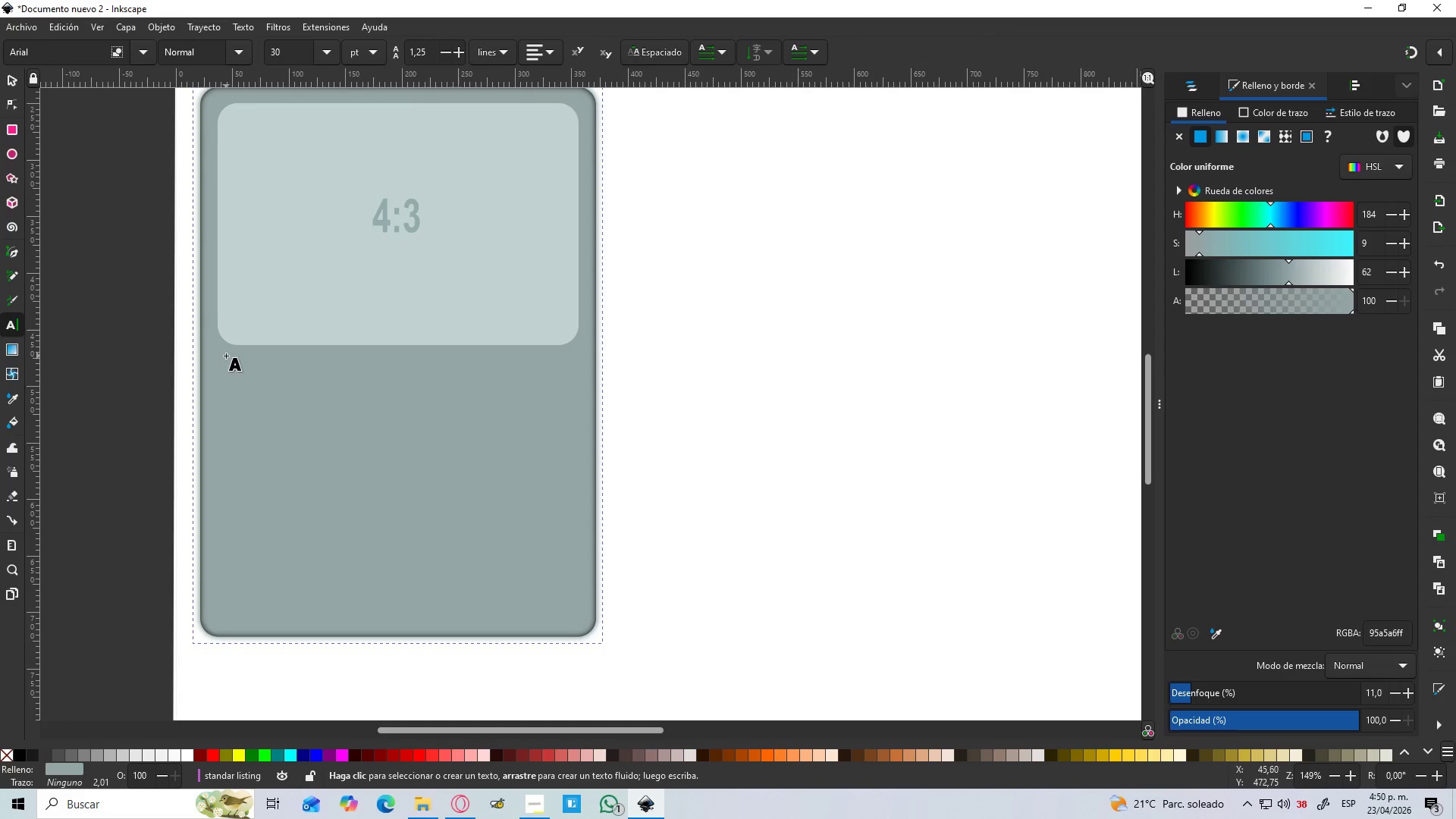 
left_click_drag(start_coordinate=[226, 356], to_coordinate=[526, 391])
 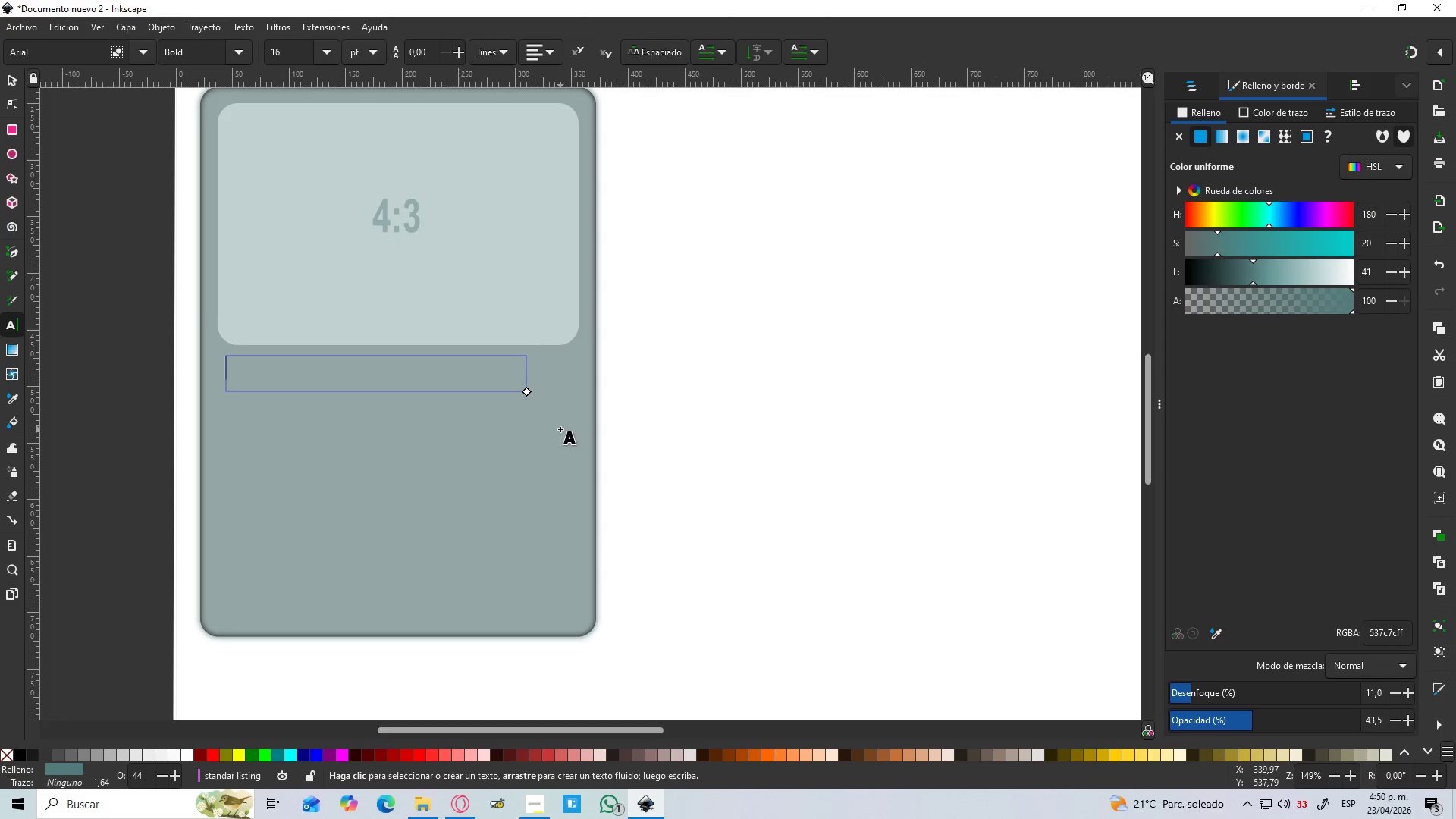 
wait(13.16)
 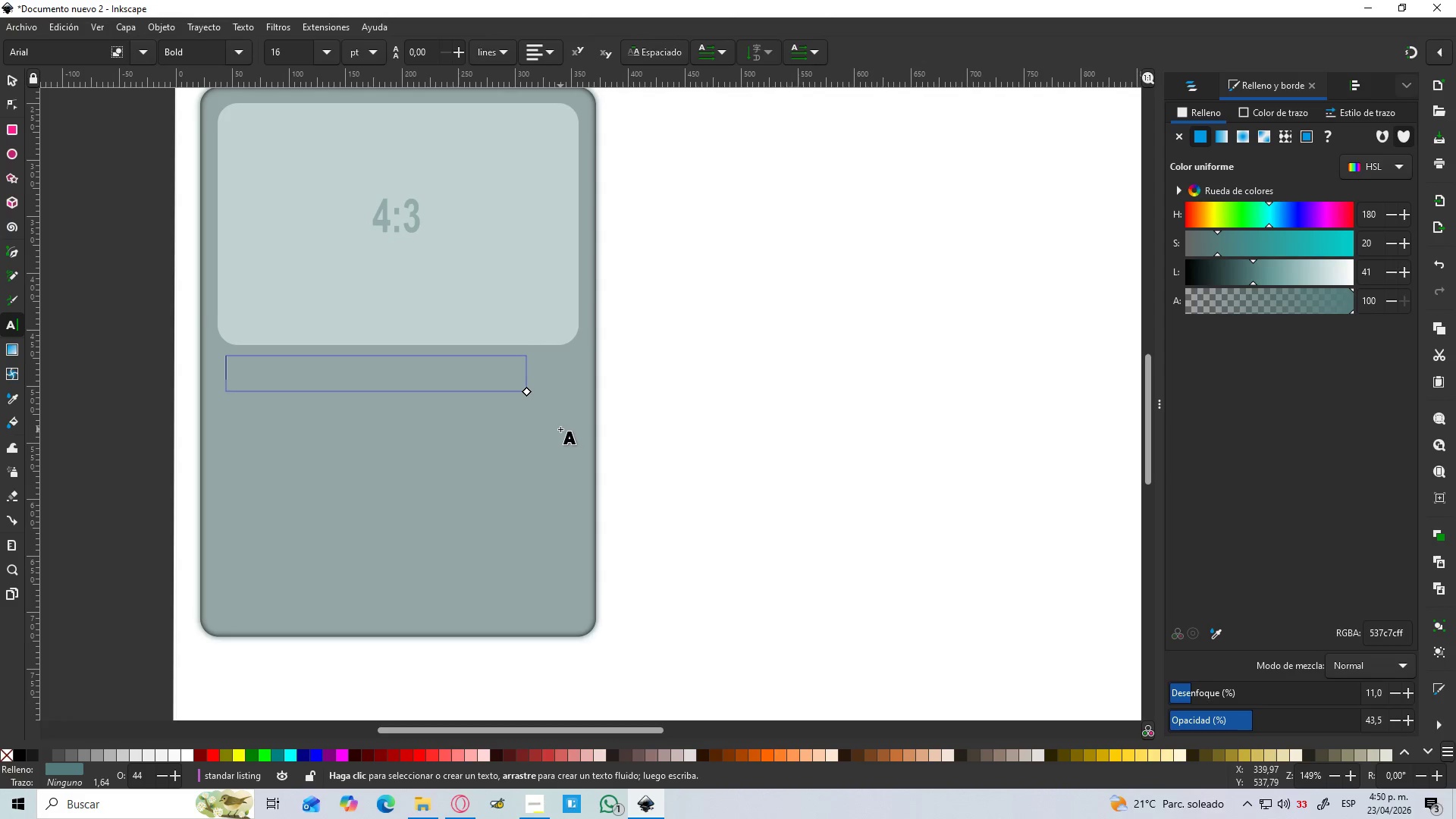 
type(123 e)
key(Backspace)
type(LGANCE AVE<)
key(Backspace)
type(,)
 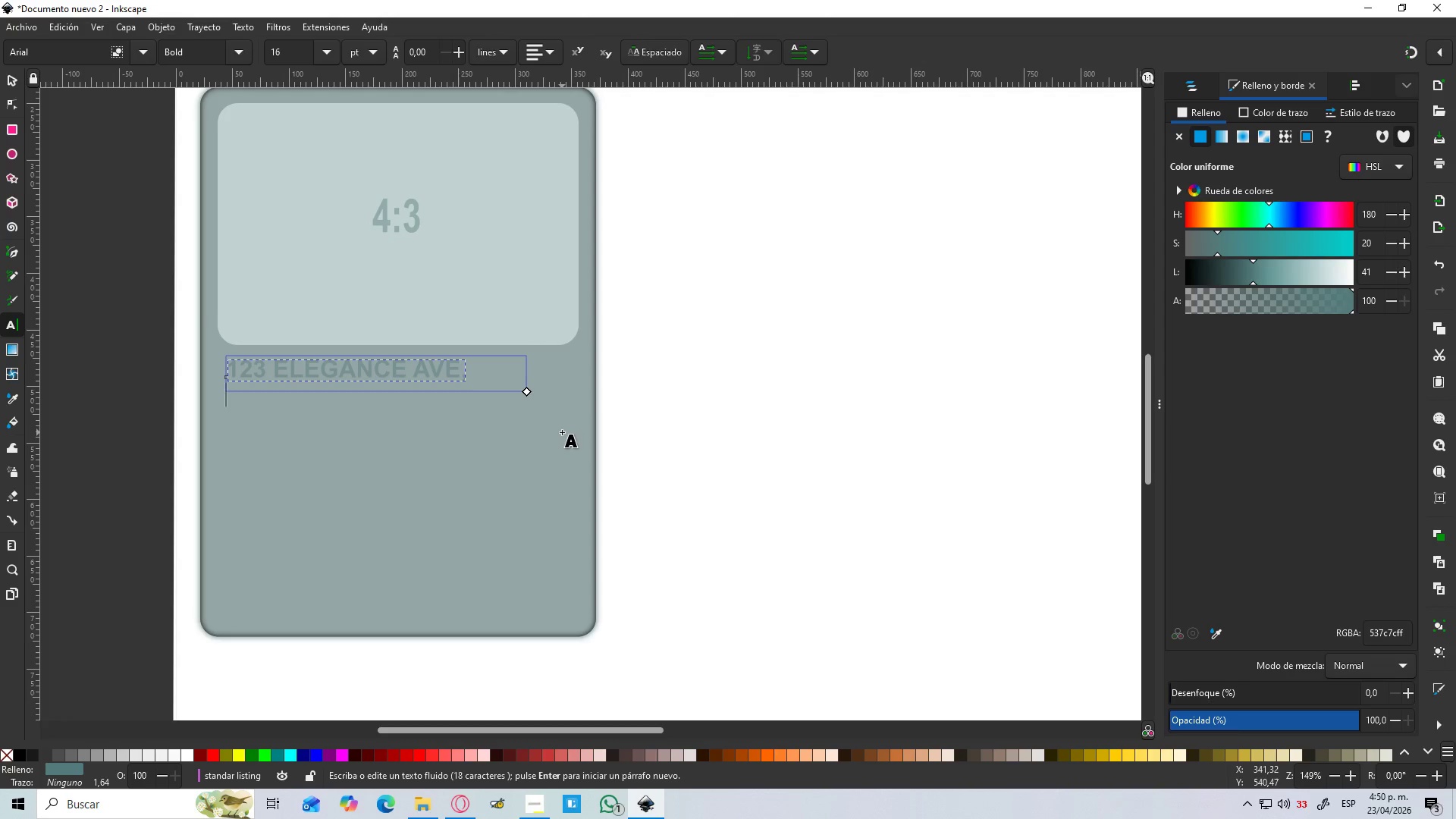 
 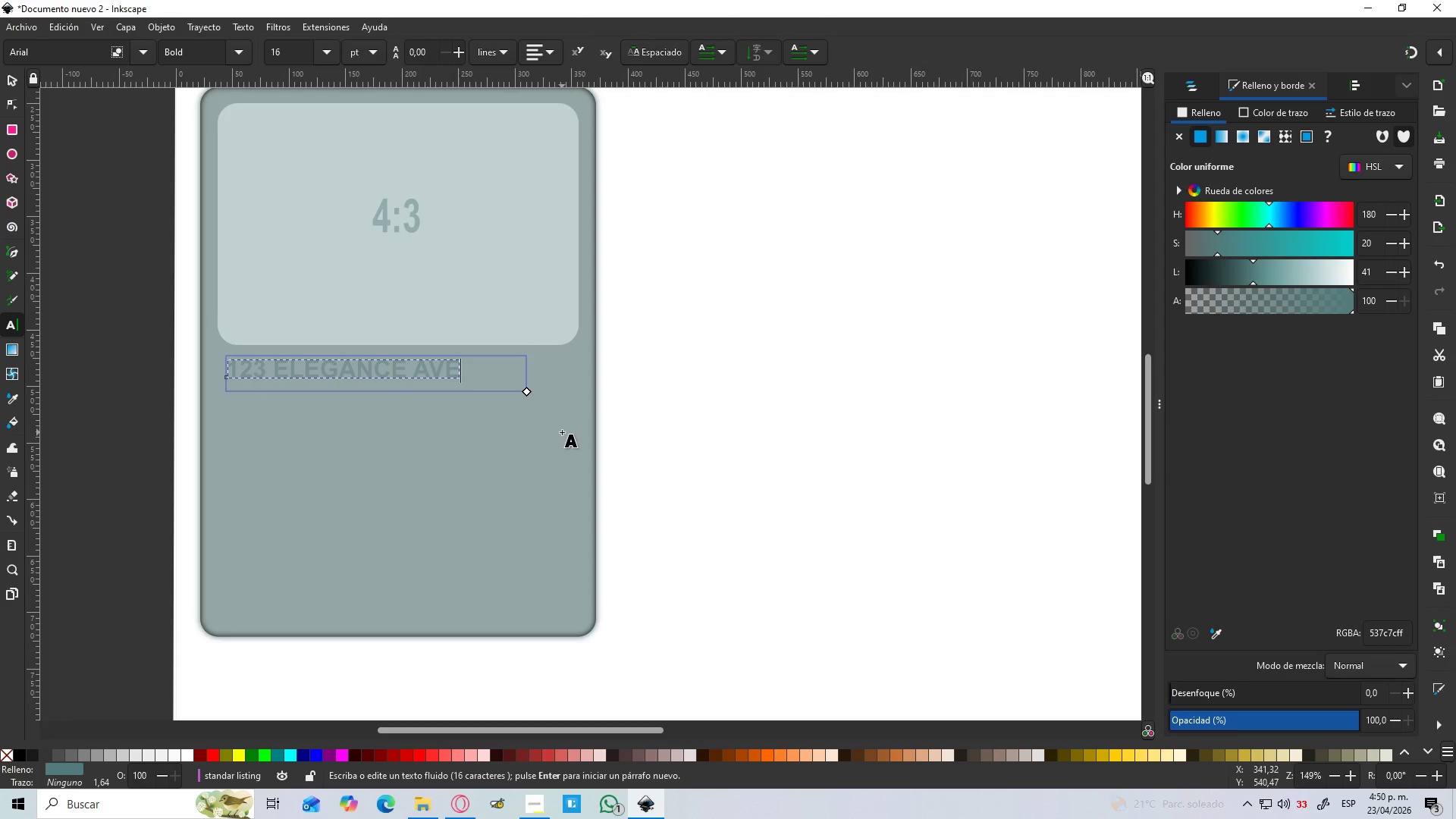 
key(Enter)
 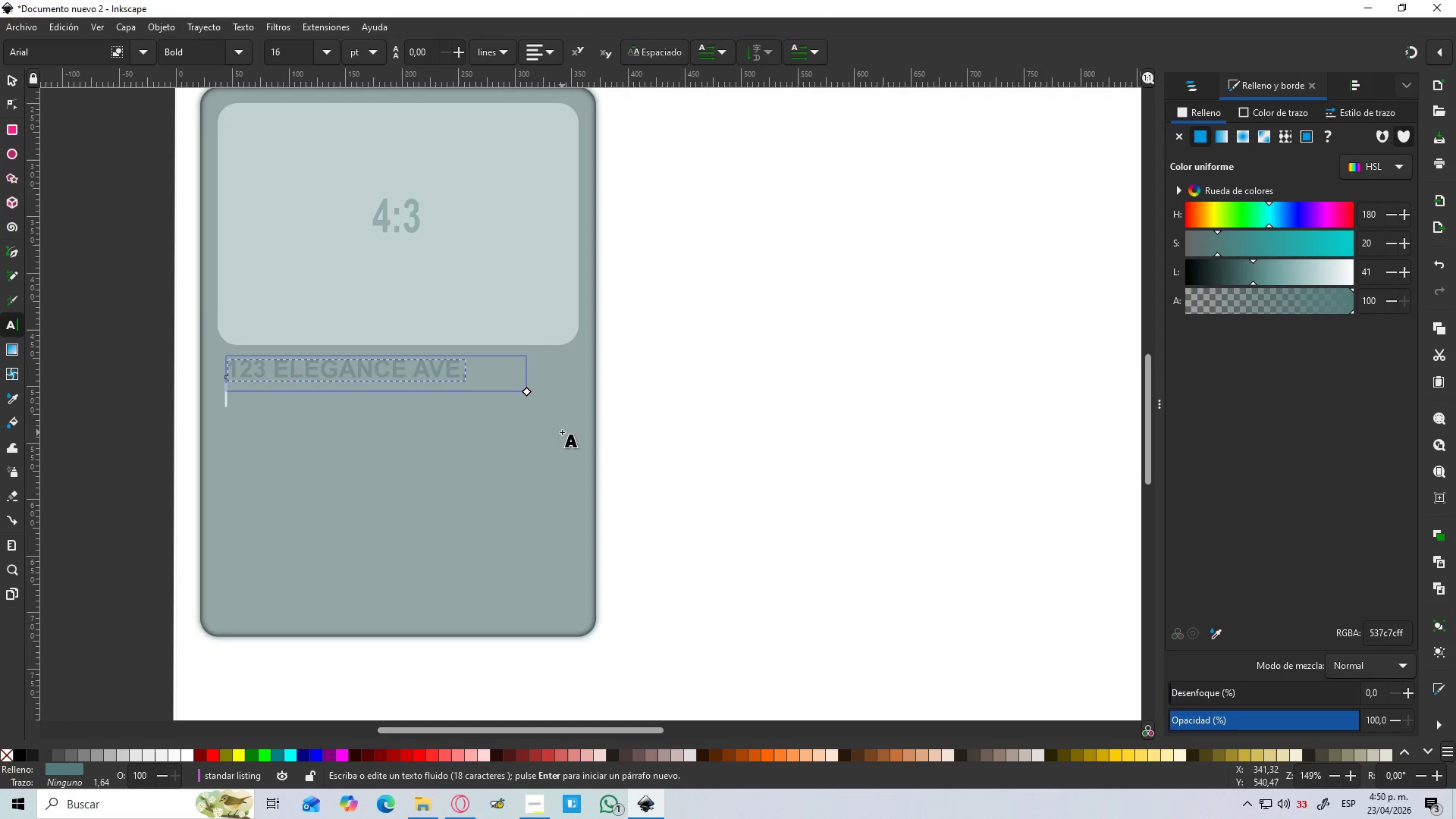 
type(MARINILA)
 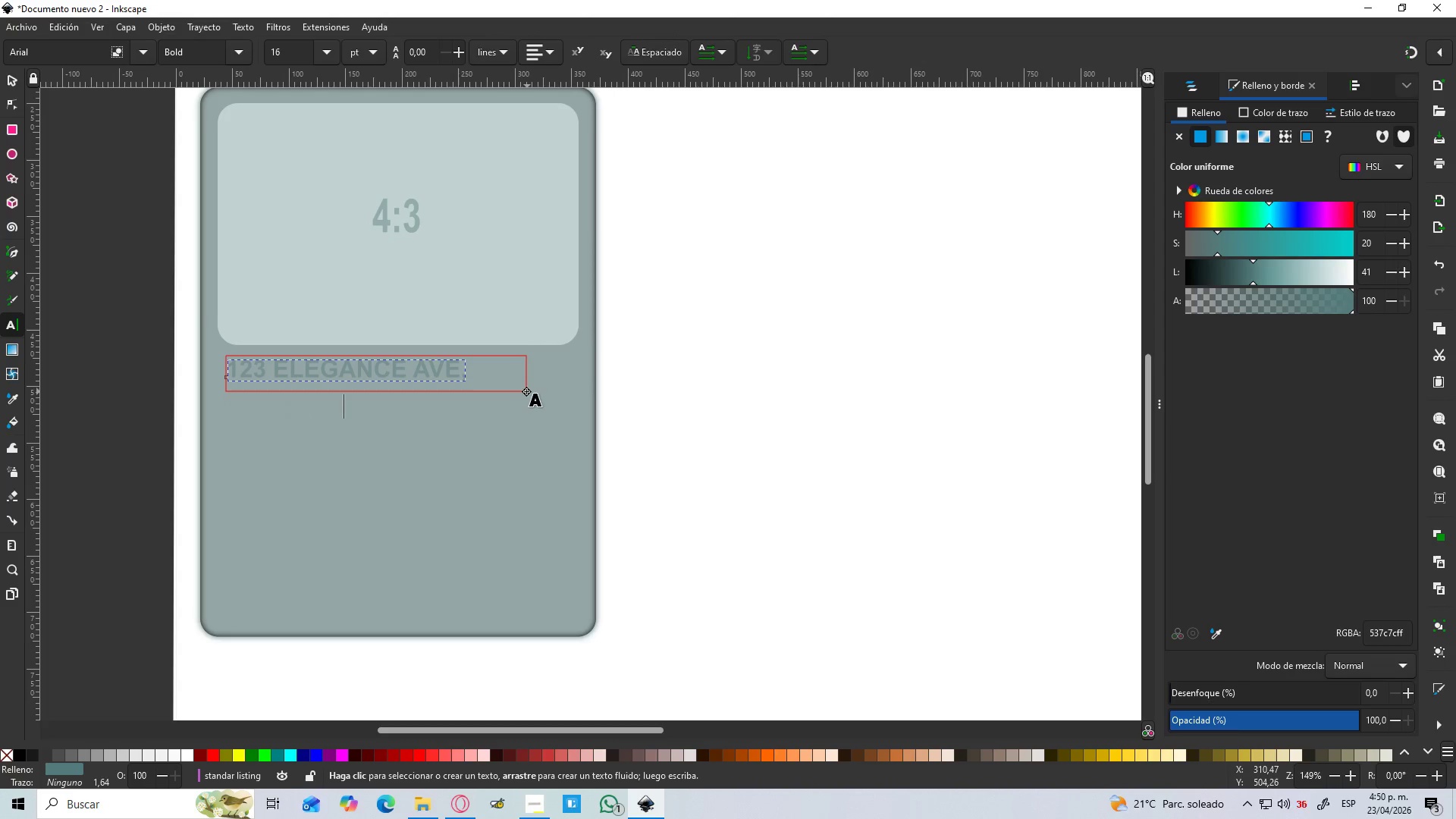 
left_click([8, 80])
 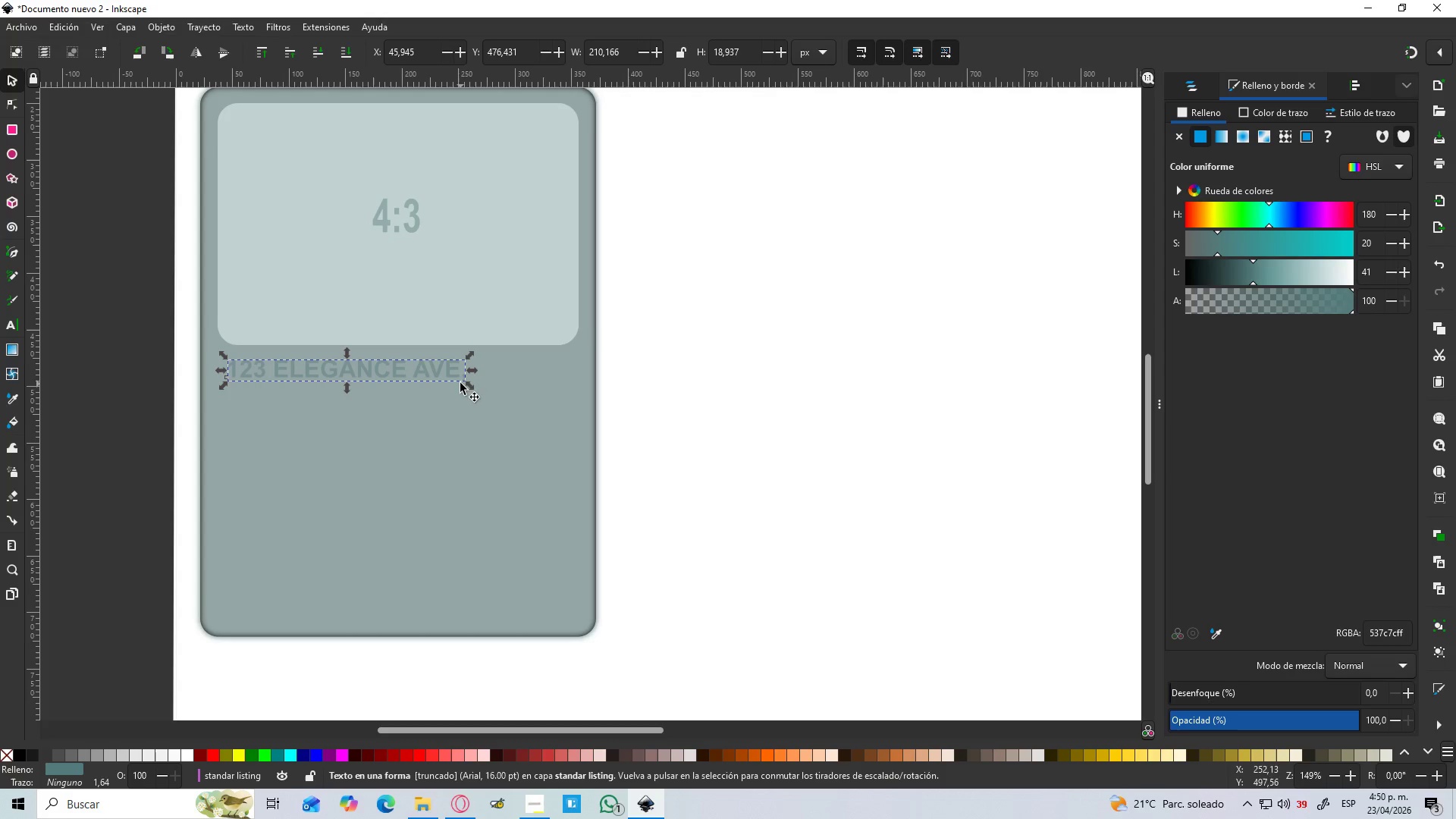 
double_click([449, 375])
 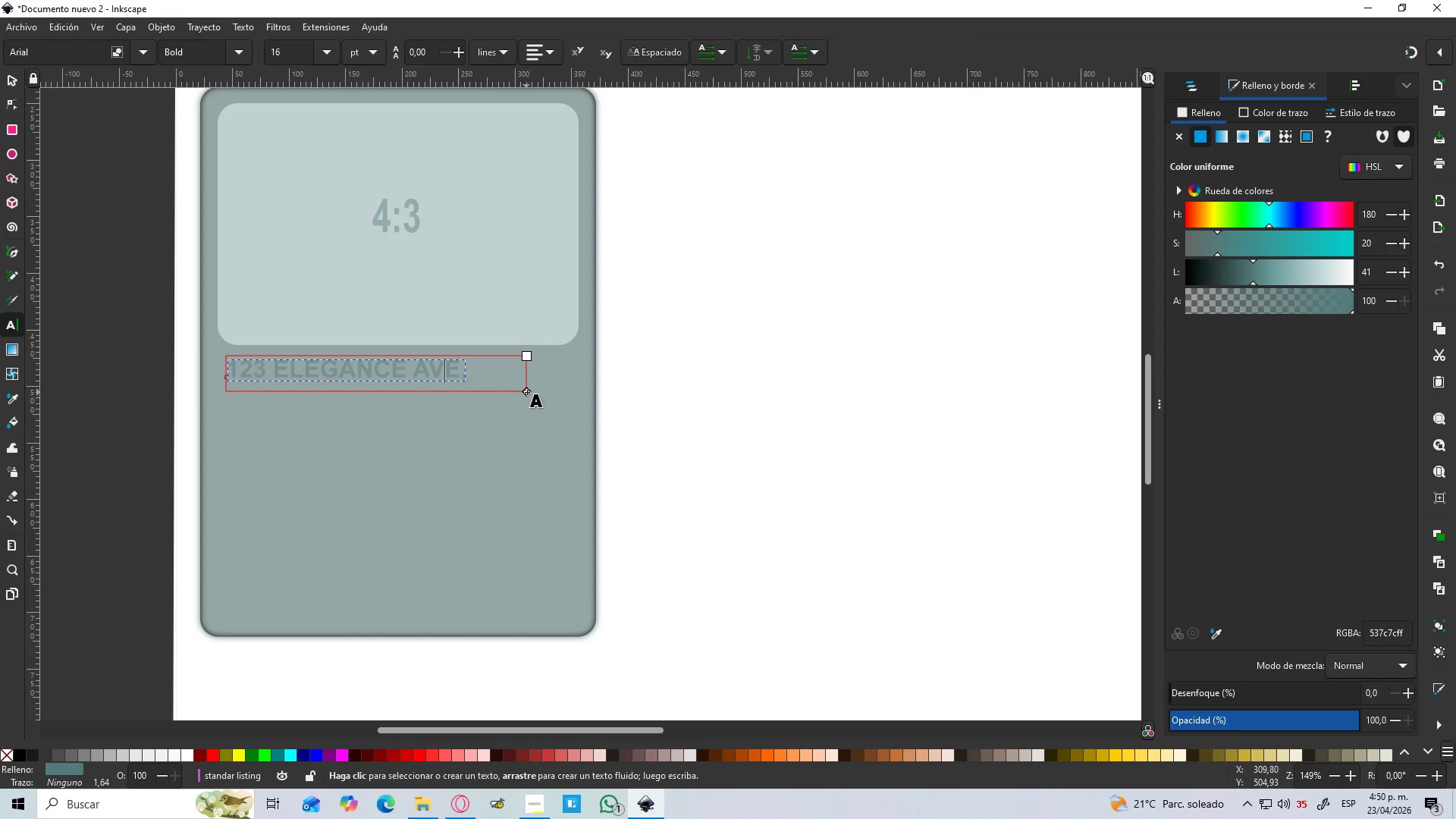 
left_click_drag(start_coordinate=[529, 393], to_coordinate=[532, 419])
 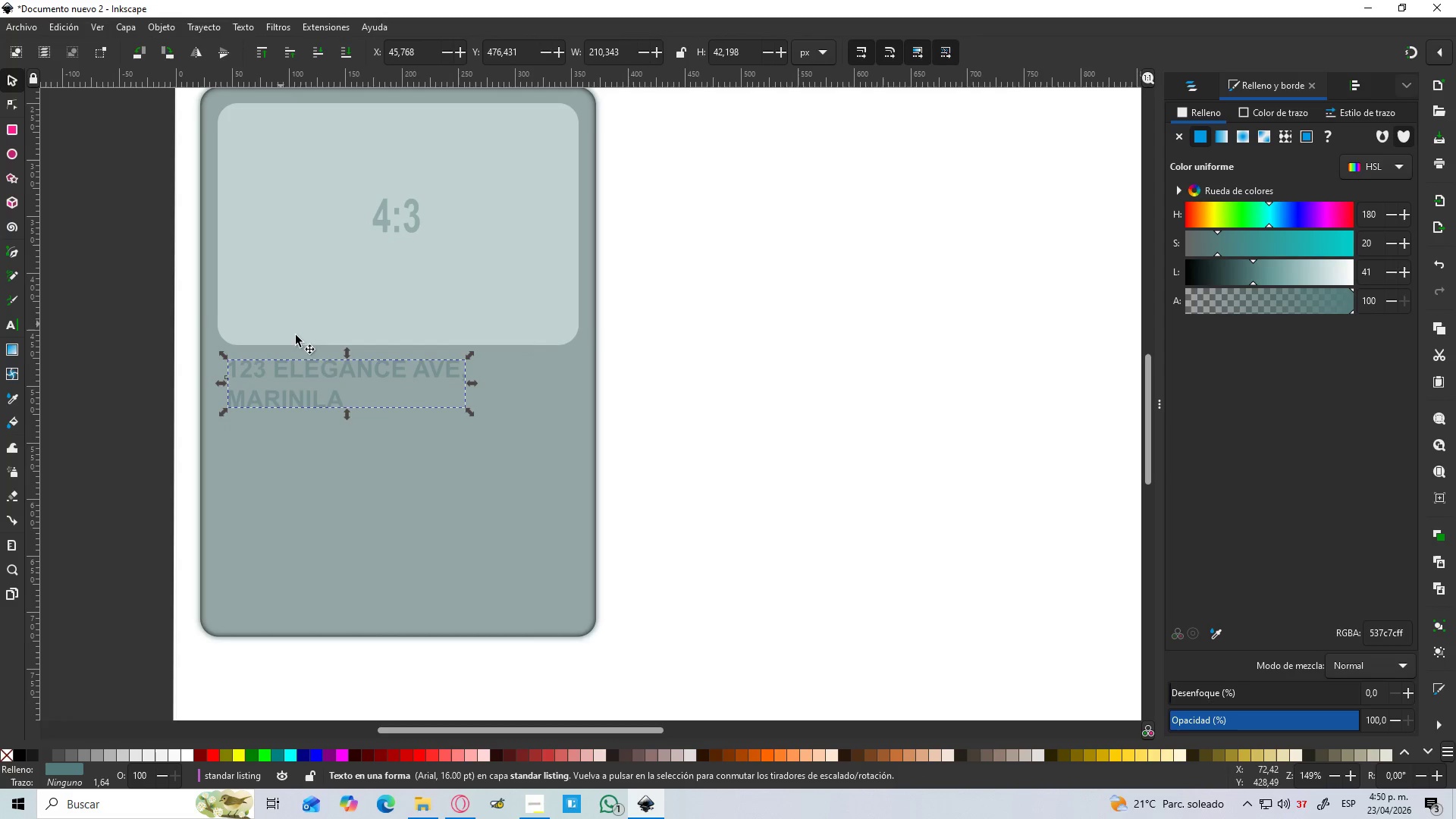 
double_click([309, 398])
 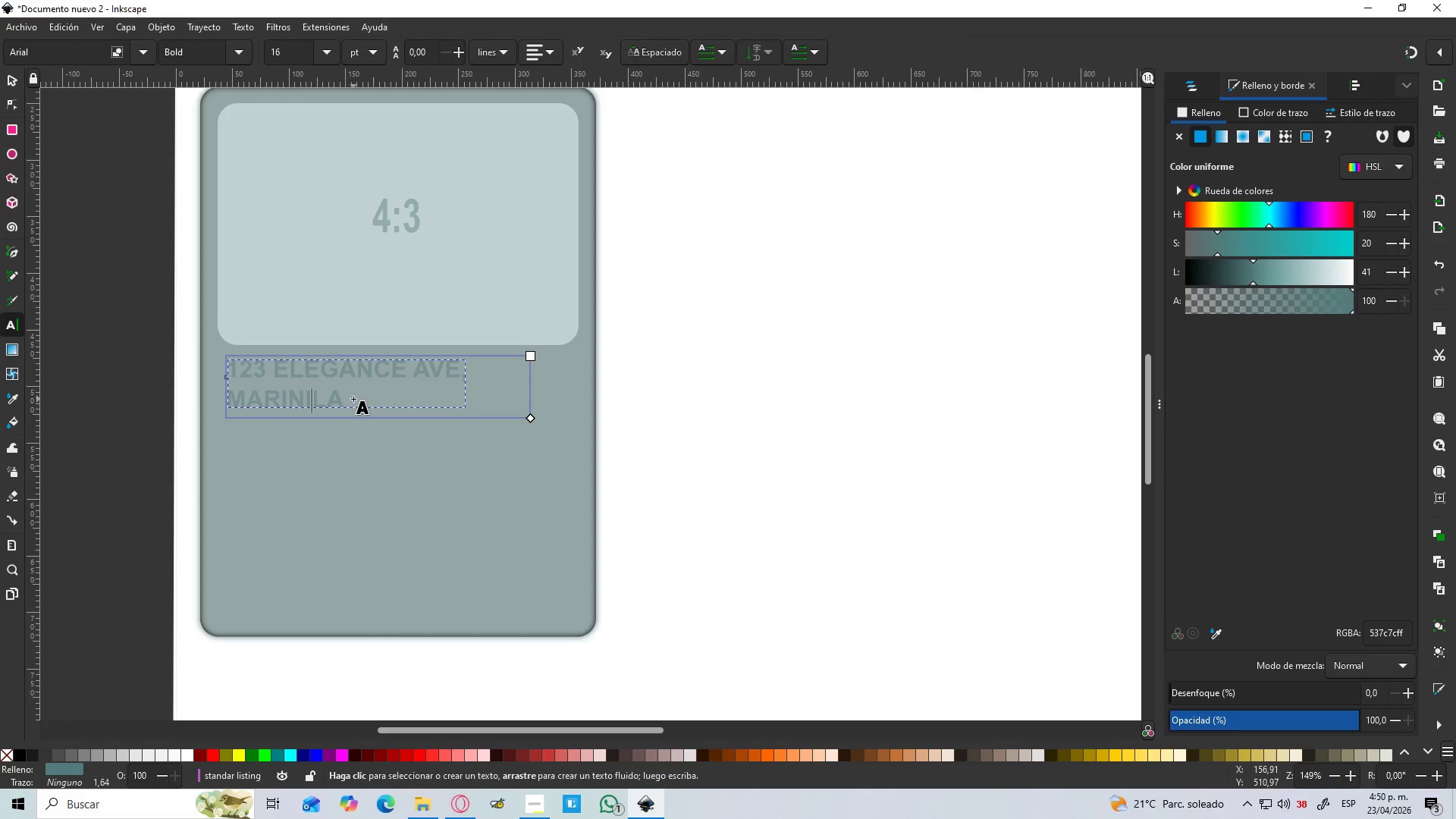 
left_click_drag(start_coordinate=[353, 399], to_coordinate=[314, 394])
 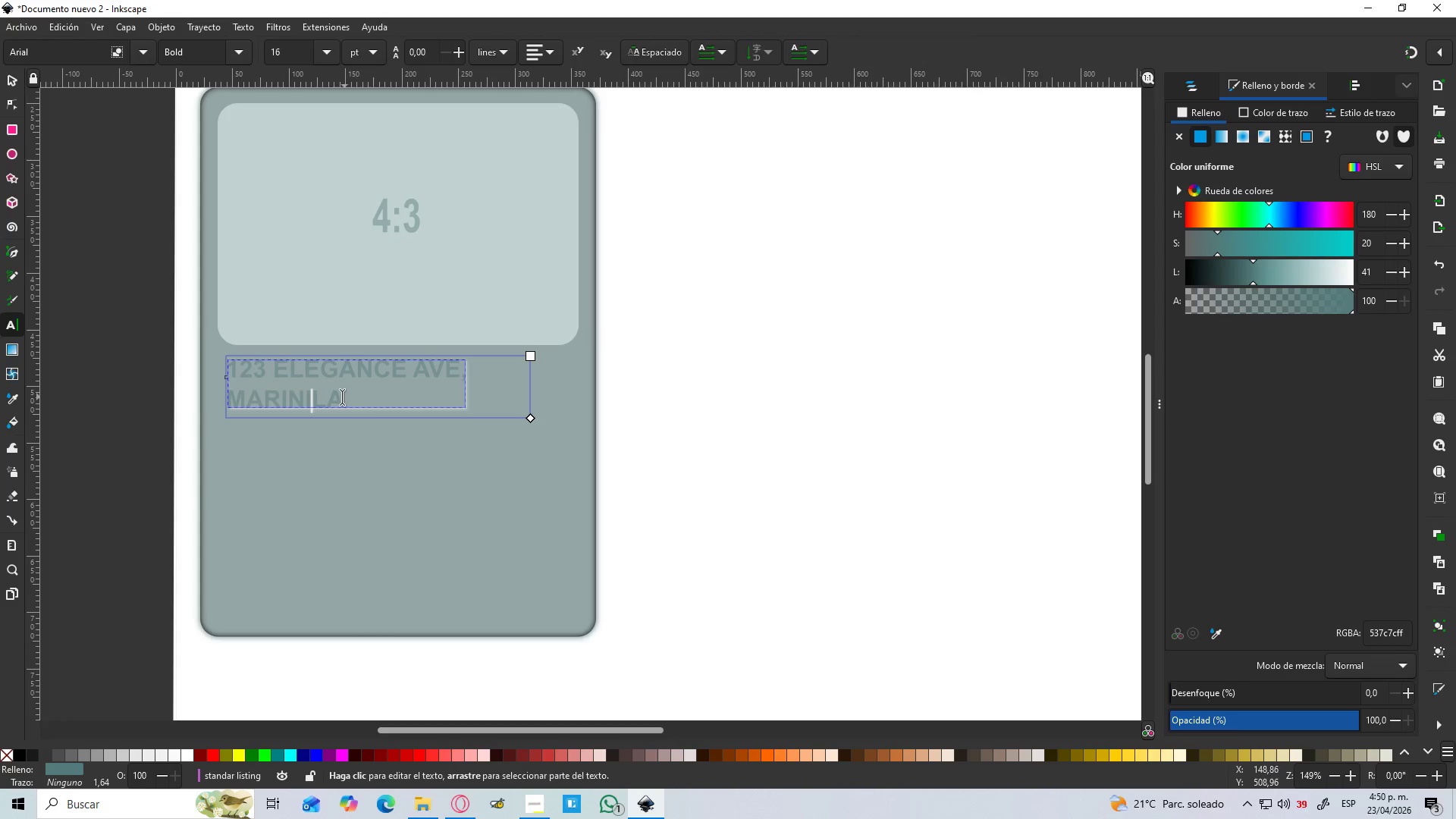 
left_click_drag(start_coordinate=[342, 398], to_coordinate=[259, 371])
 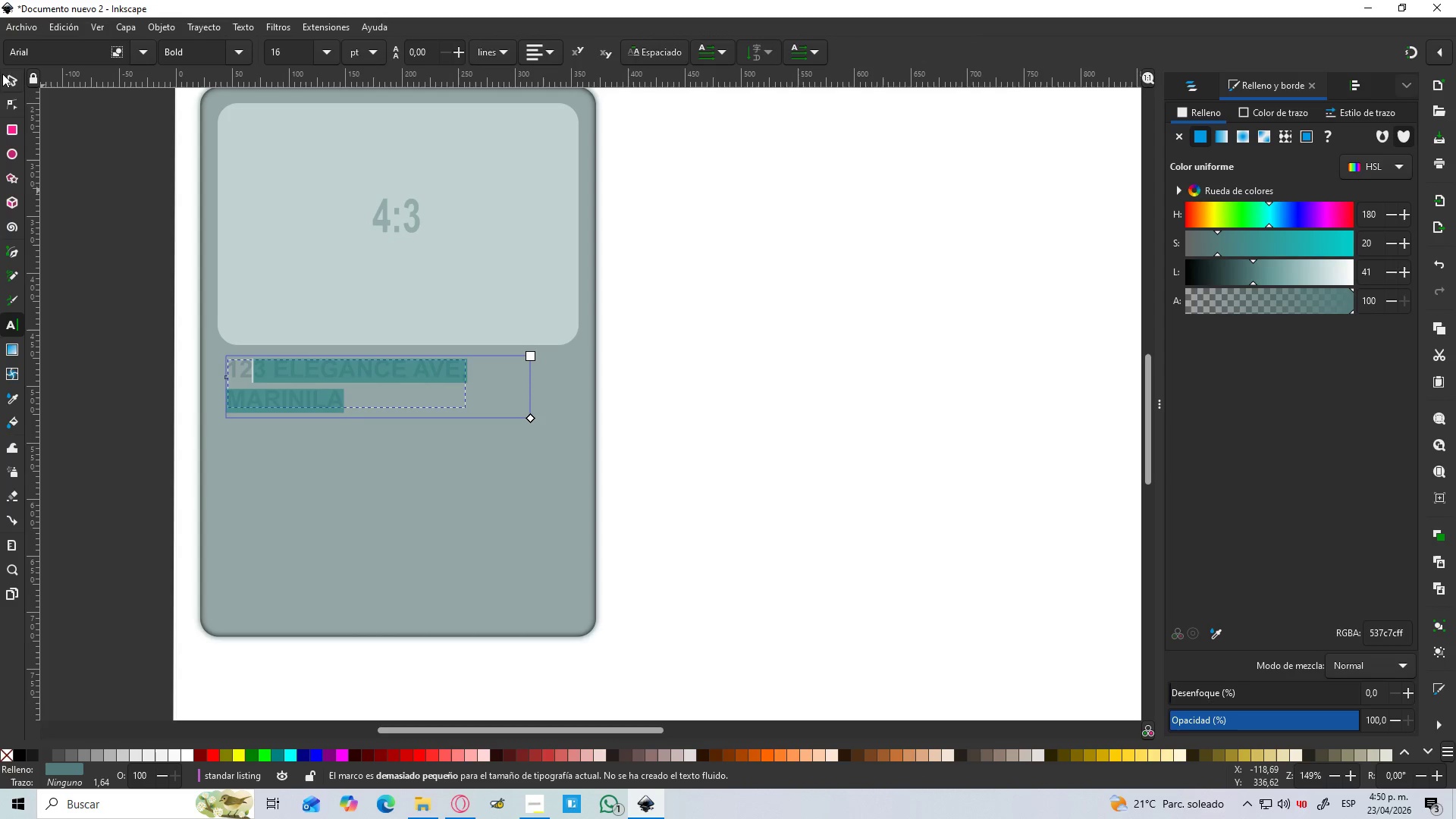 
left_click([7, 79])
 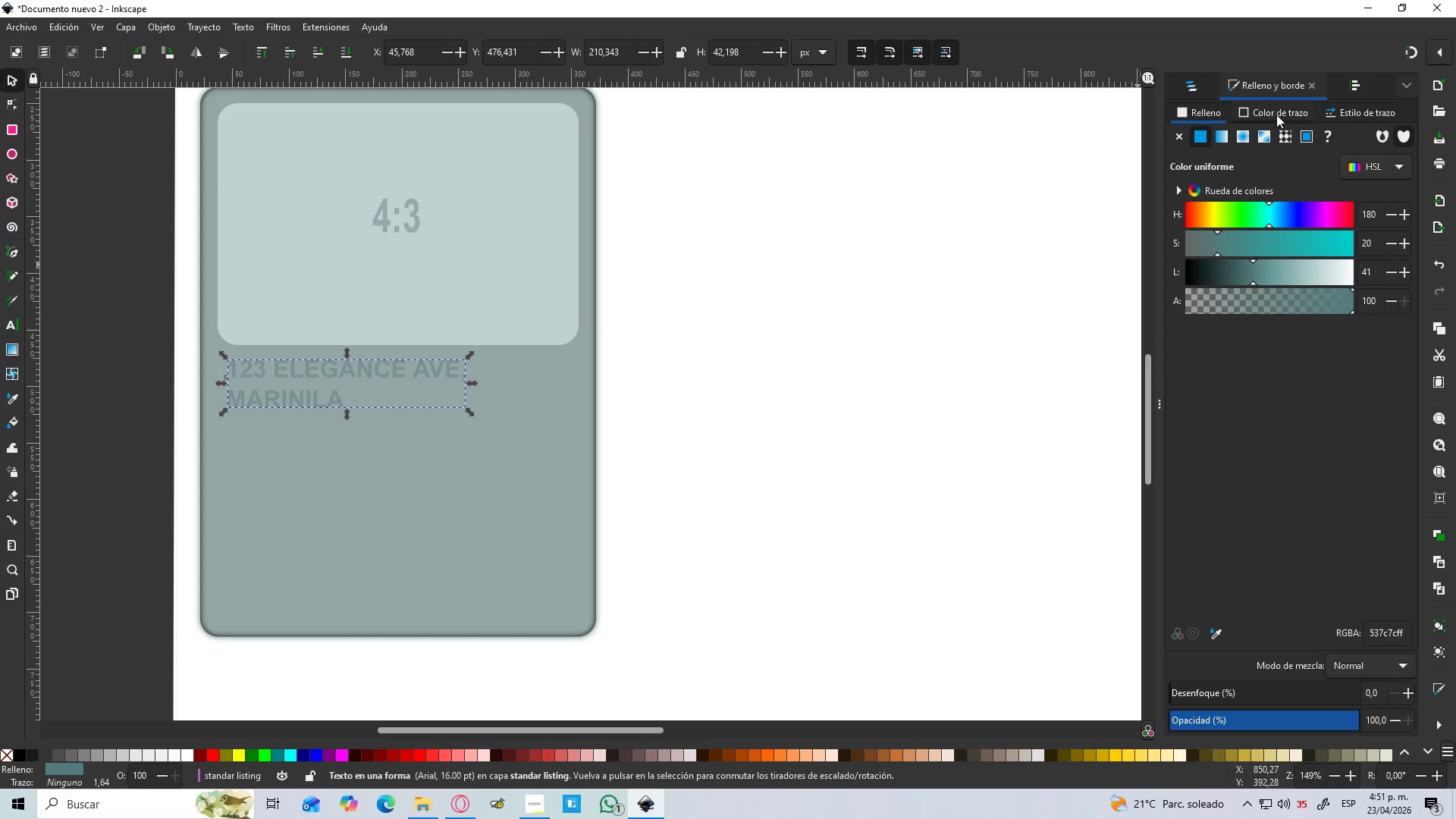 
left_click([1276, 116])
 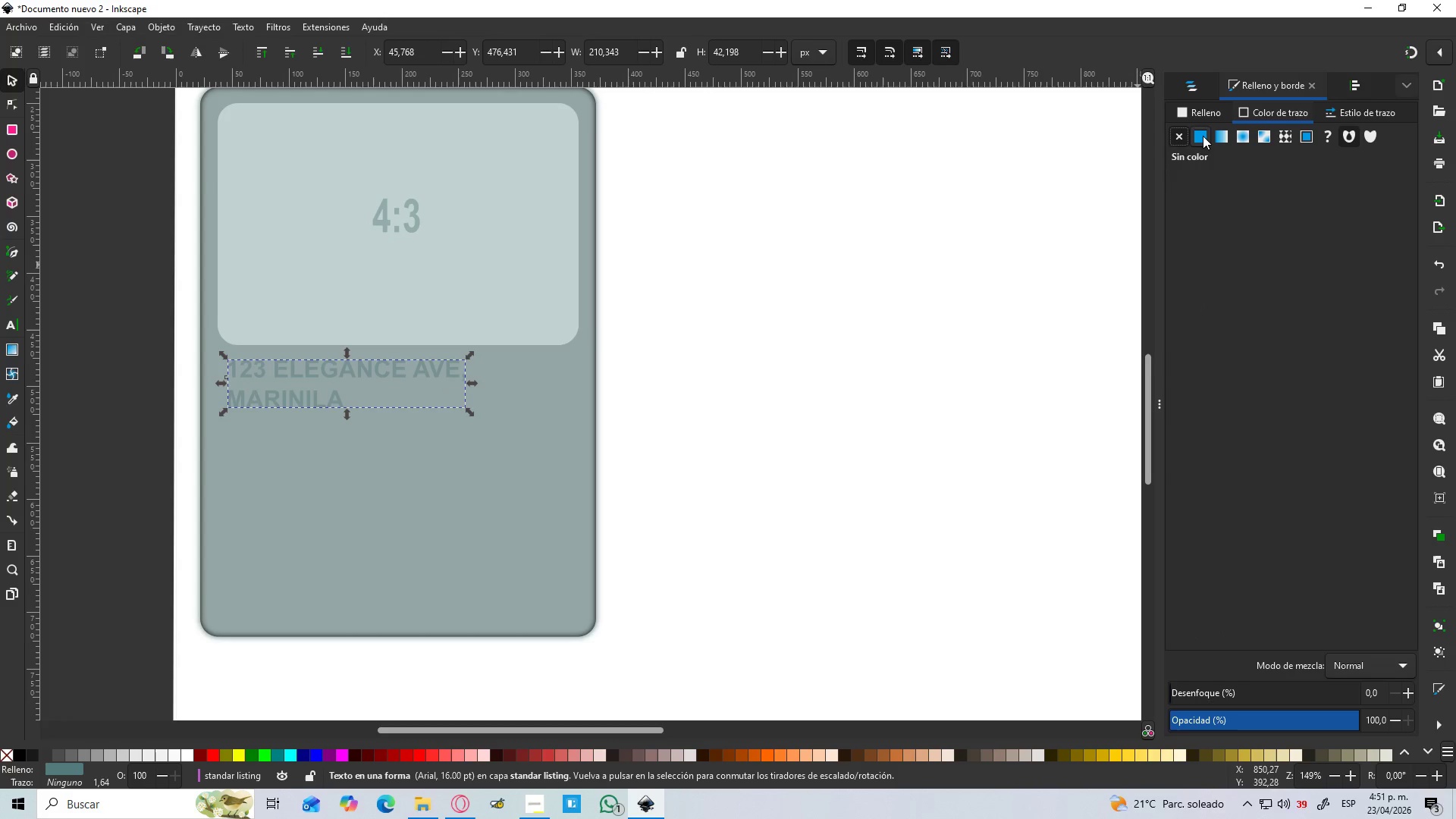 
left_click([1207, 112])
 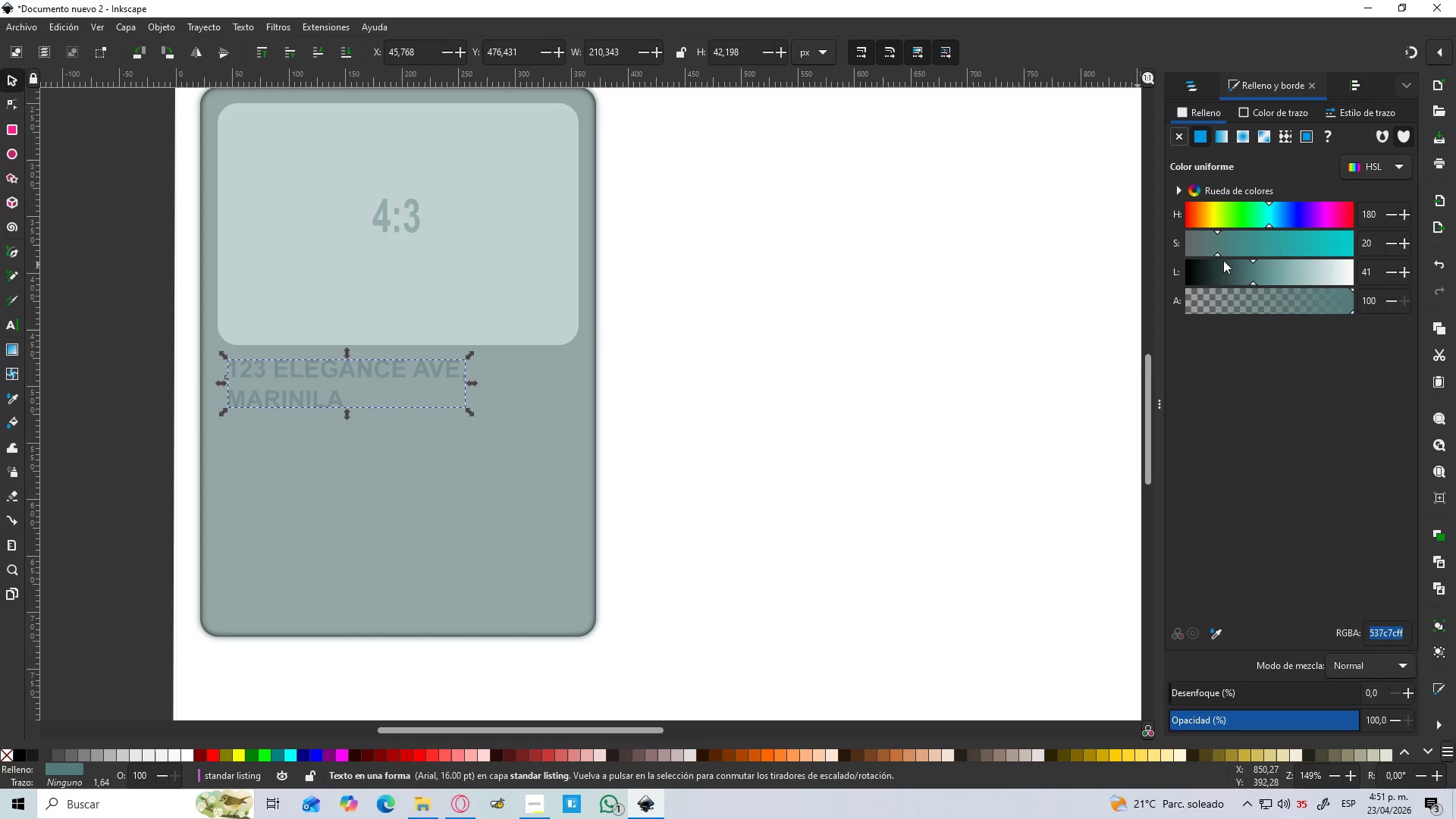 
left_click_drag(start_coordinate=[1216, 269], to_coordinate=[1169, 281])
 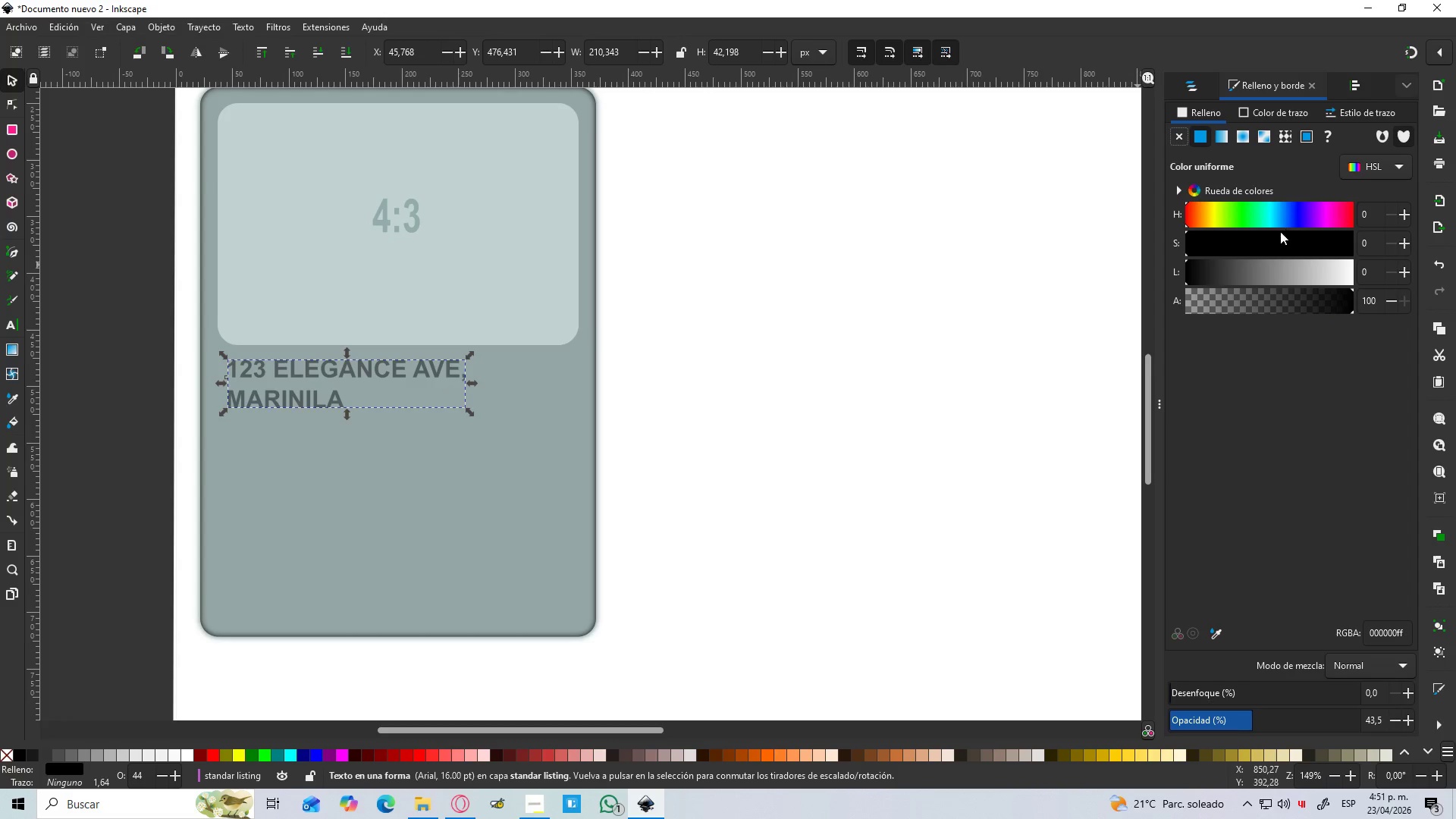 
left_click_drag(start_coordinate=[1271, 236], to_coordinate=[1159, 262])
 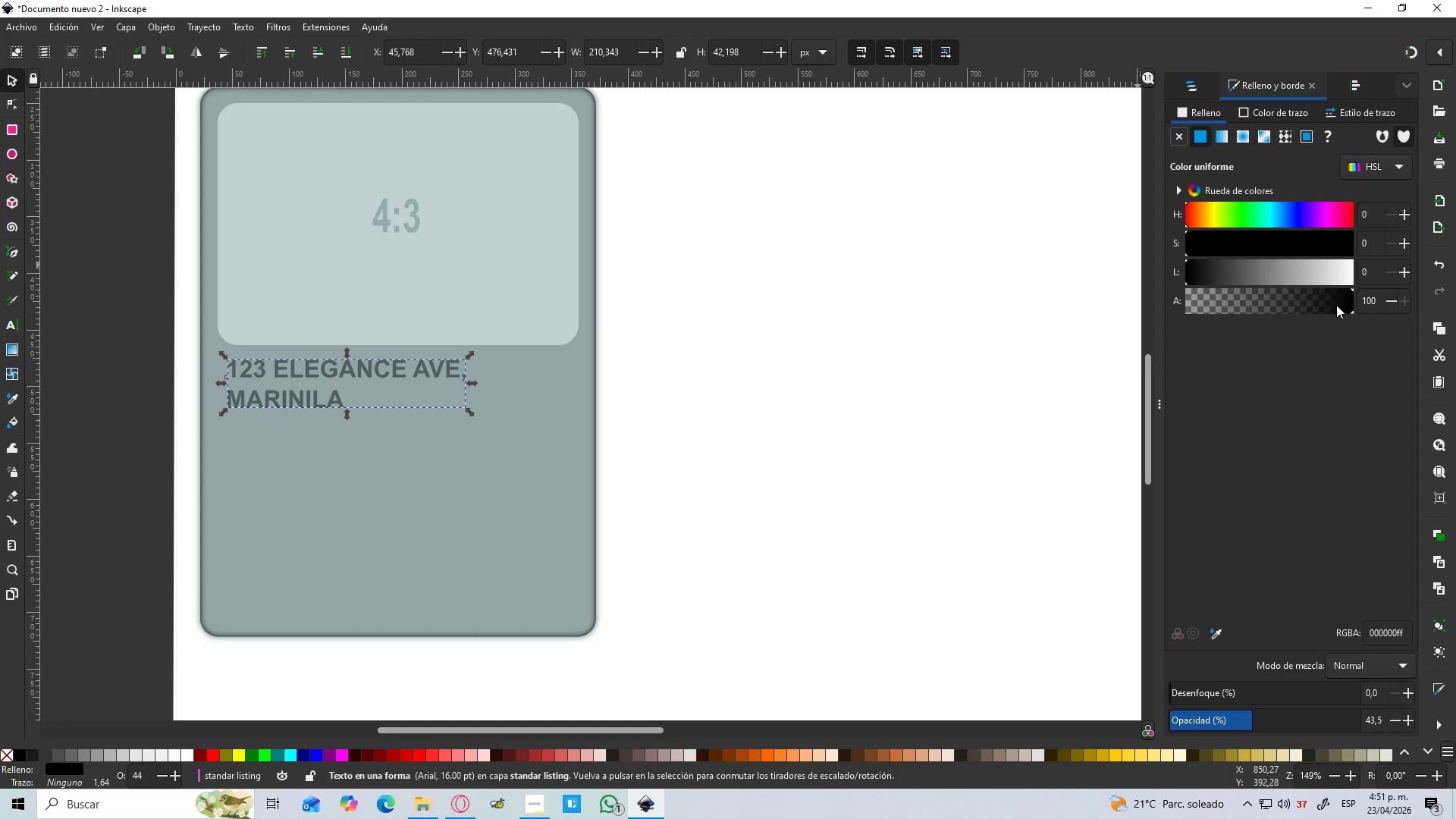 
left_click_drag(start_coordinate=[1341, 308], to_coordinate=[1379, 309])
 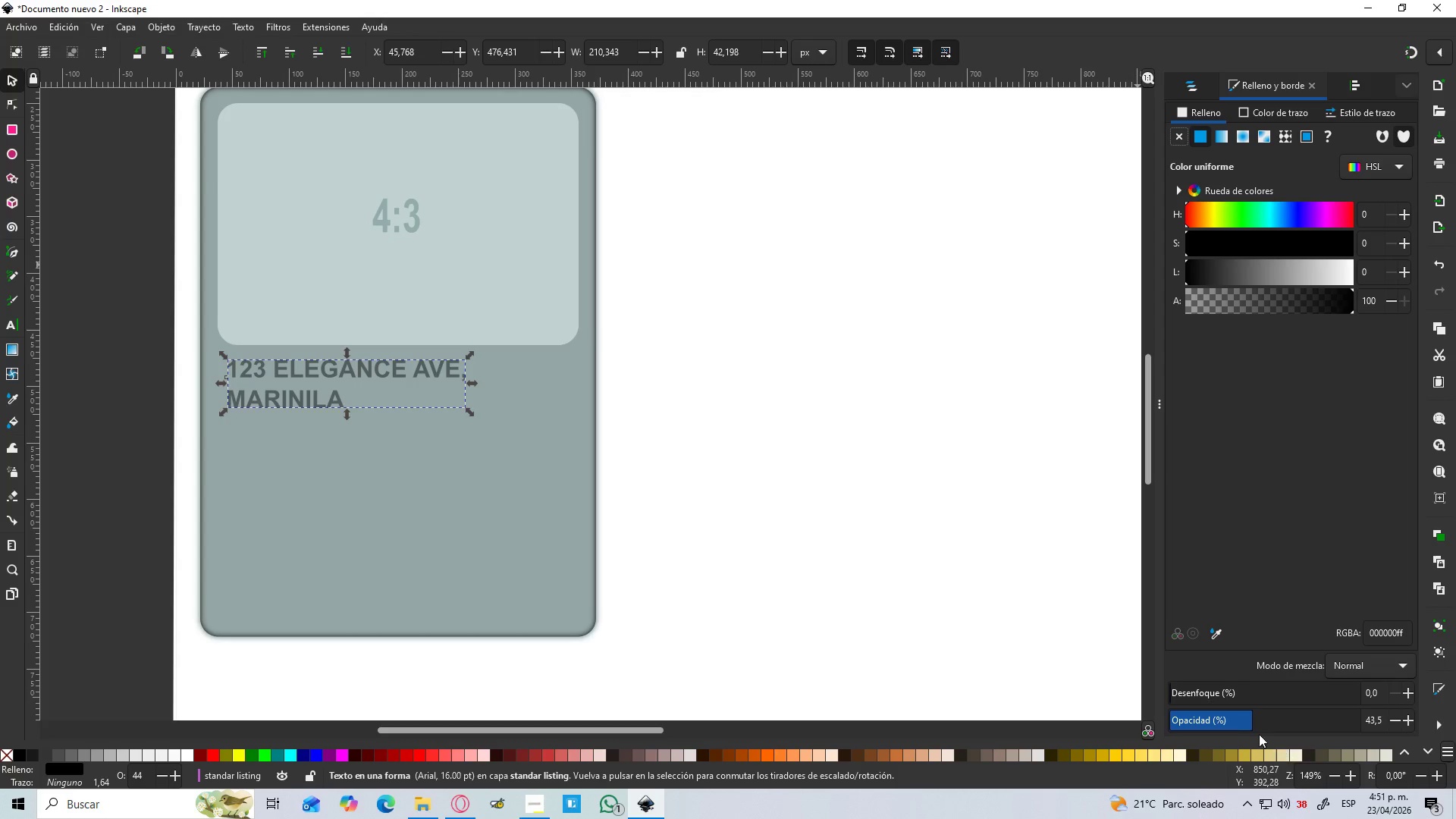 
left_click_drag(start_coordinate=[1247, 723], to_coordinate=[1401, 723])
 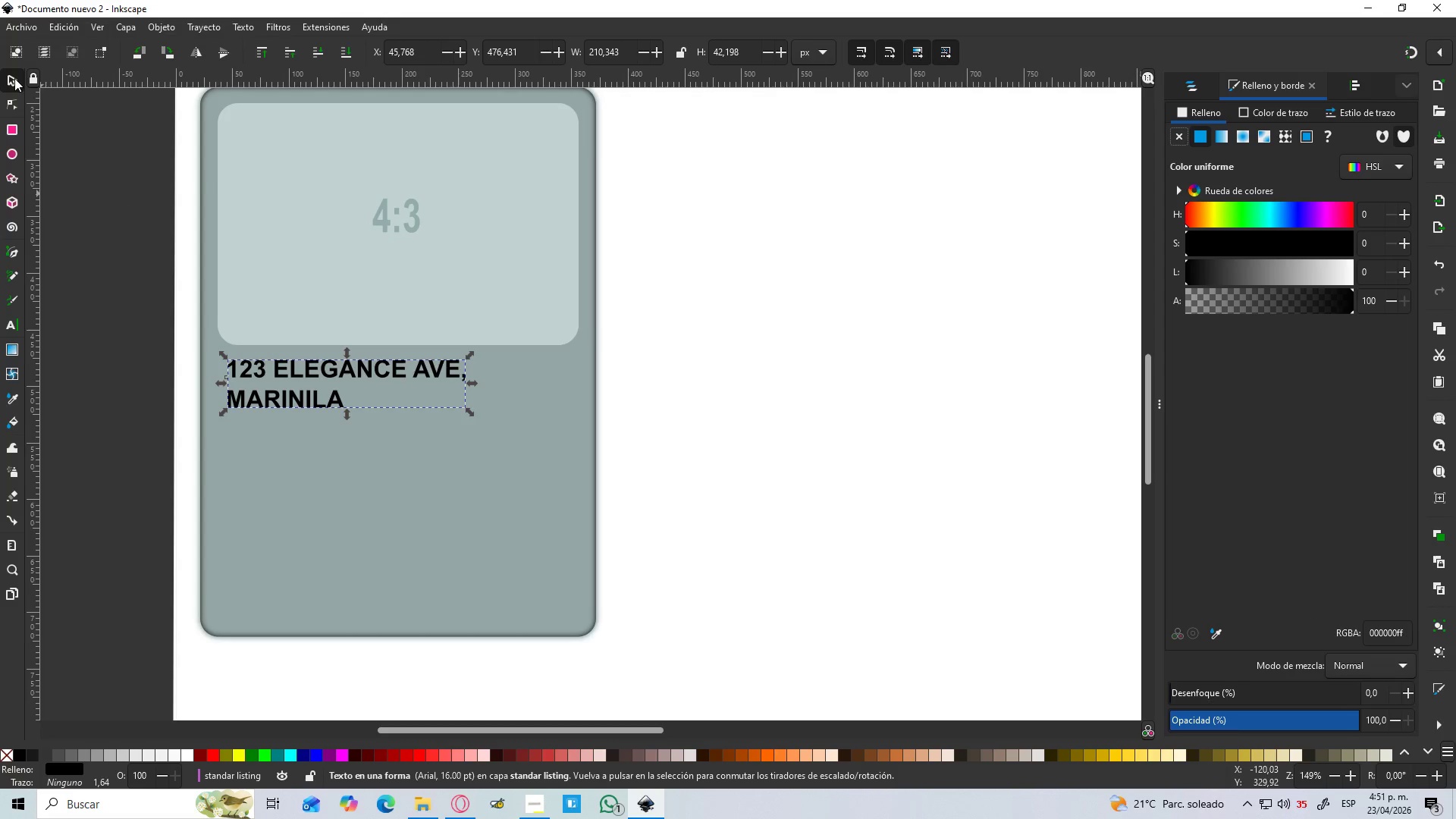 
left_click([398, 372])
 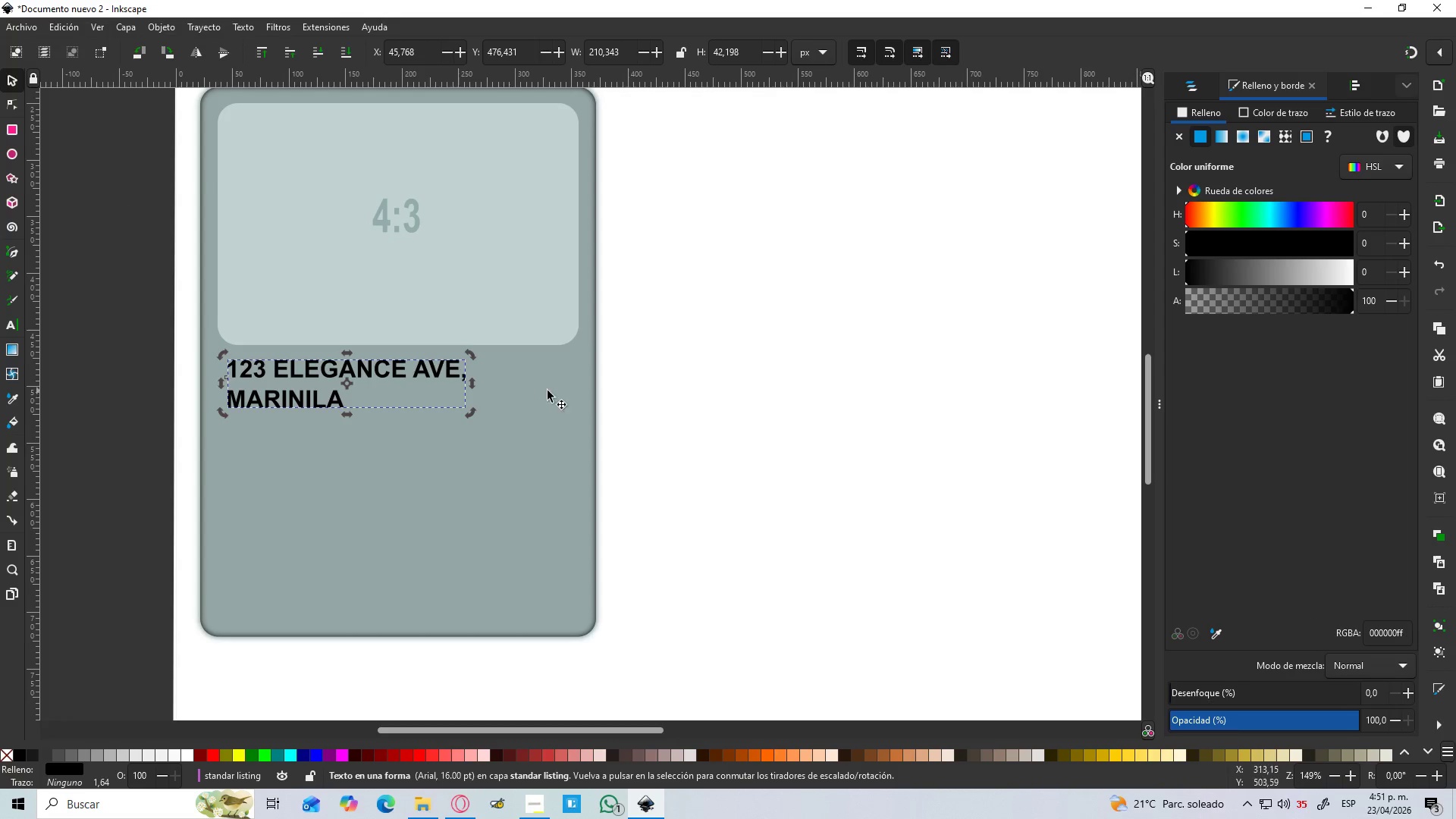 
left_click([815, 401])
 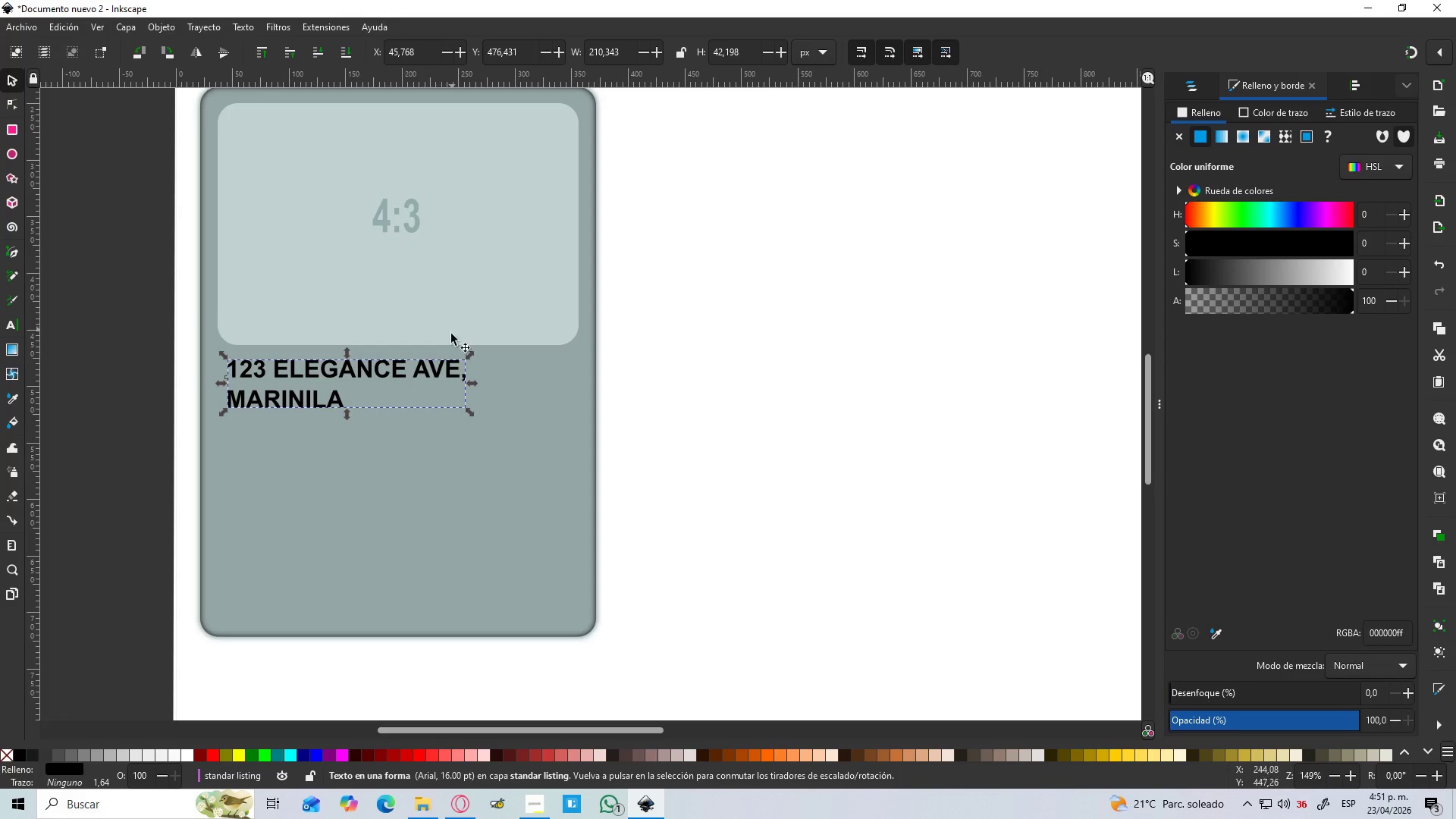 
left_click_drag(start_coordinate=[473, 387], to_coordinate=[486, 393])
 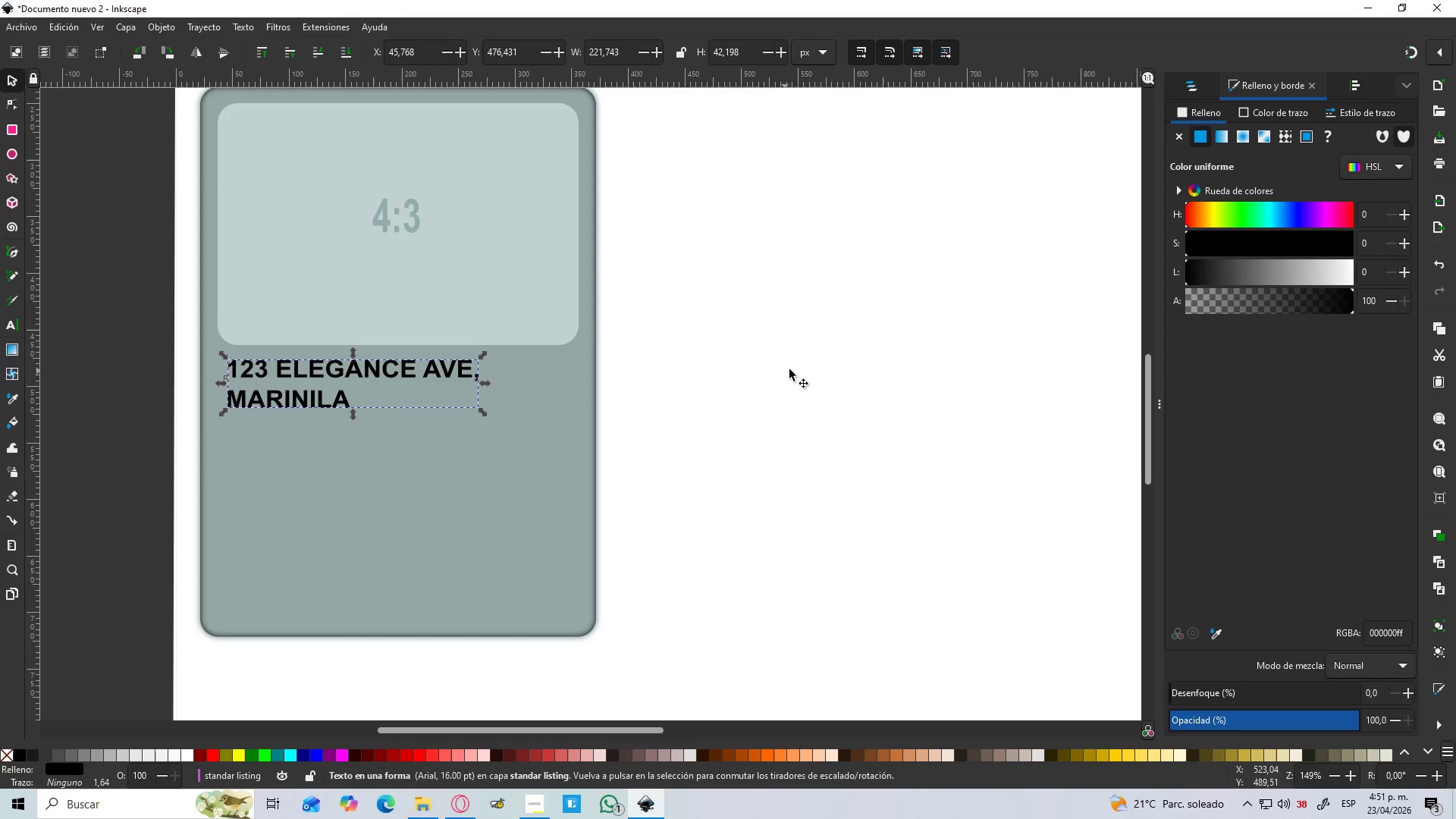 
left_click([789, 369])
 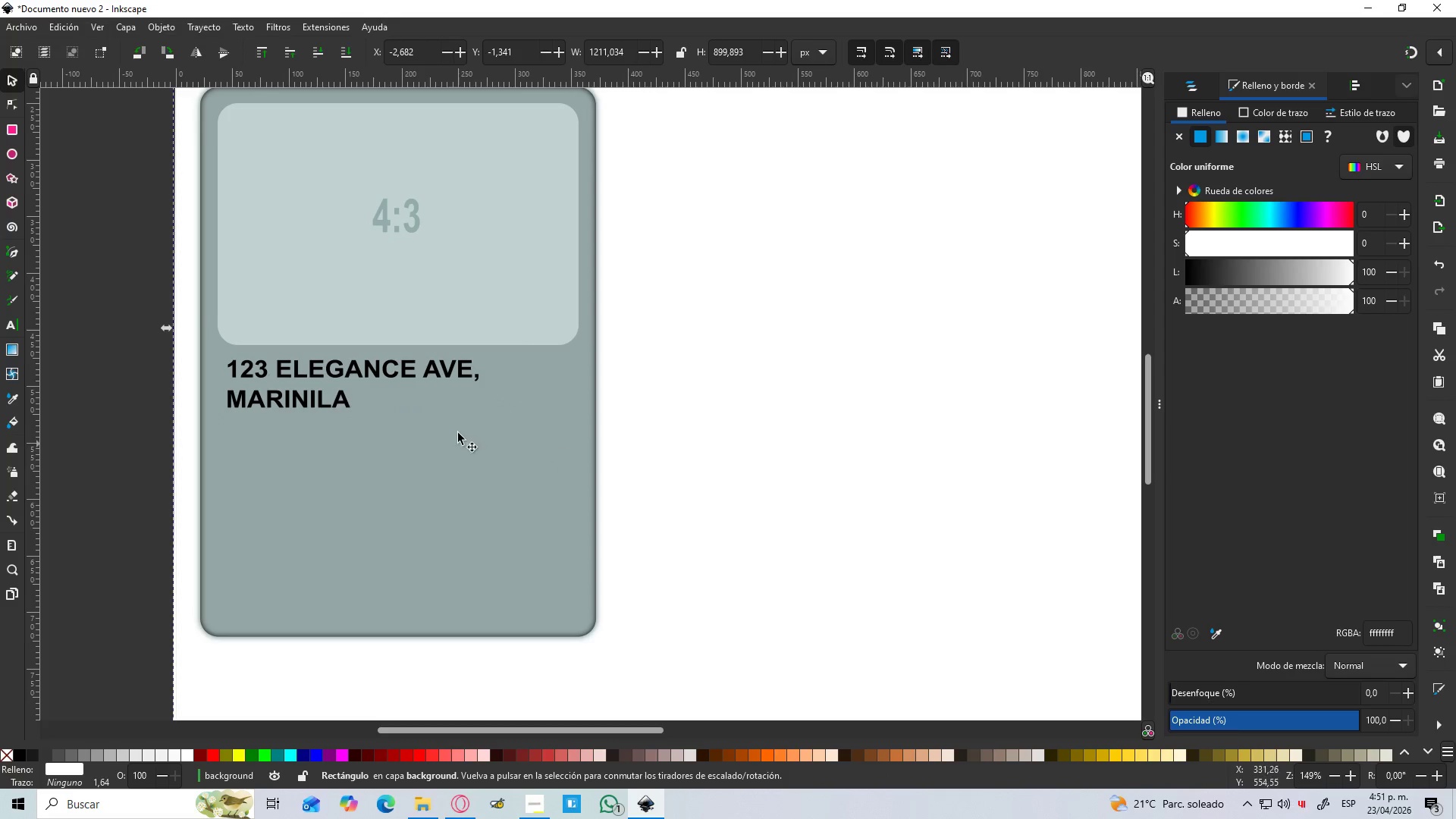 
left_click([262, 397])
 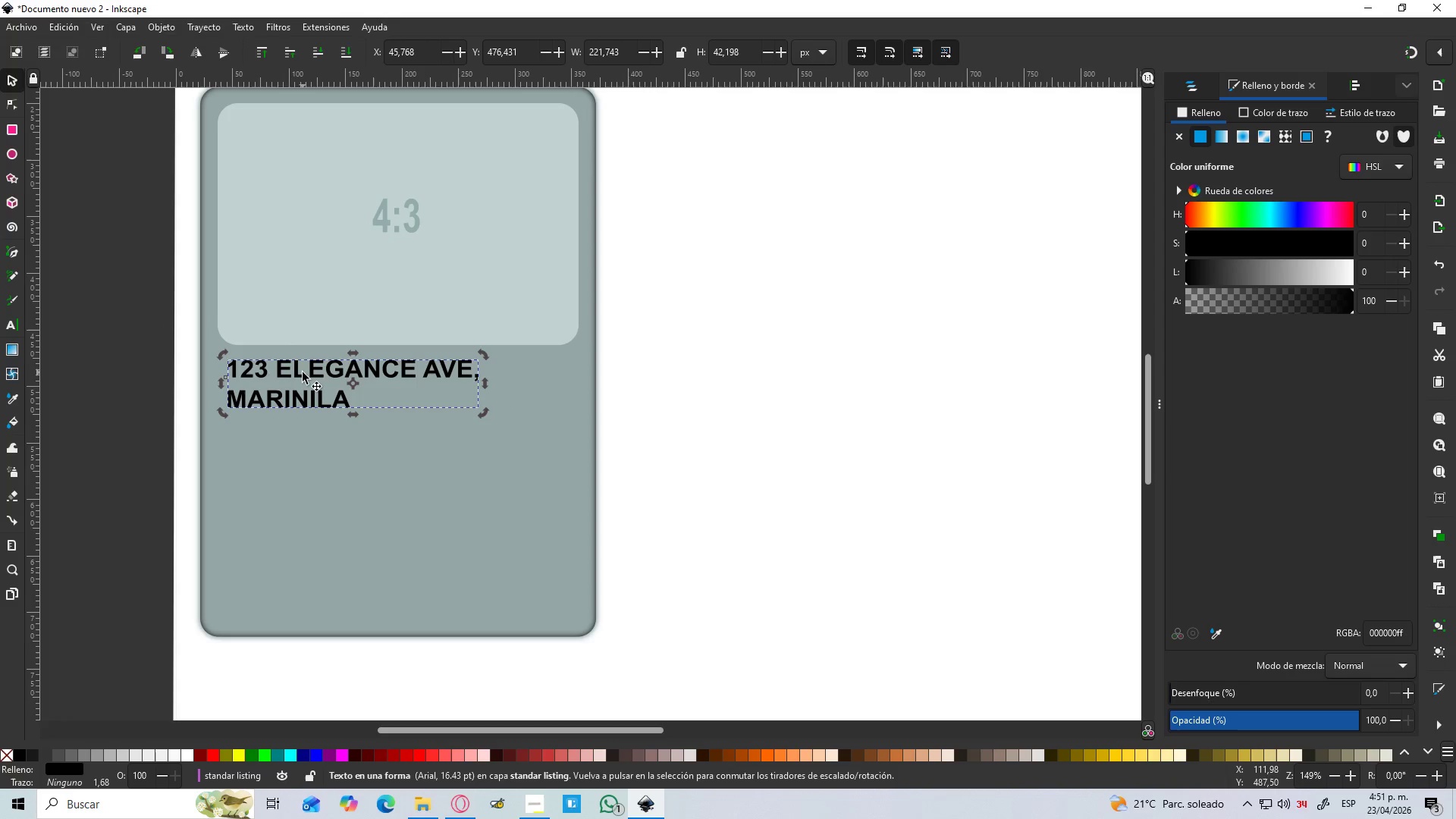 
wait(10.58)
 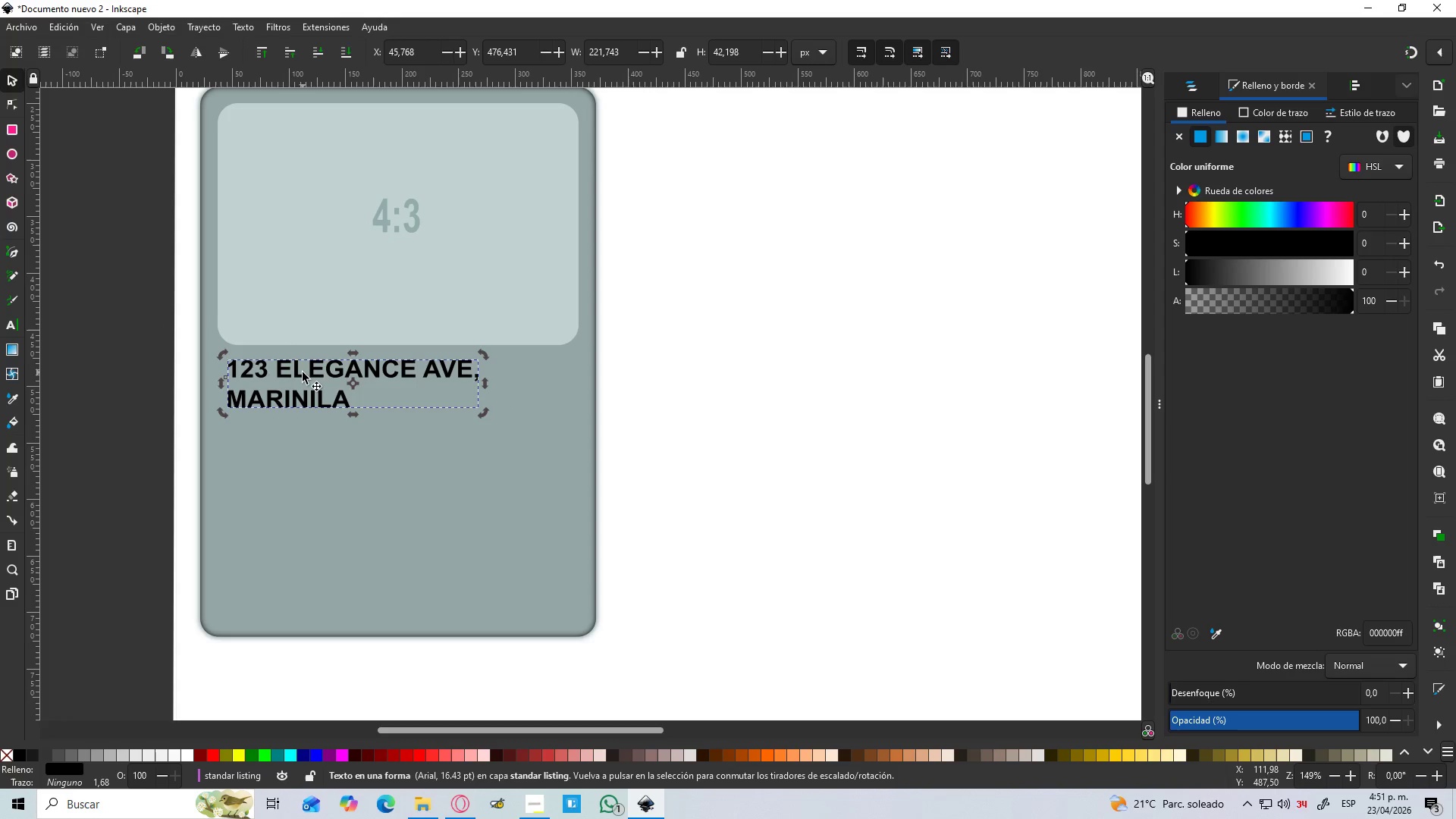 
left_click([1193, 80])
 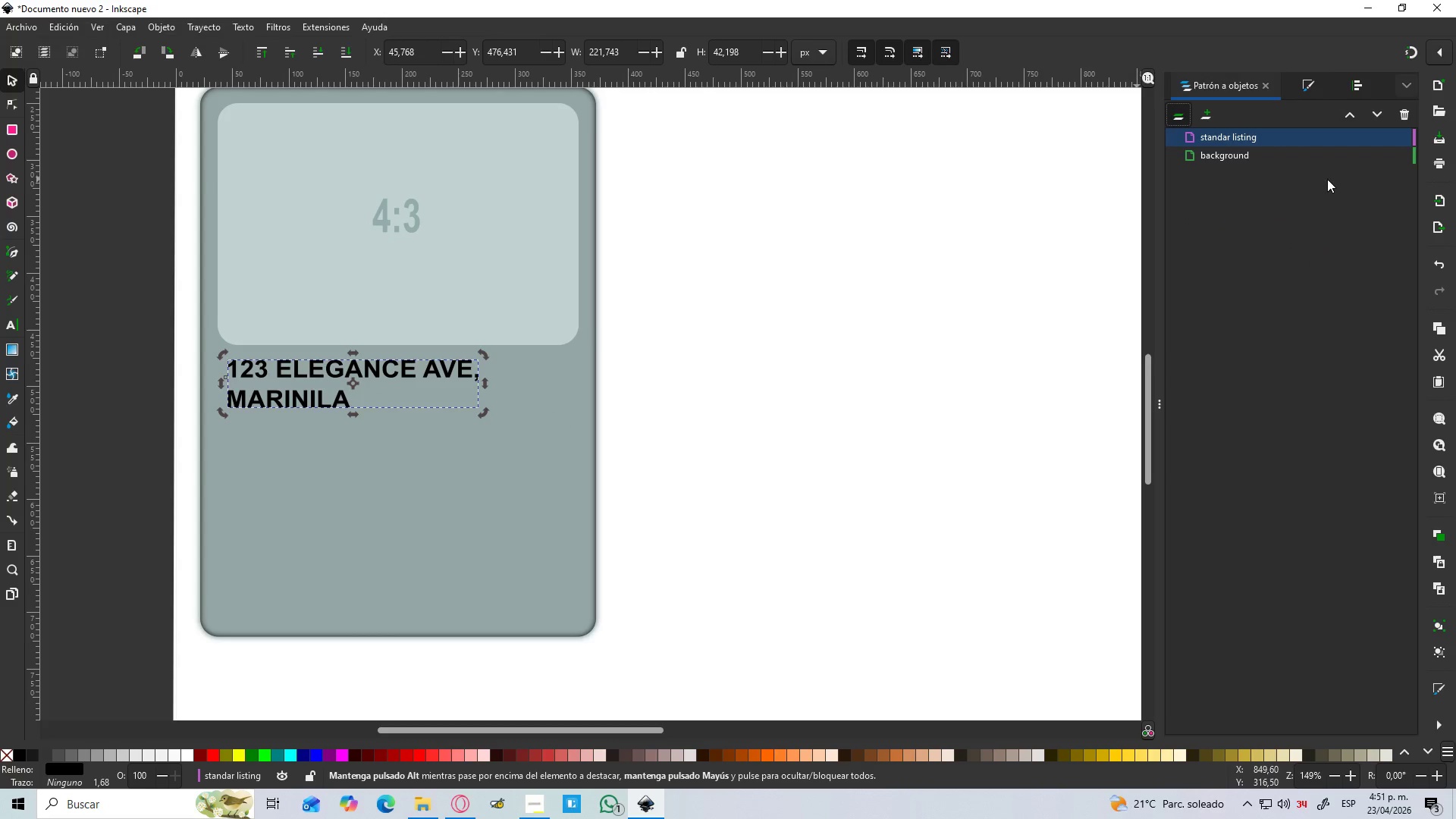 
left_click([1282, 177])
 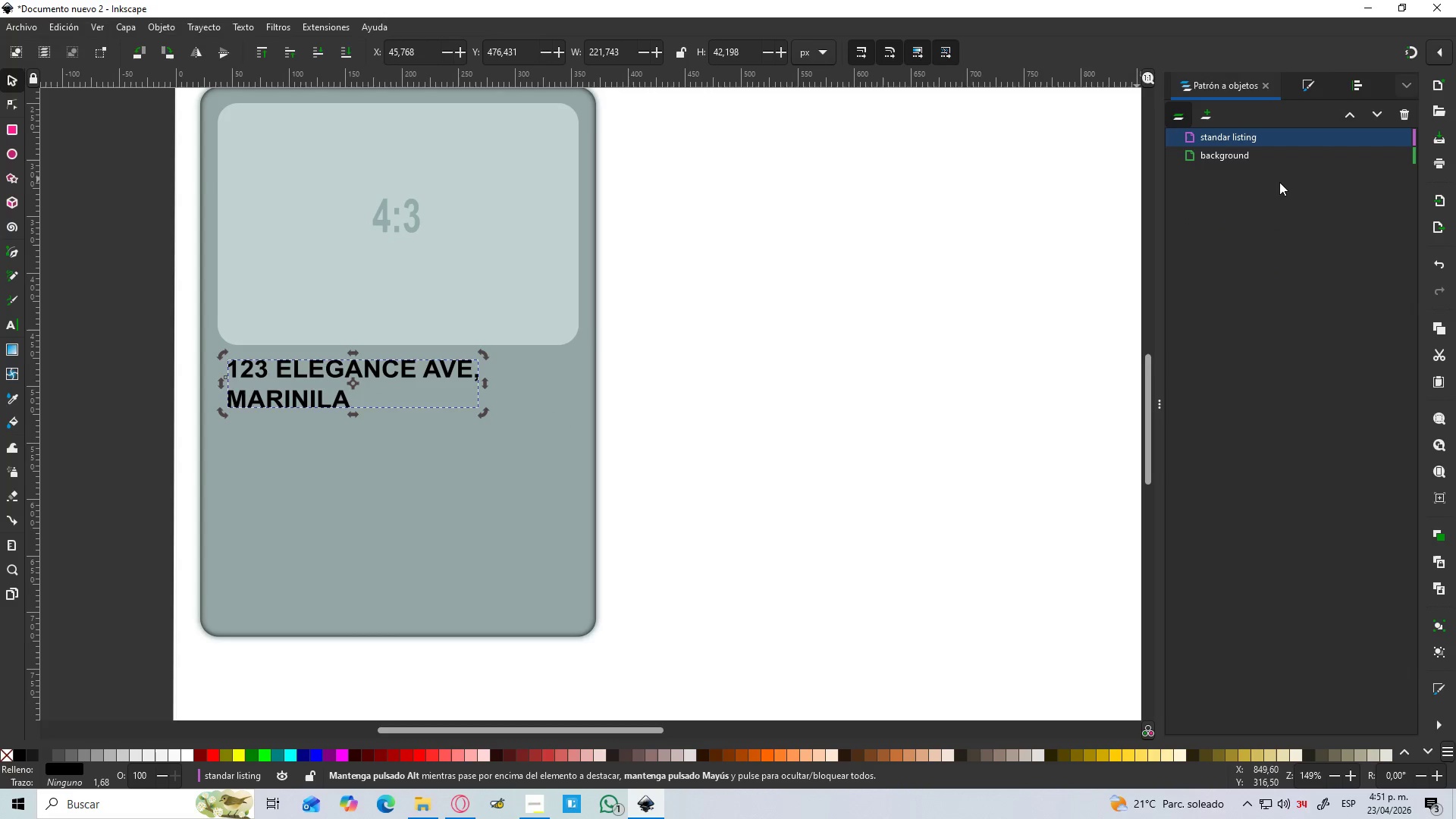 
right_click([1279, 182])
 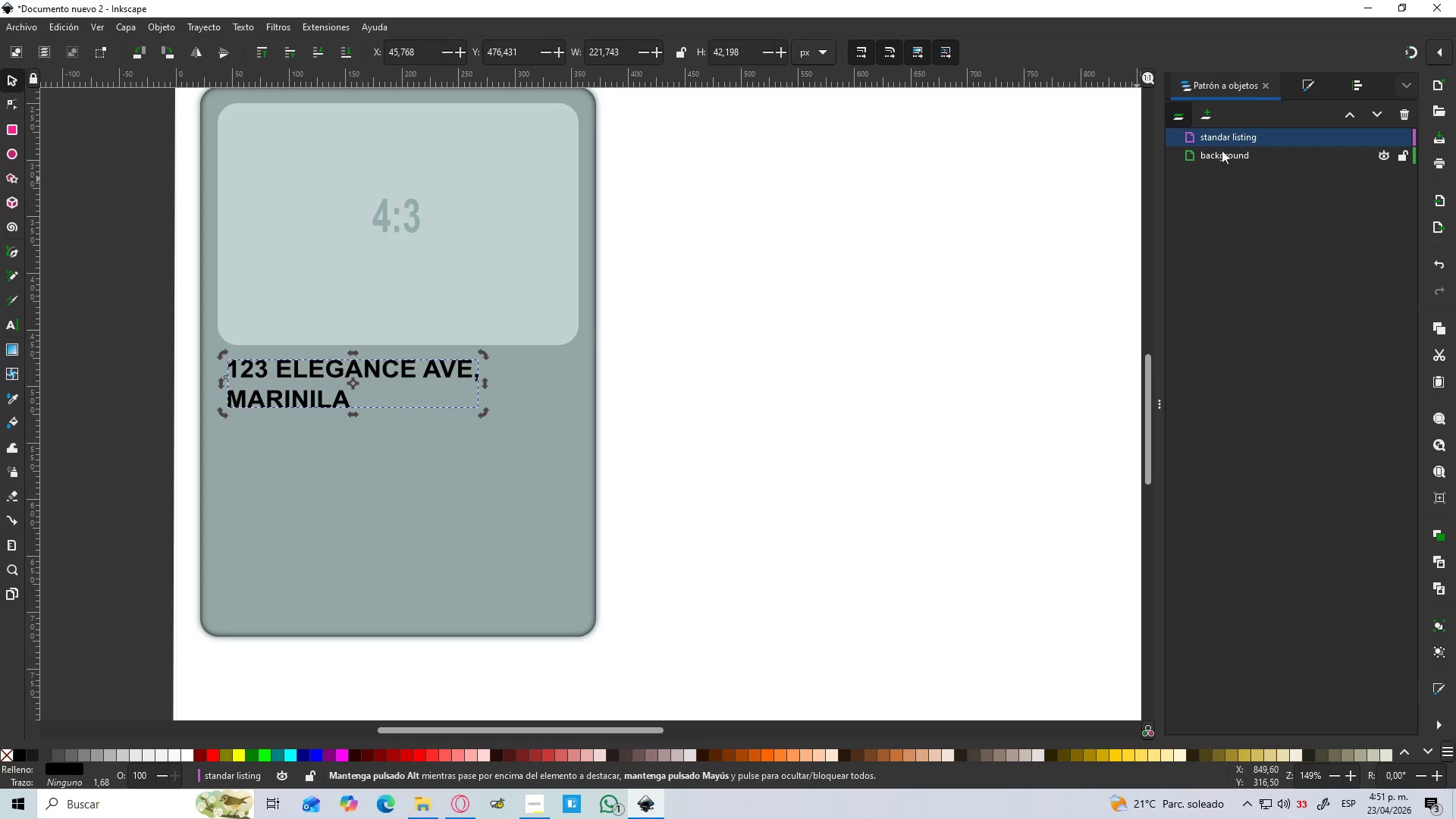 
left_click([1219, 139])
 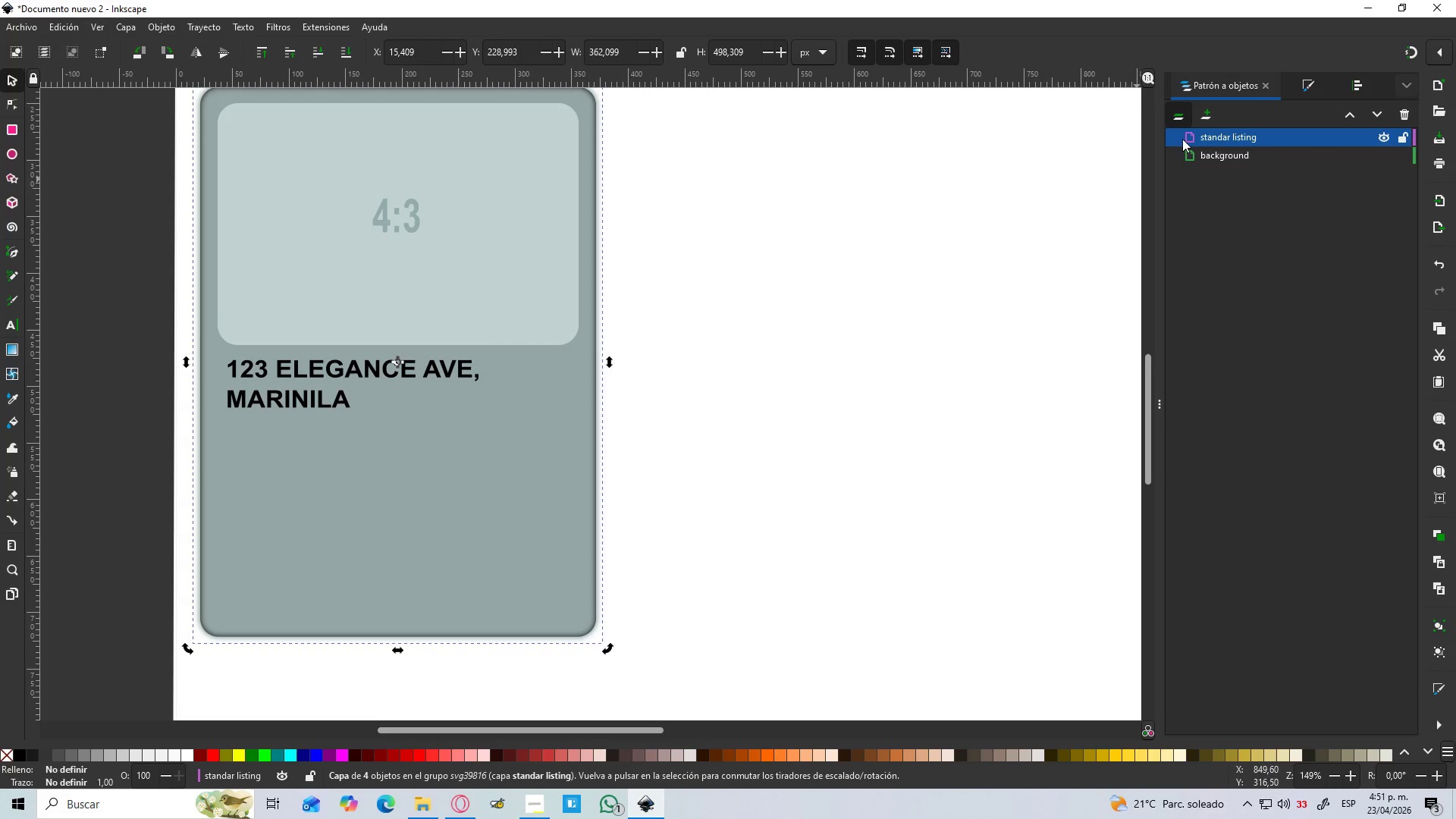 
left_click([1178, 136])
 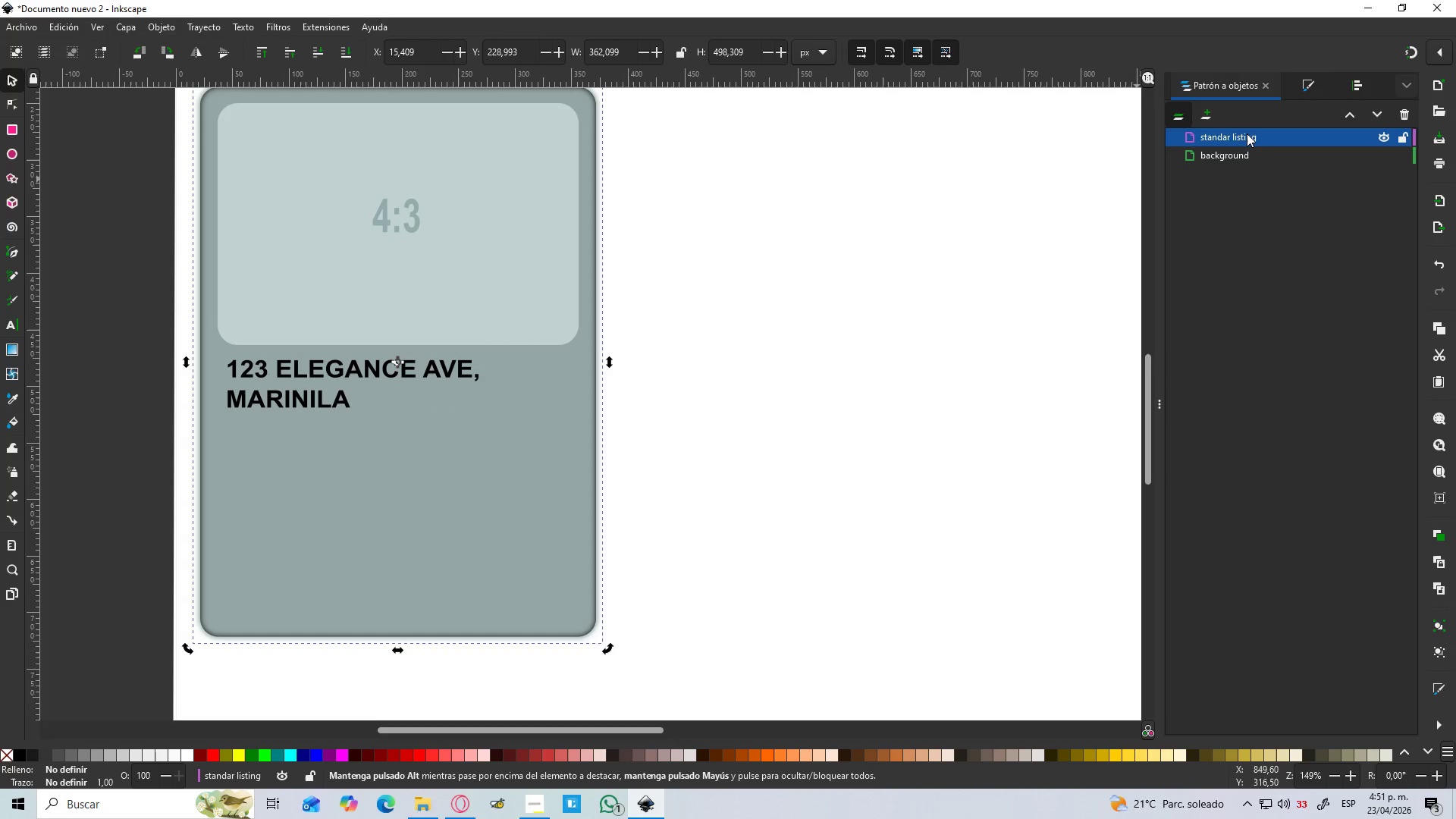 
left_click([1254, 137])
 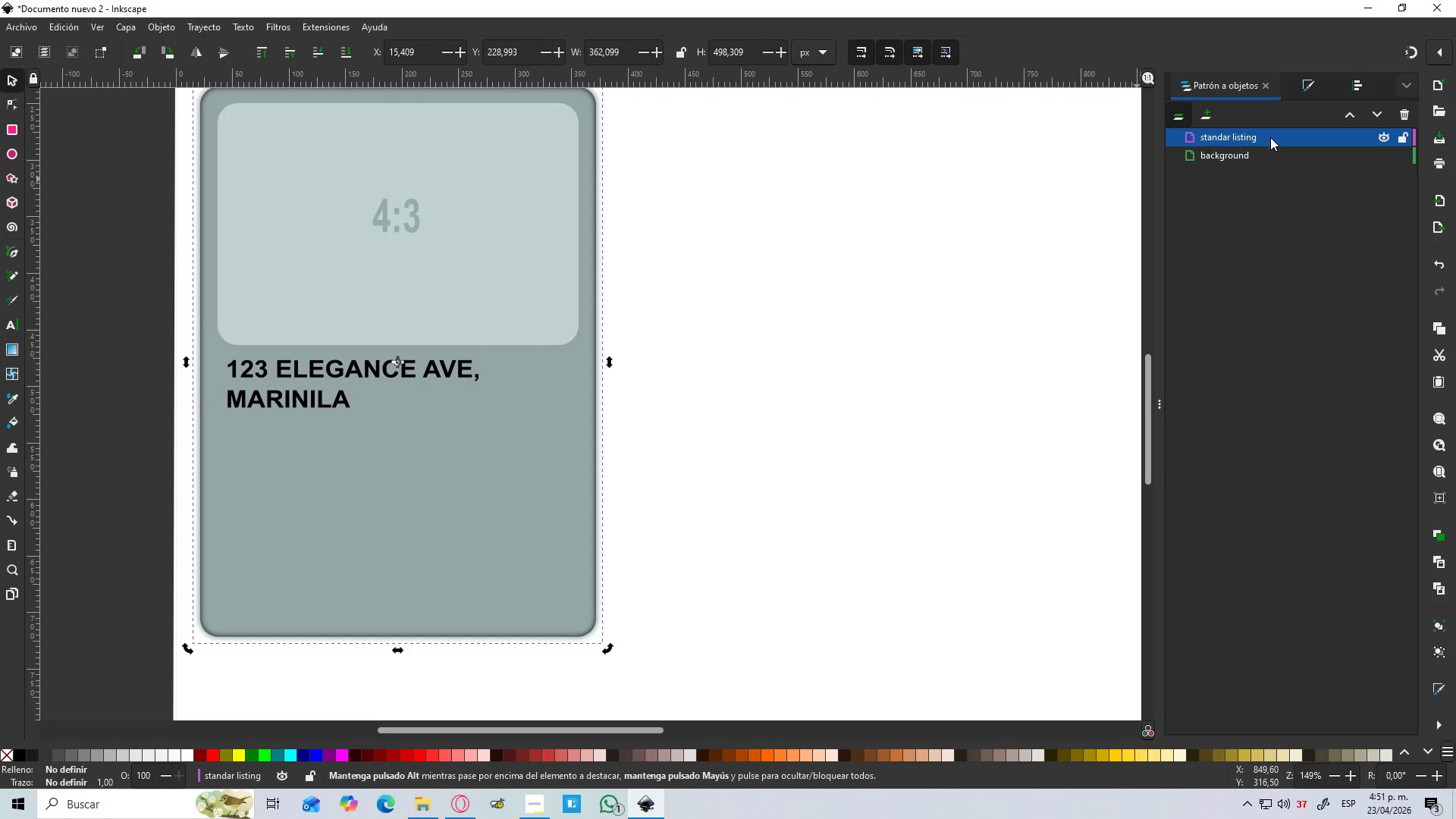 
double_click([1267, 140])
 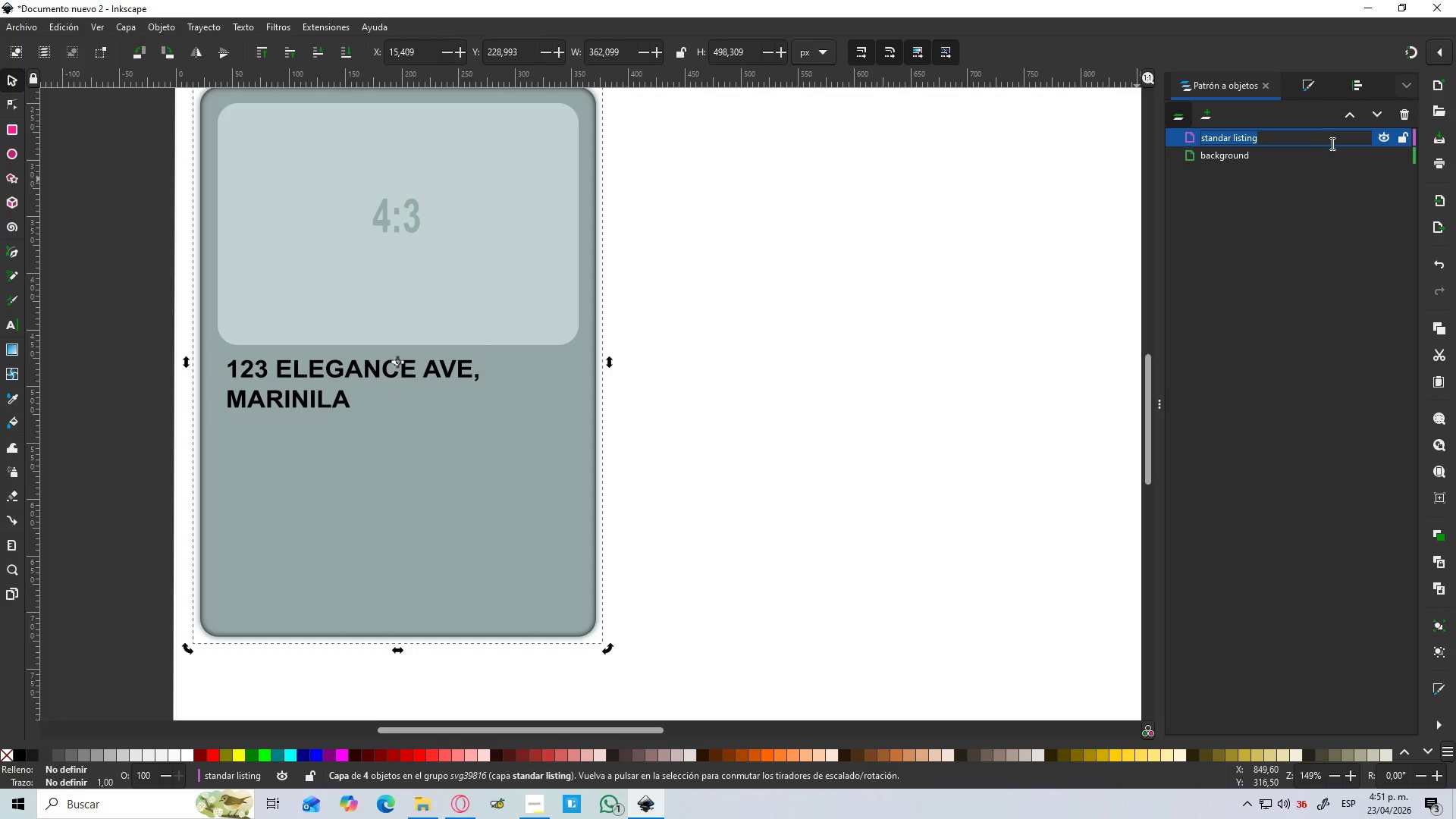 
left_click([1334, 187])
 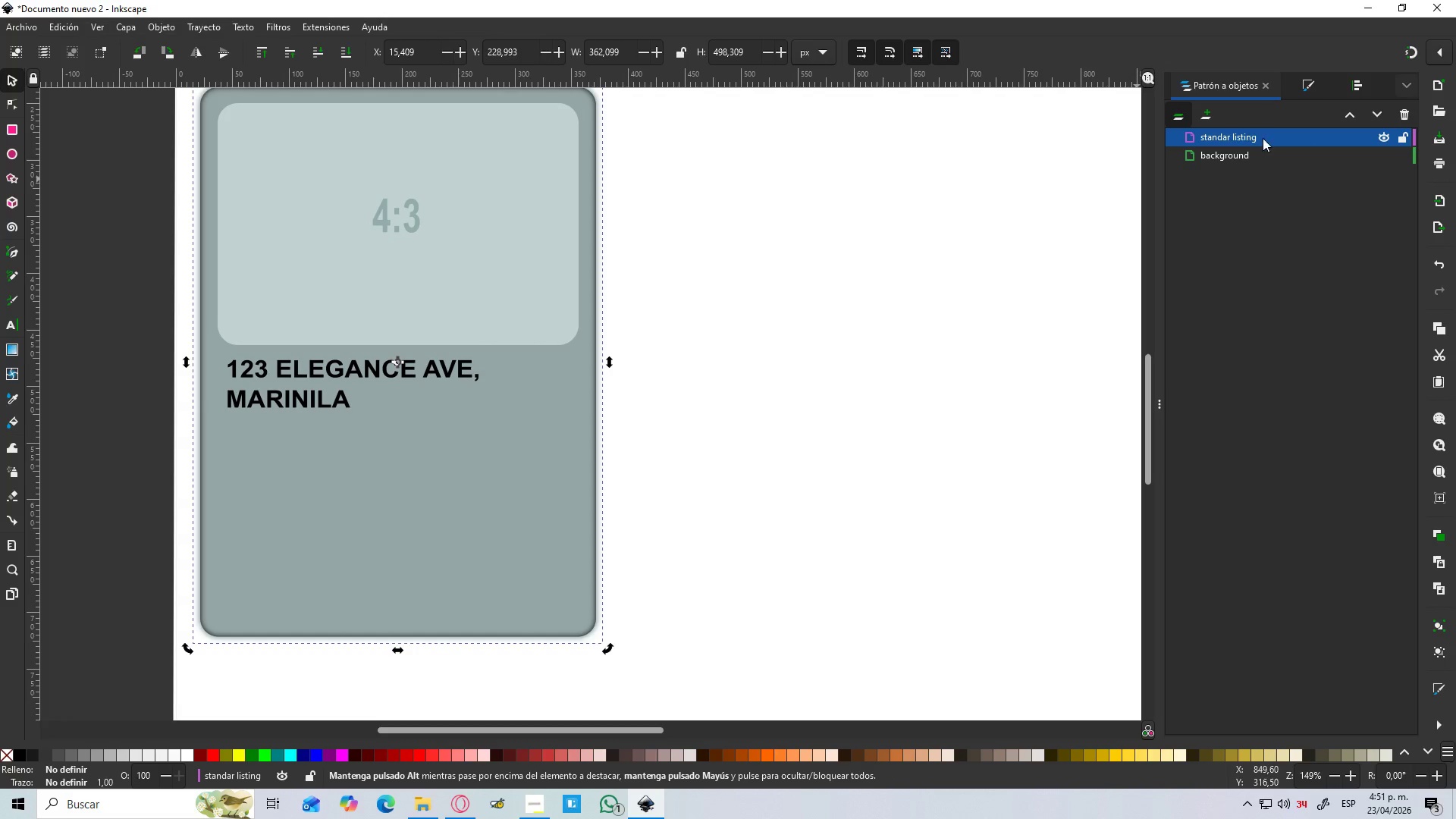 
left_click([1272, 135])
 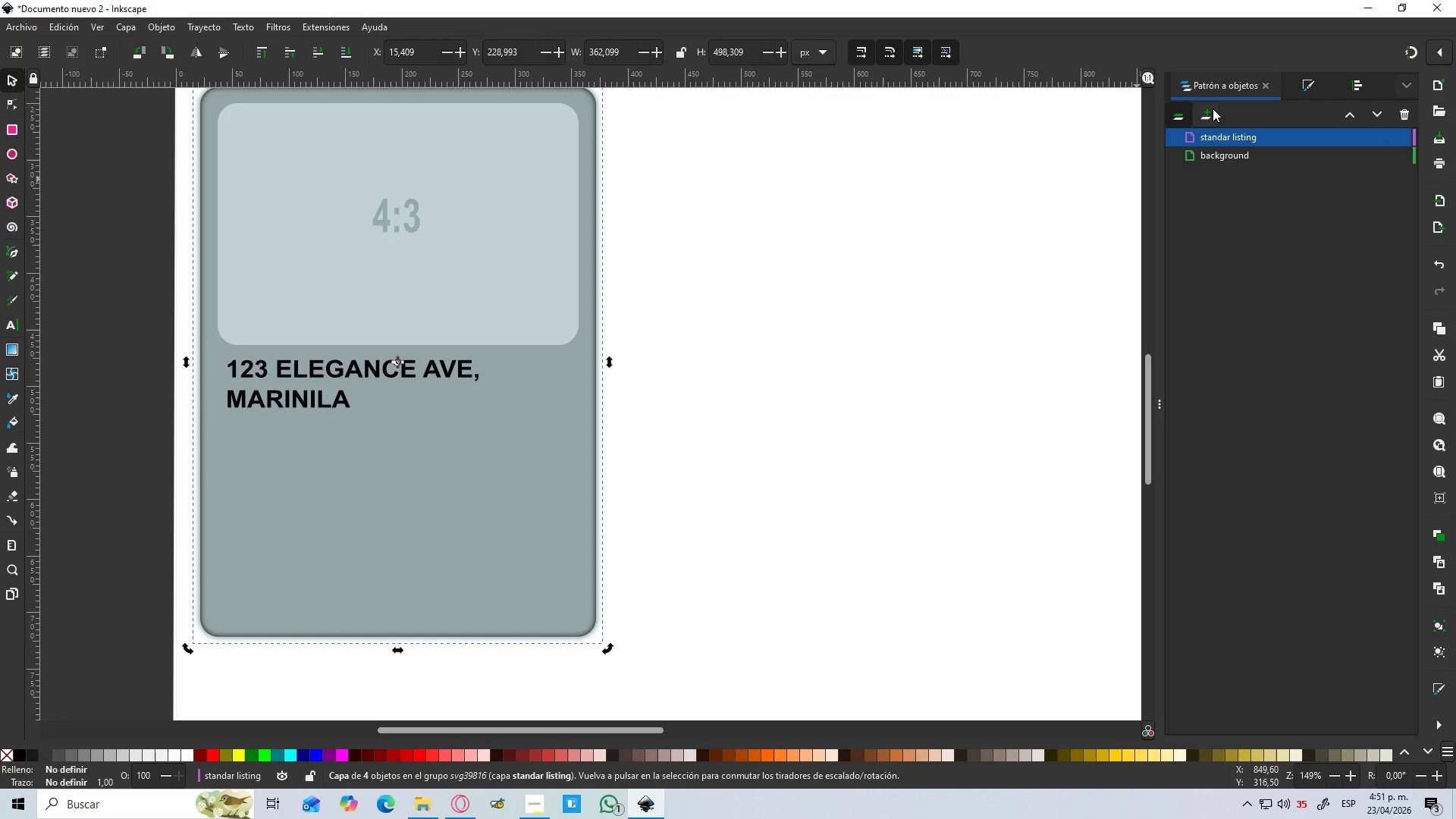 
left_click([1211, 108])
 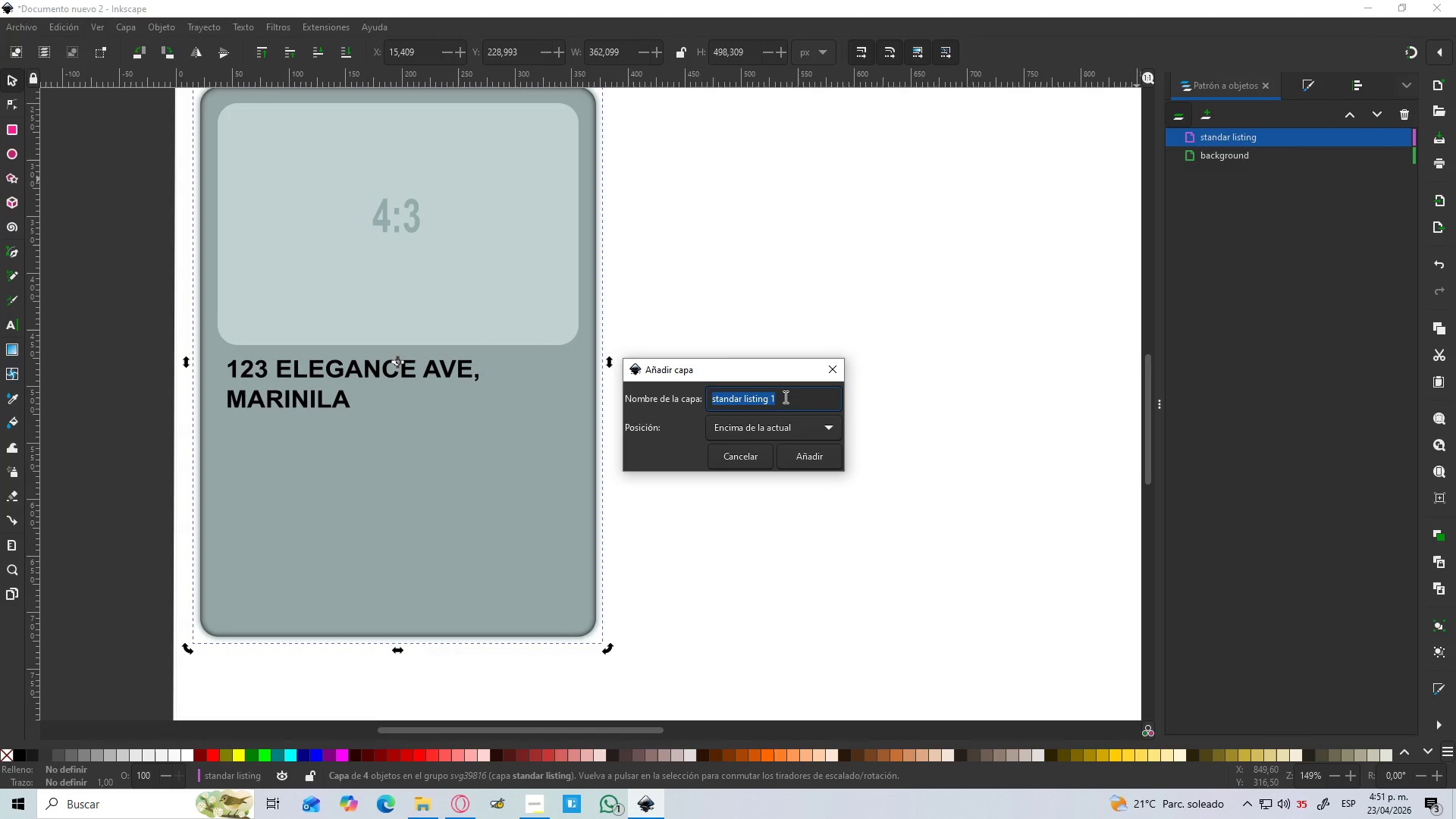 
left_click([802, 425])
 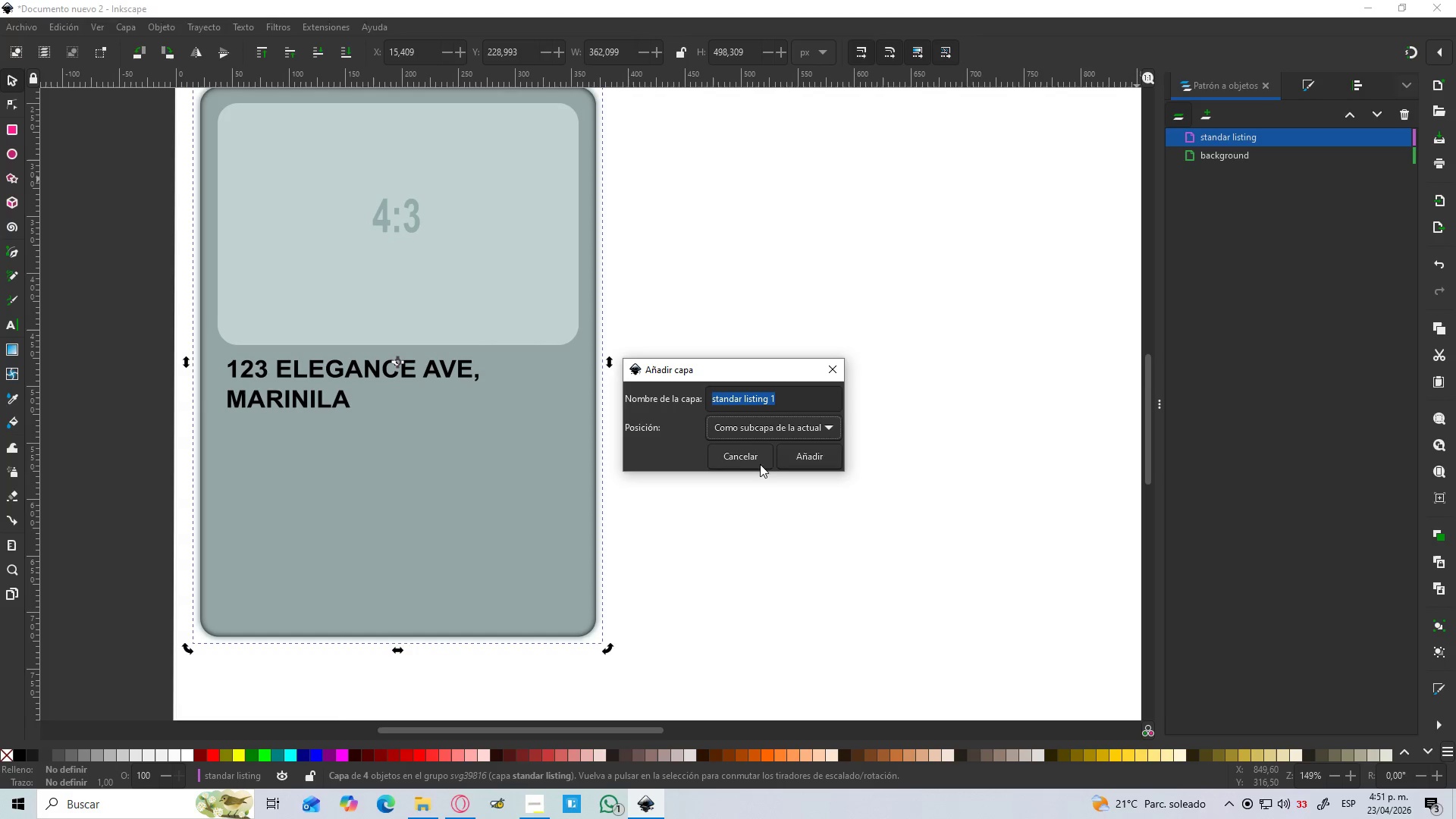 
left_click([818, 453])
 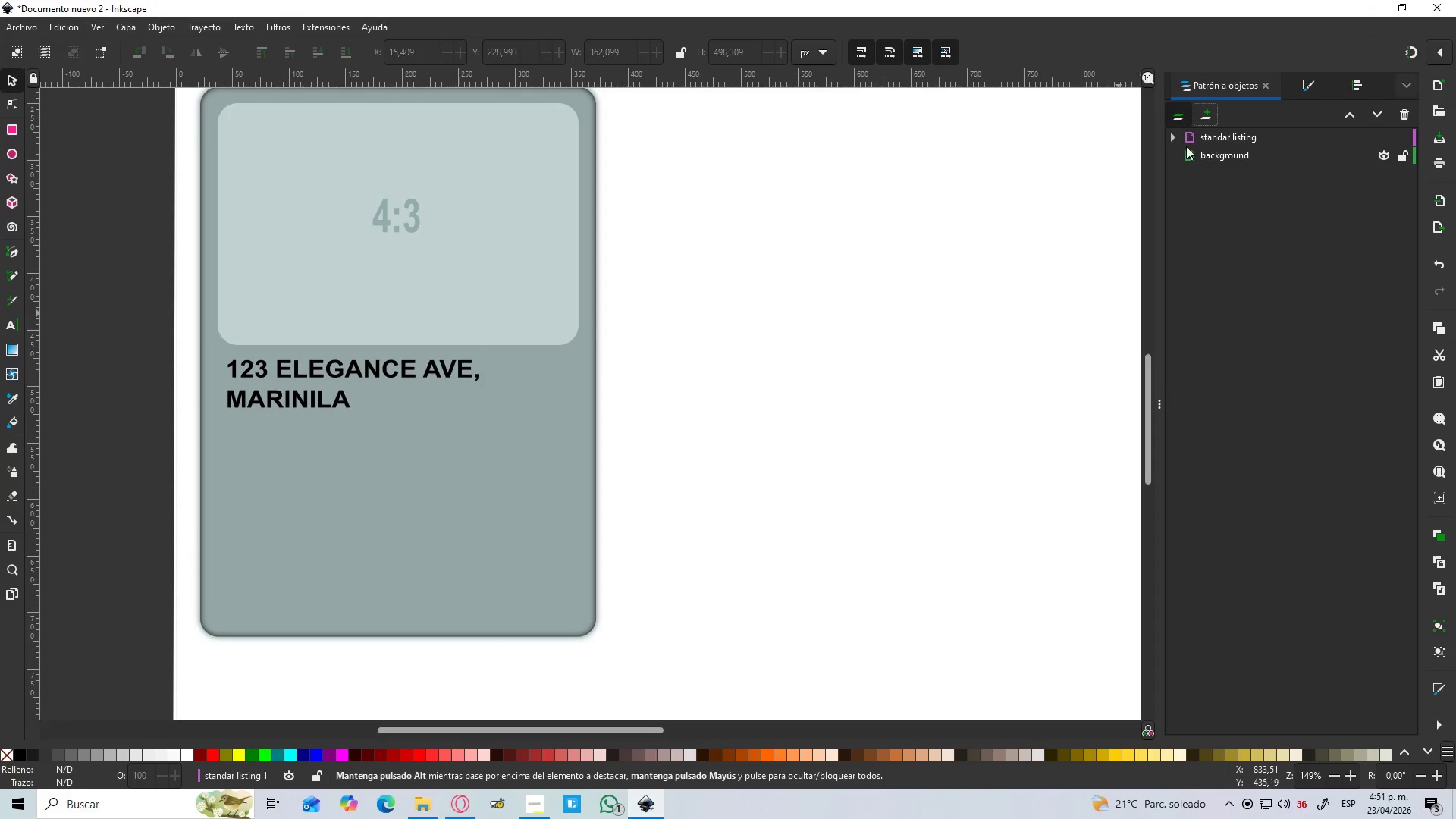 
left_click([1170, 133])
 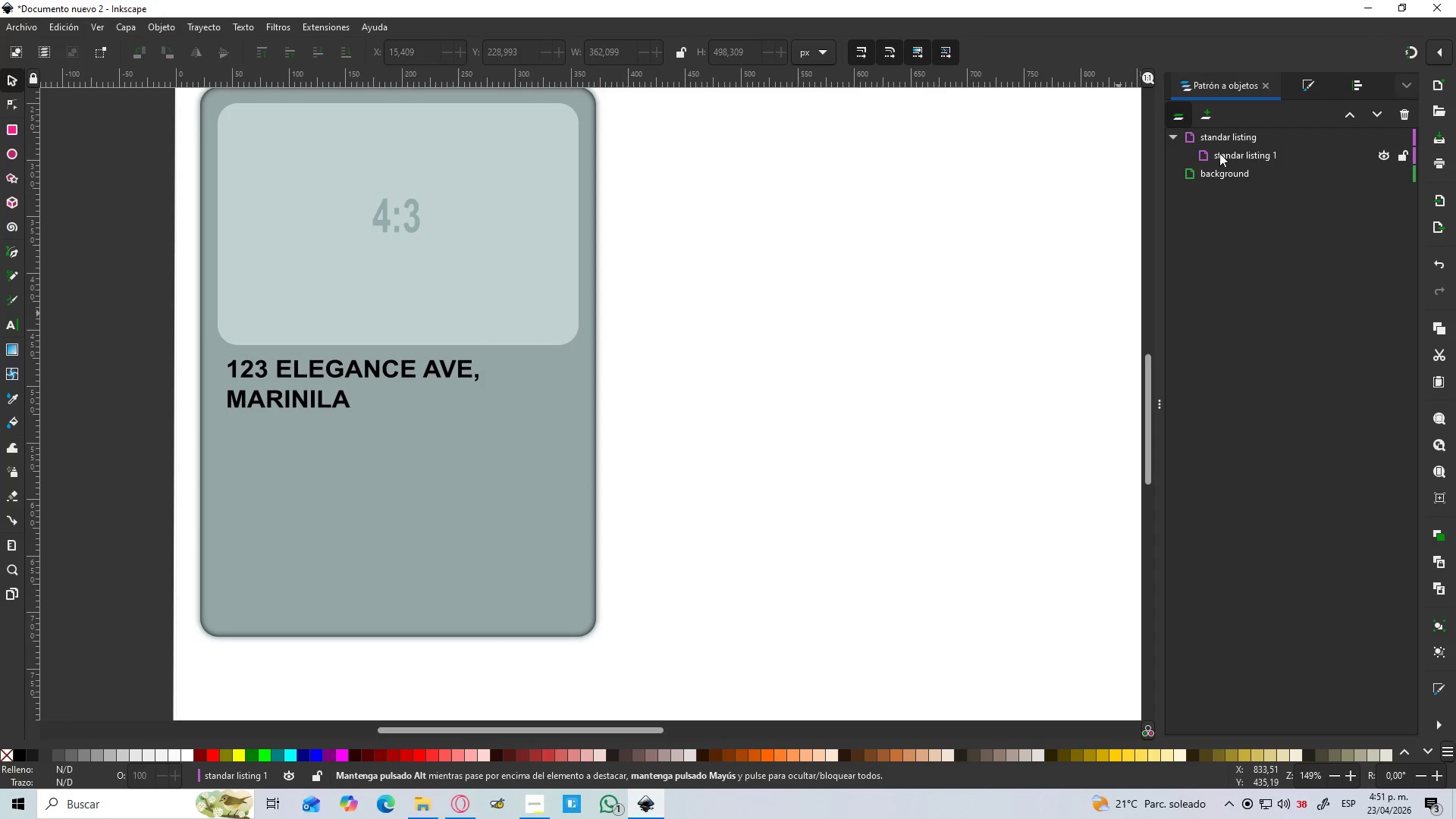 
left_click([1247, 150])
 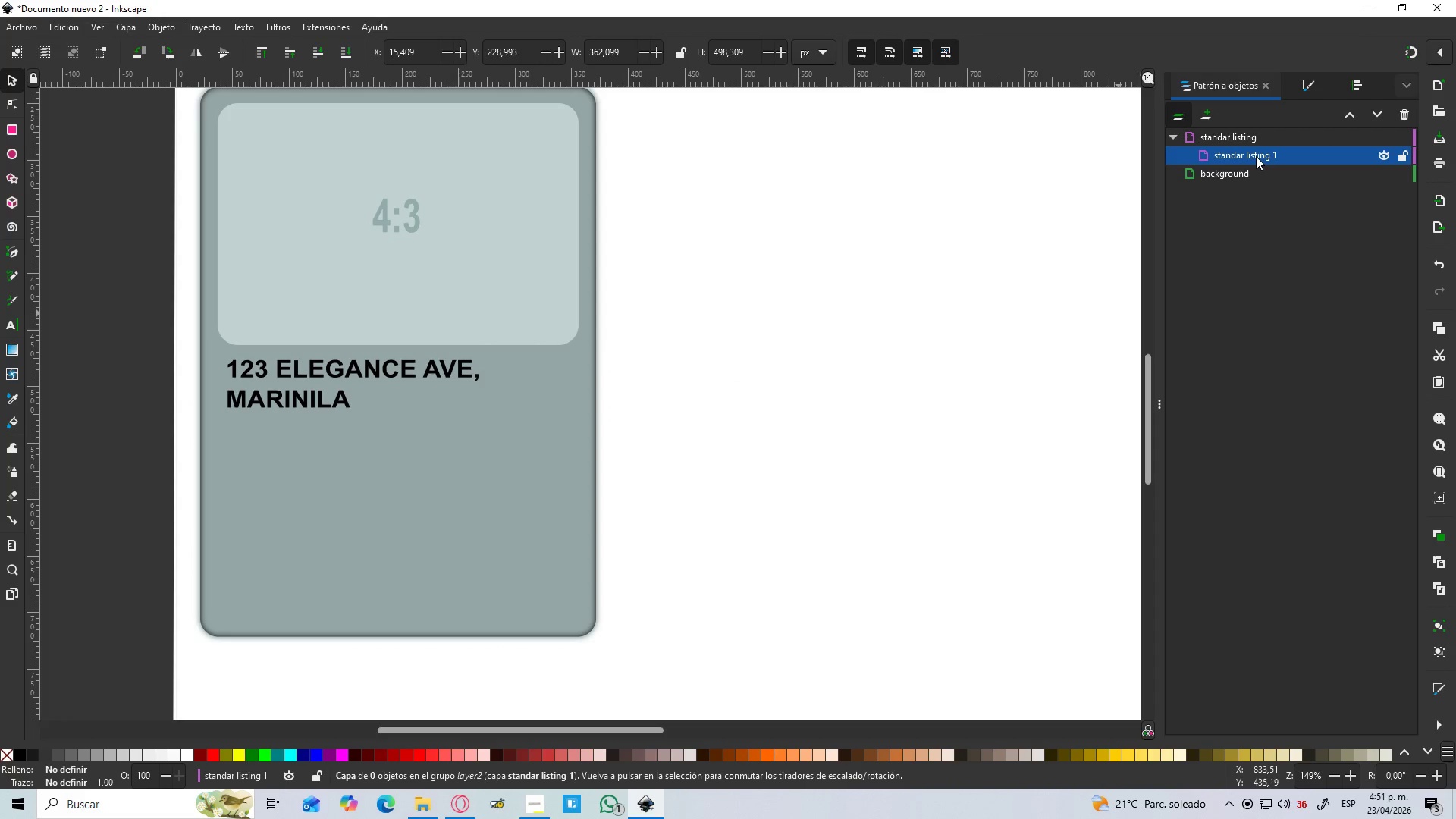 
double_click([1256, 156])
 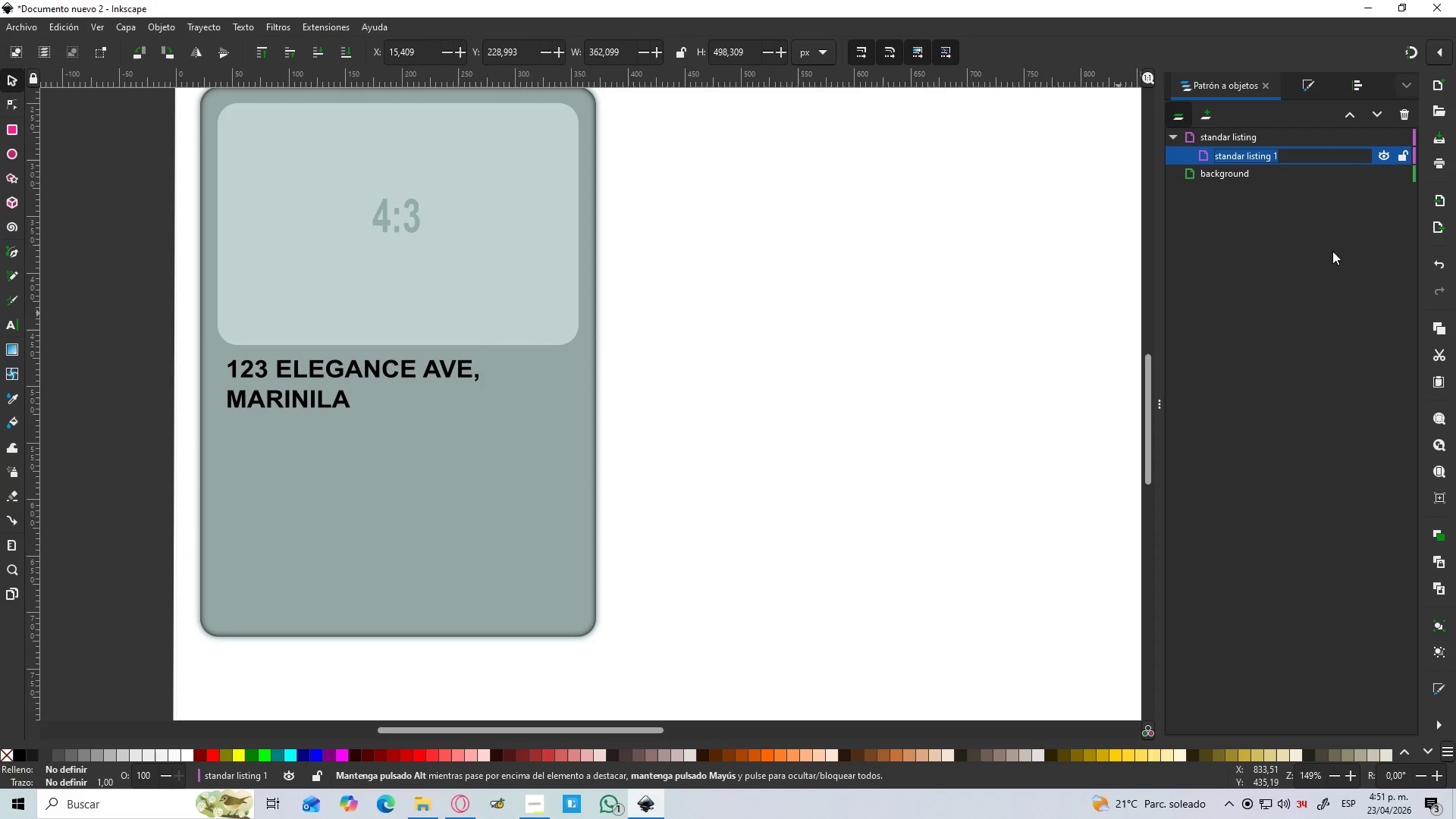 
type(TEXTO)
 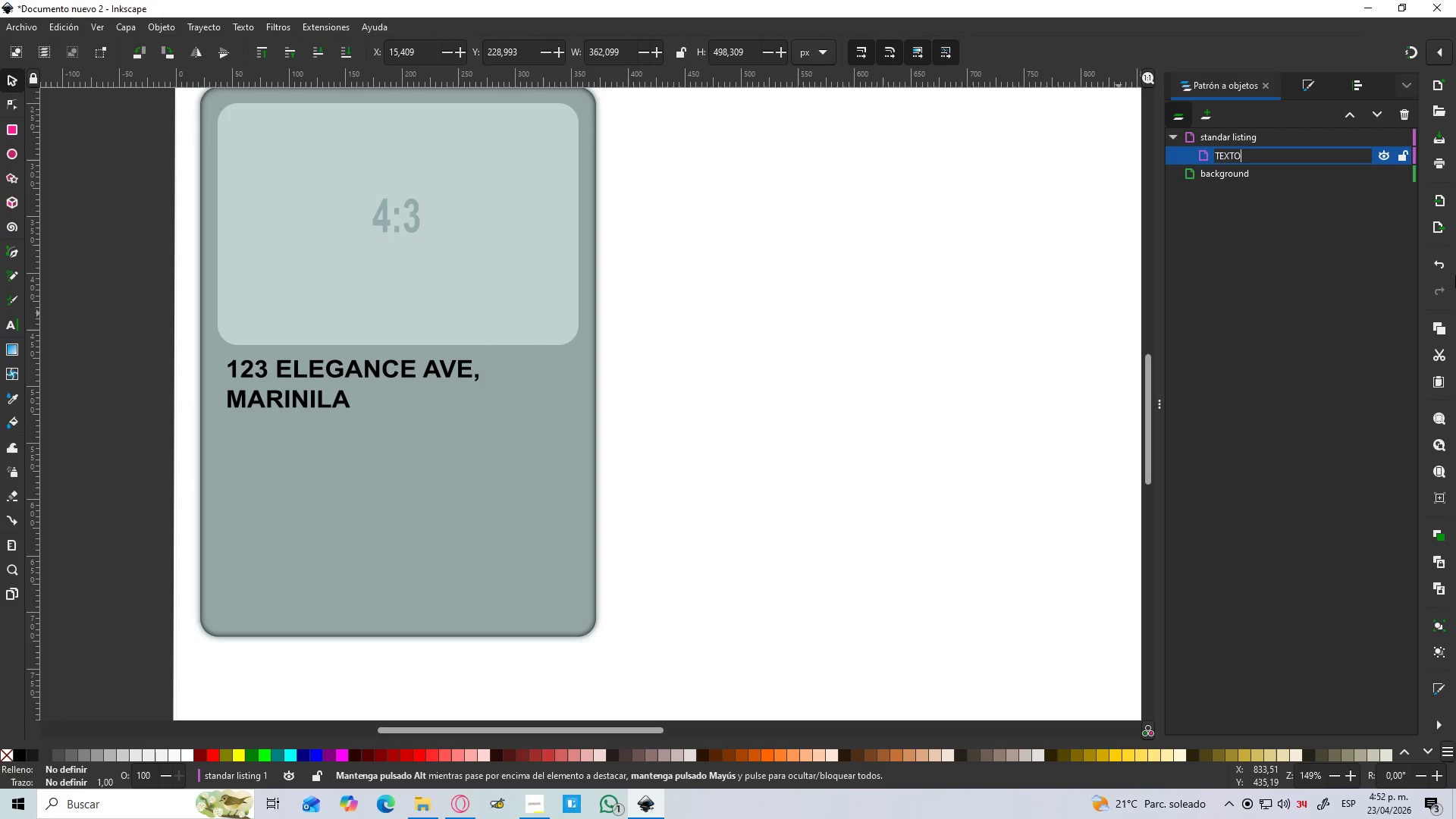 
key(Enter)
 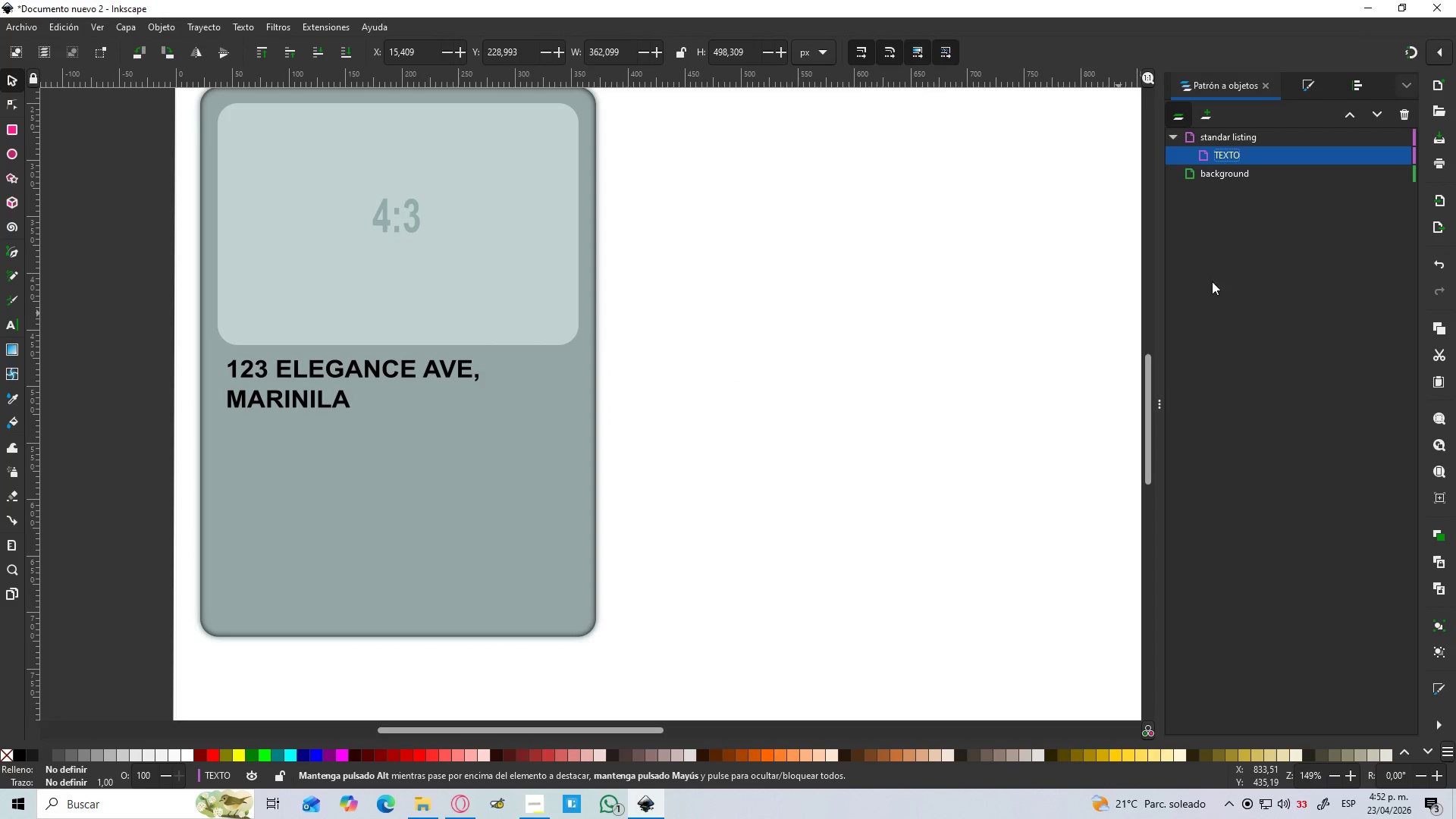 
left_click([1211, 275])
 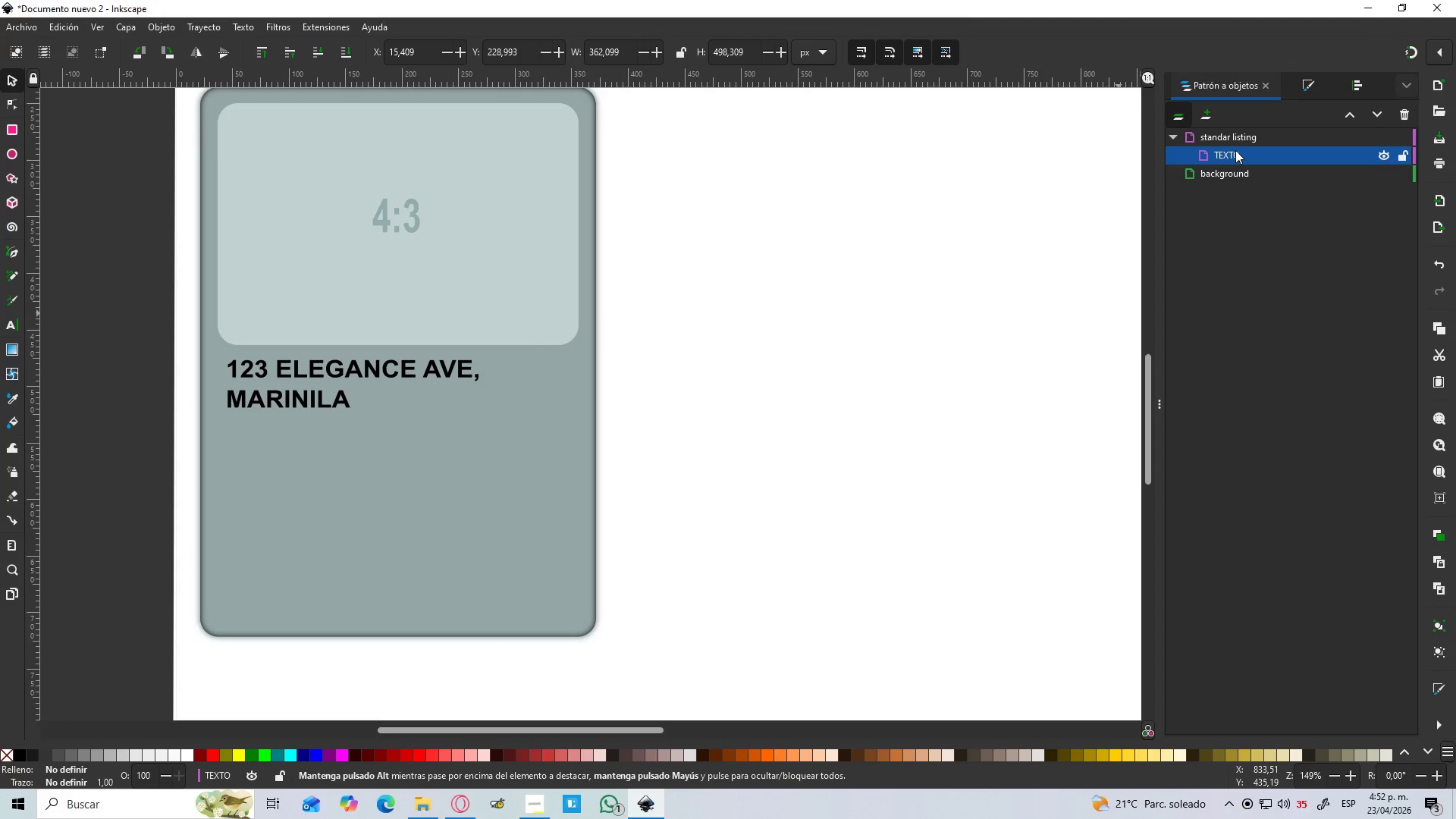 
left_click([1230, 136])
 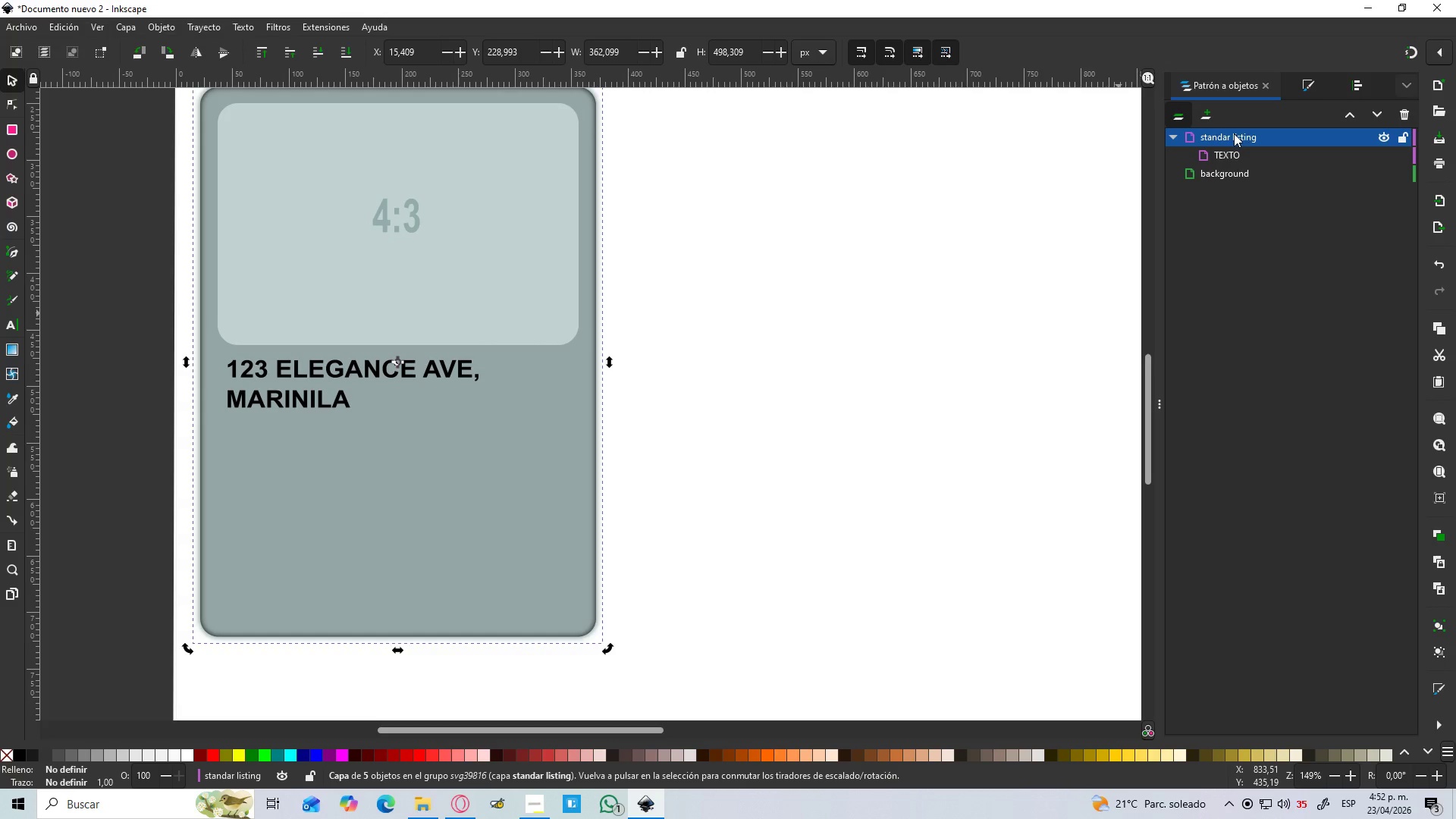 
double_click([1234, 133])
 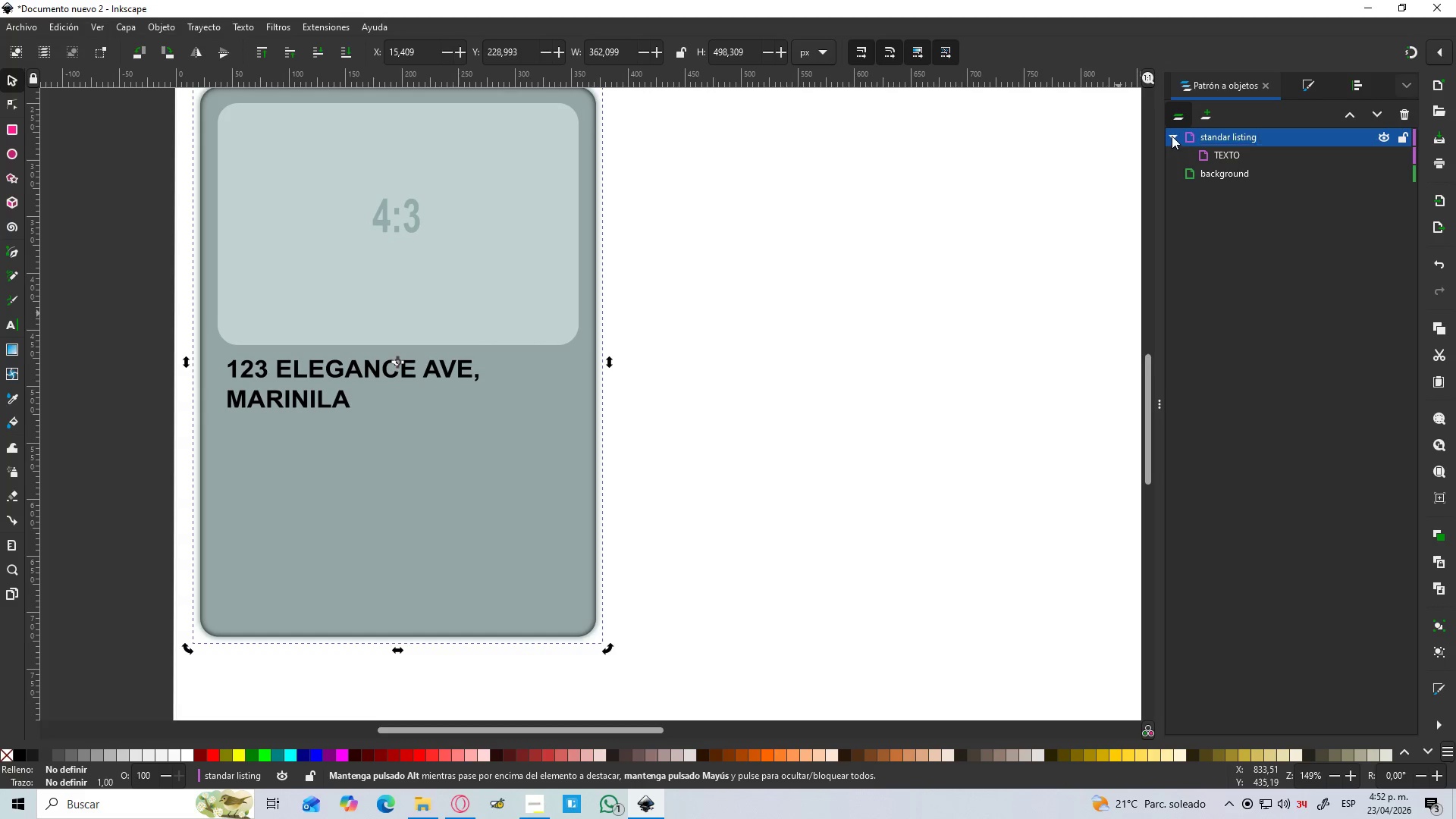 
double_click([1172, 133])
 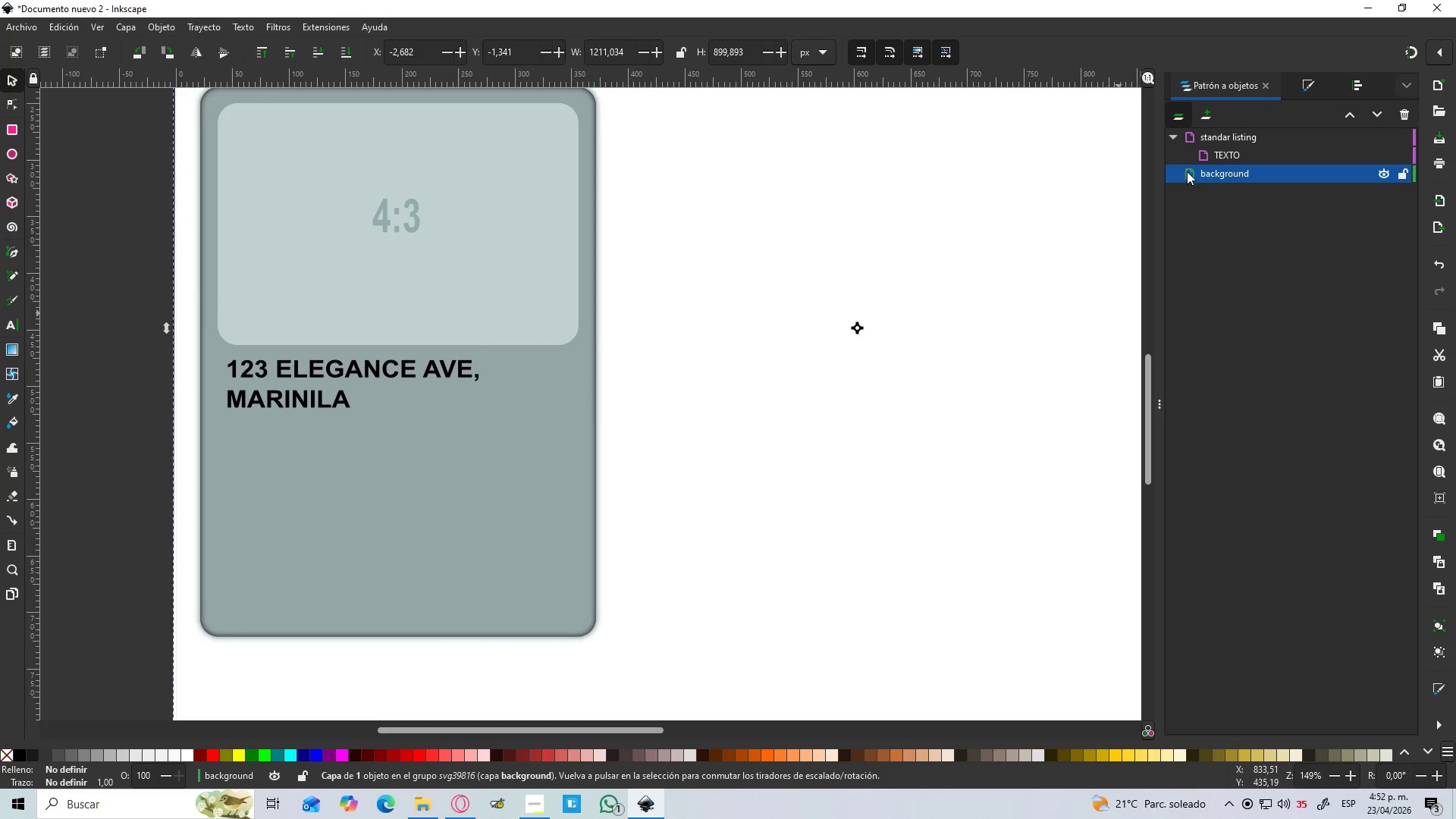 
left_click([1178, 174])
 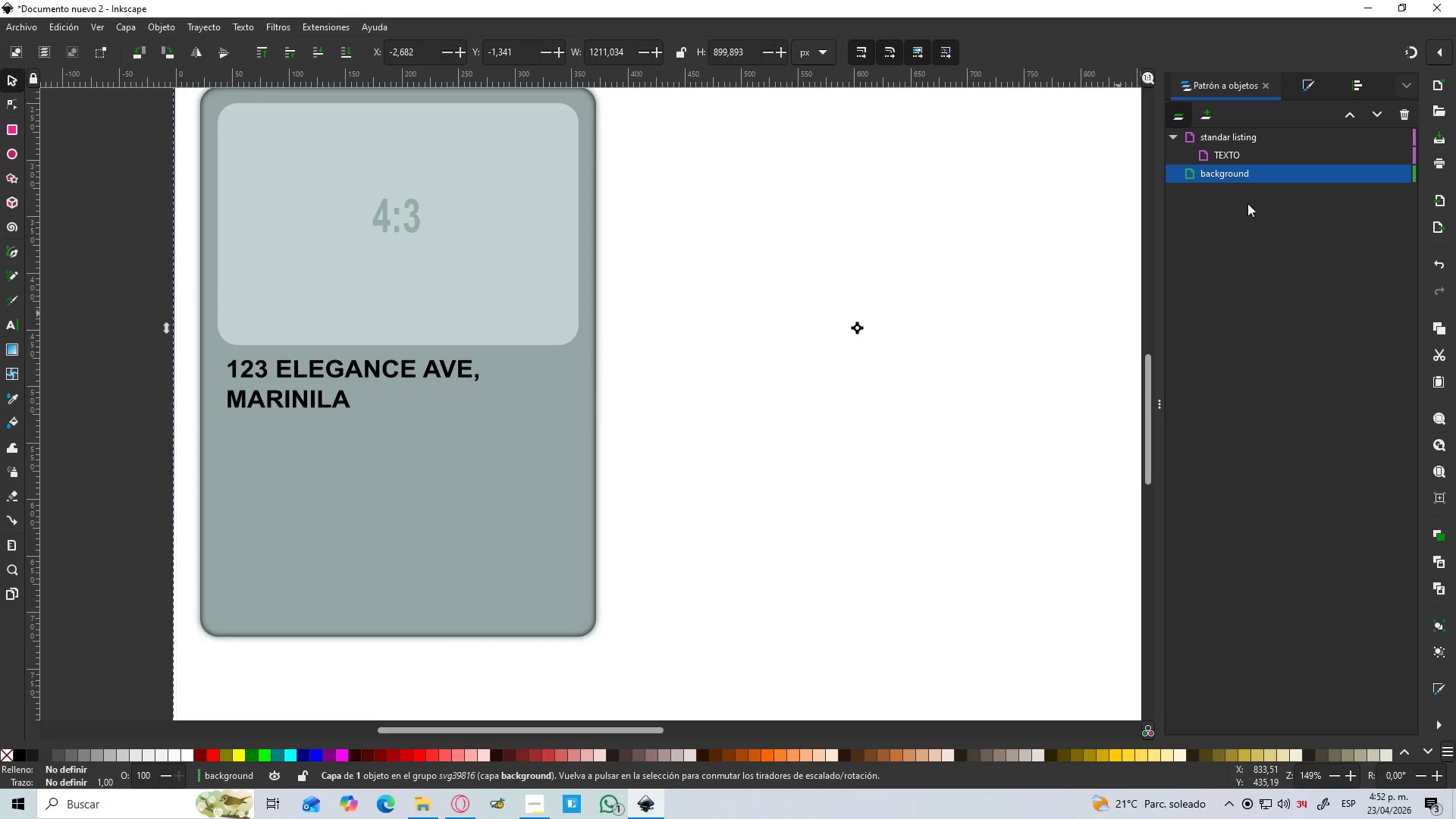 
left_click_drag(start_coordinate=[1257, 221], to_coordinate=[1260, 221])
 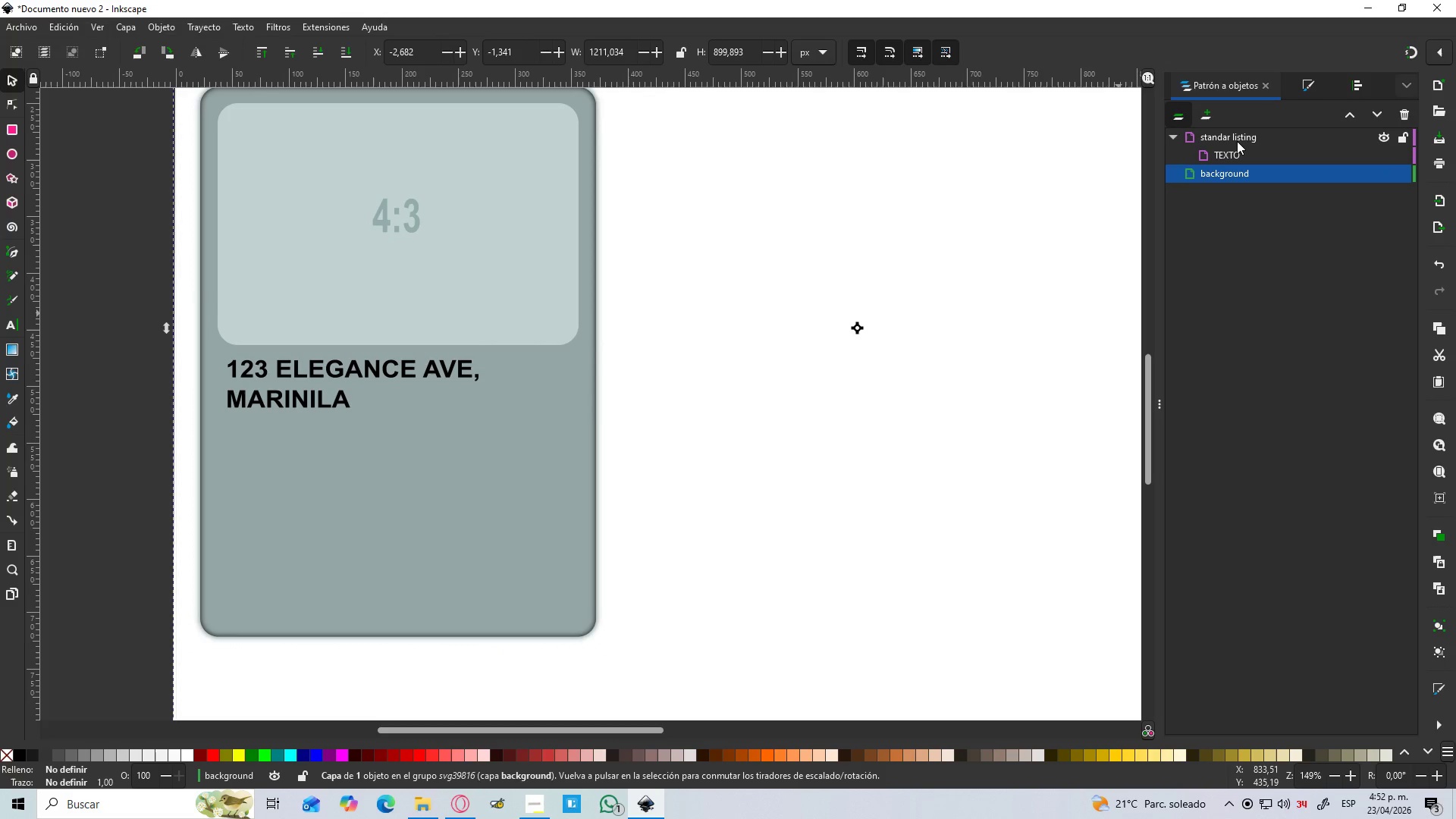 
left_click([1237, 140])
 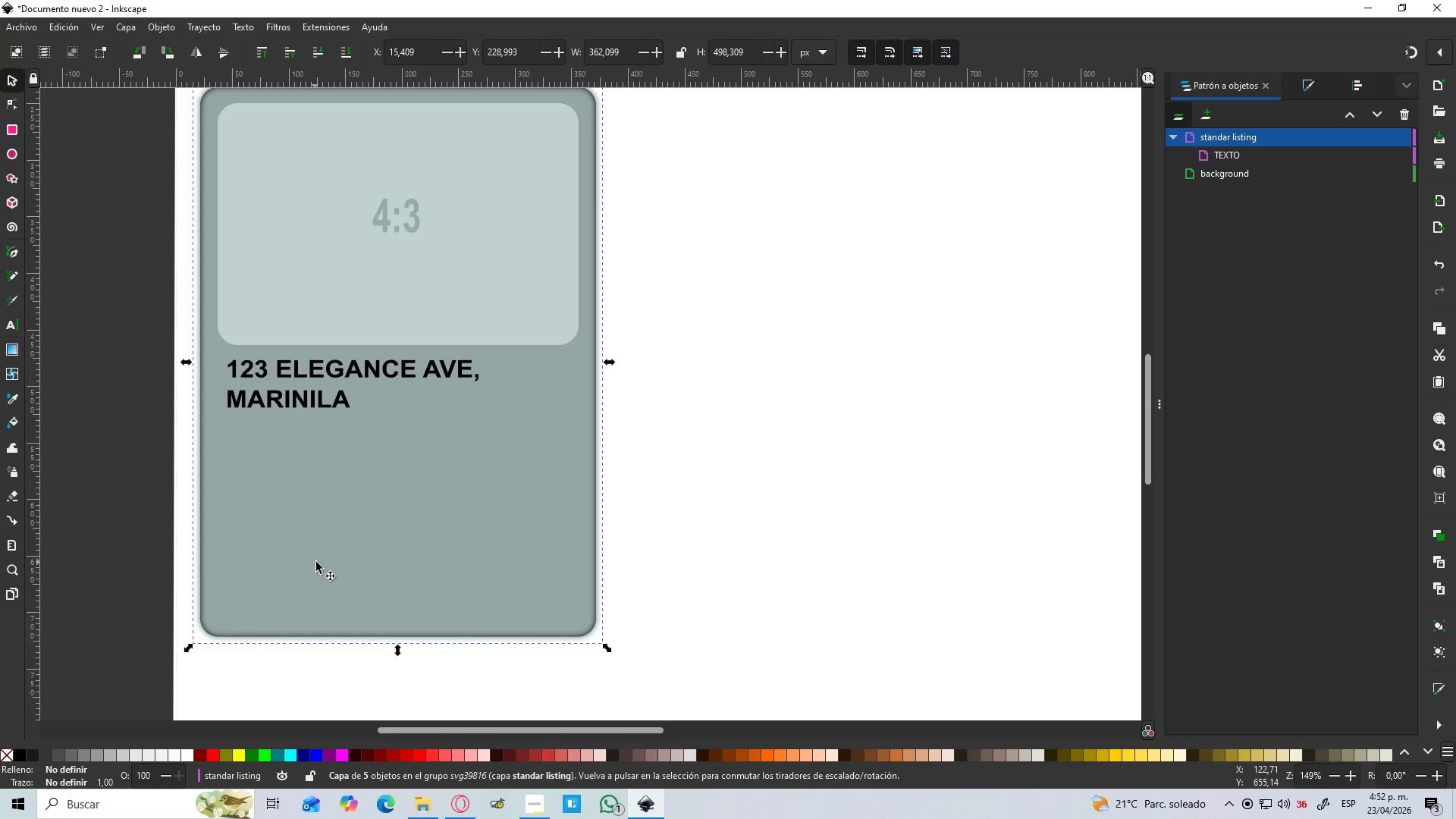 
left_click([9, 74])
 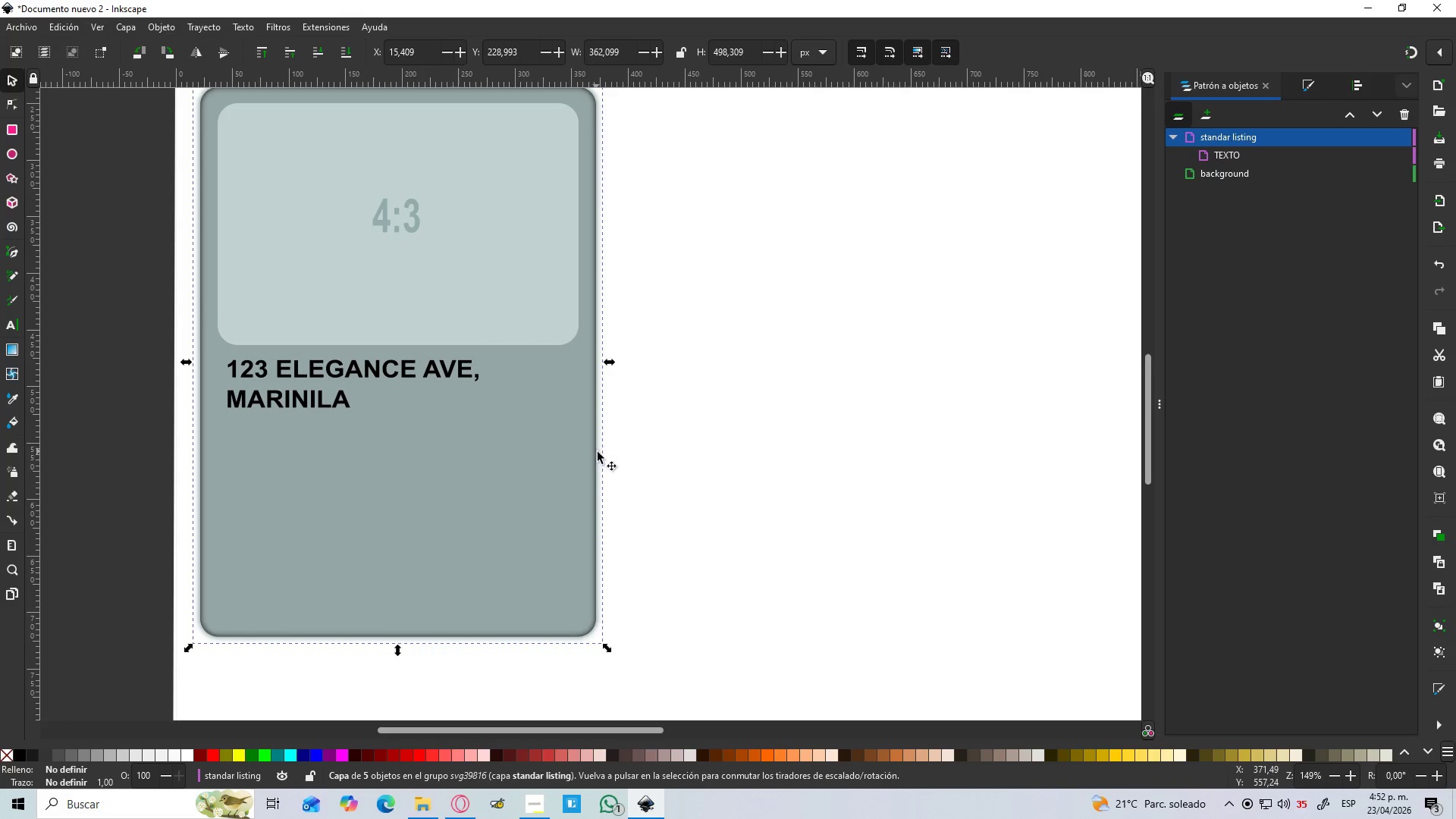 
double_click([840, 450])
 